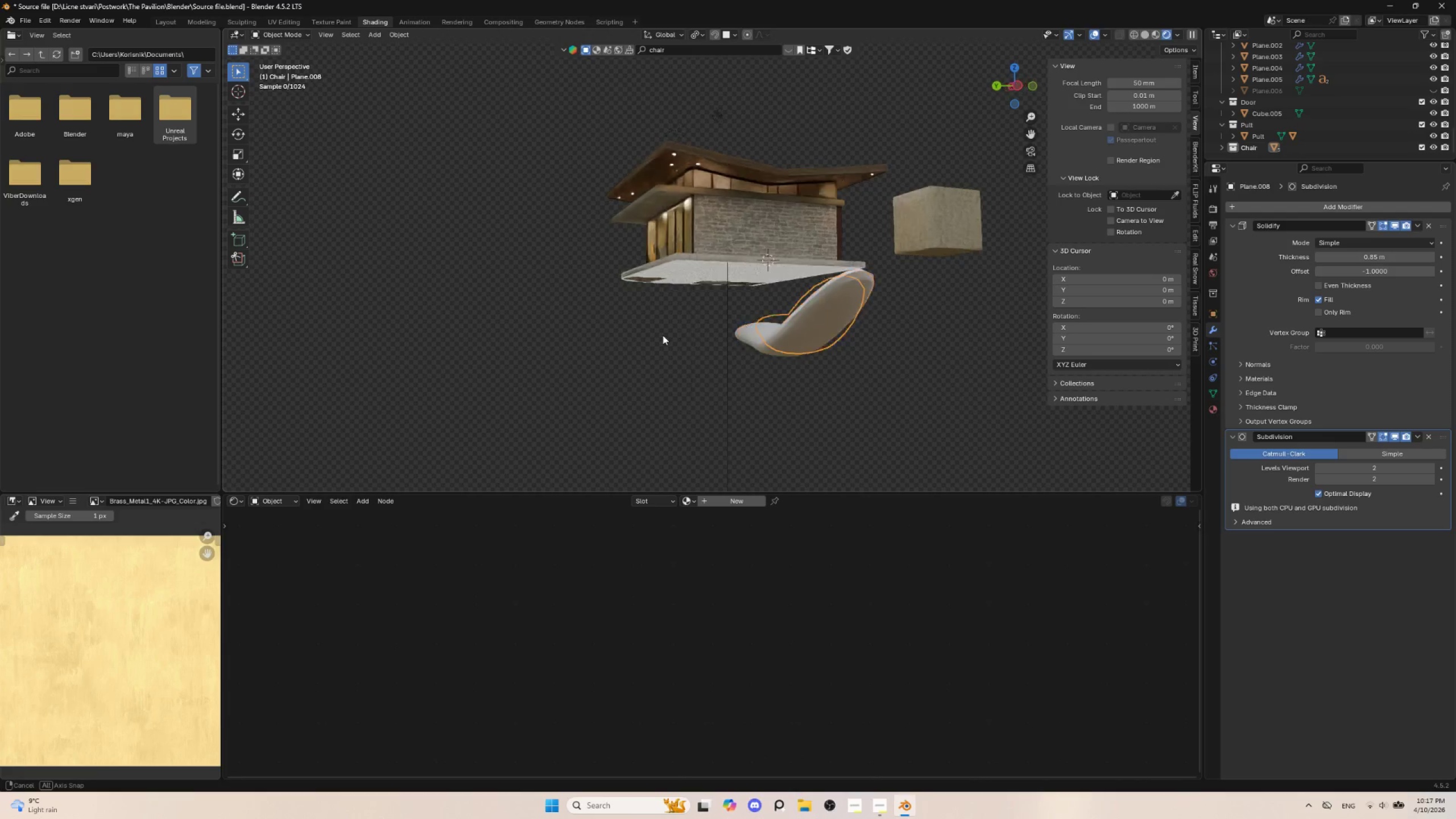 
hold_key(key=AltLeft, duration=0.45)
 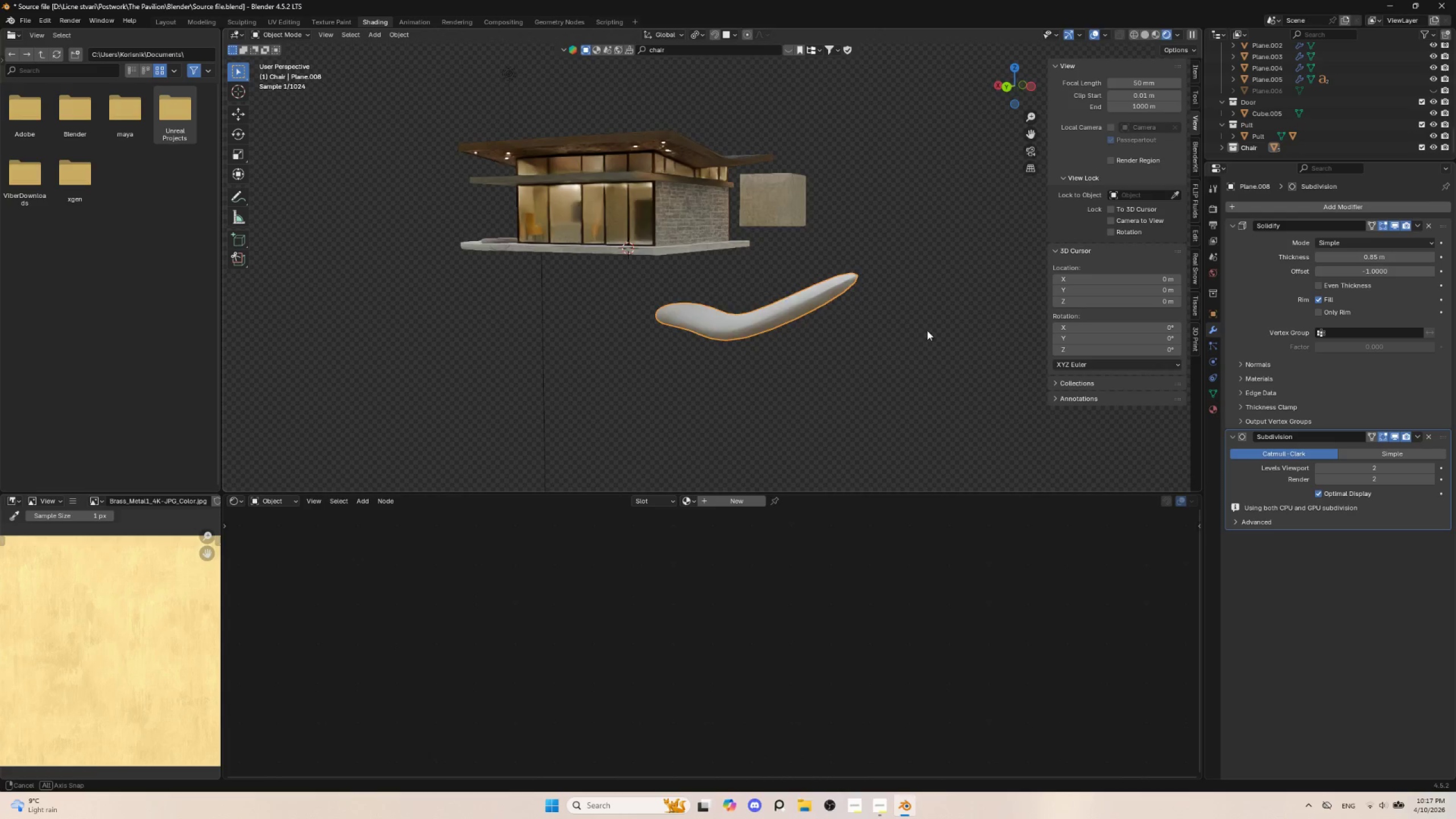 
key(Tab)
 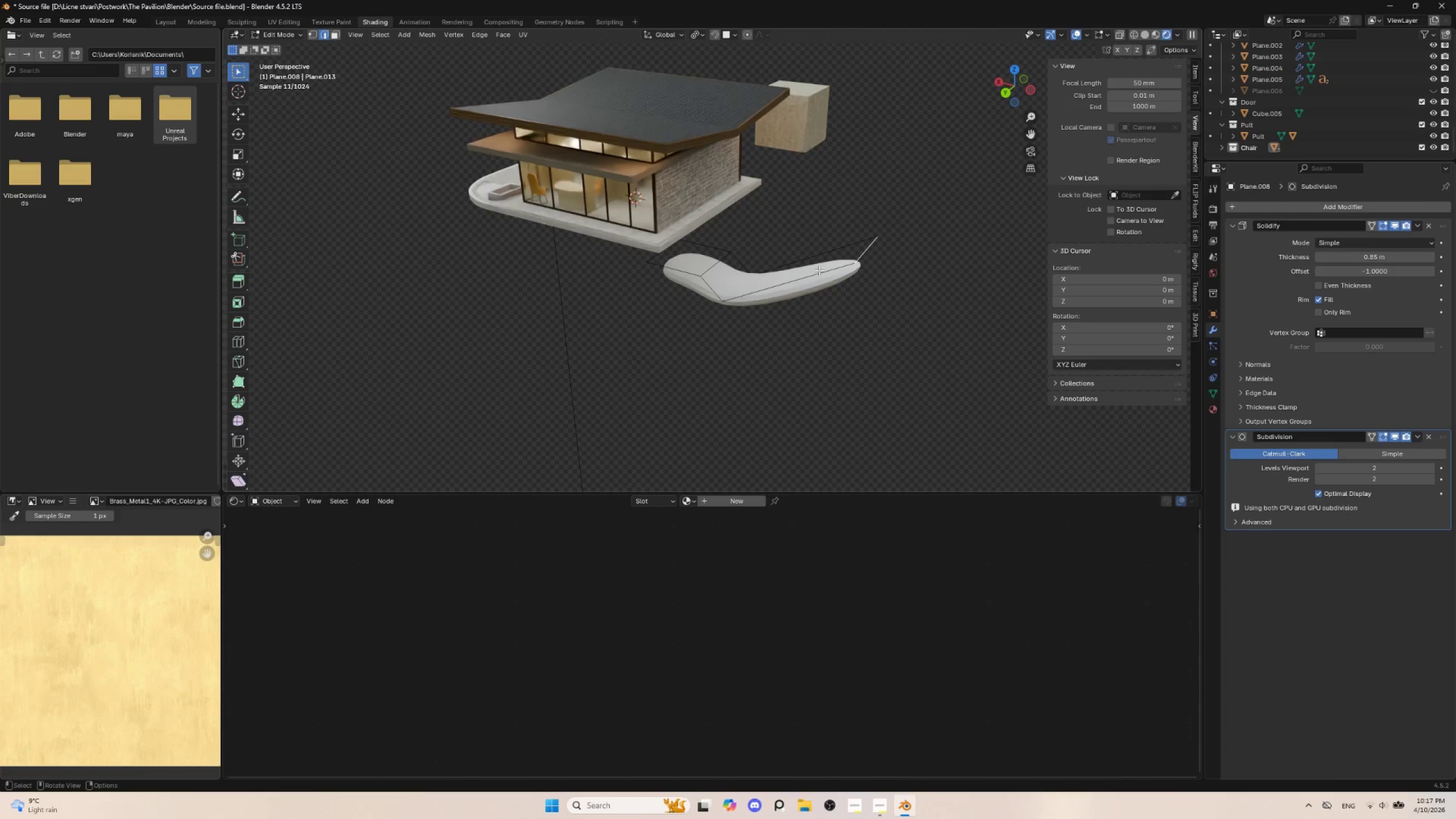 
key(Control+R)
 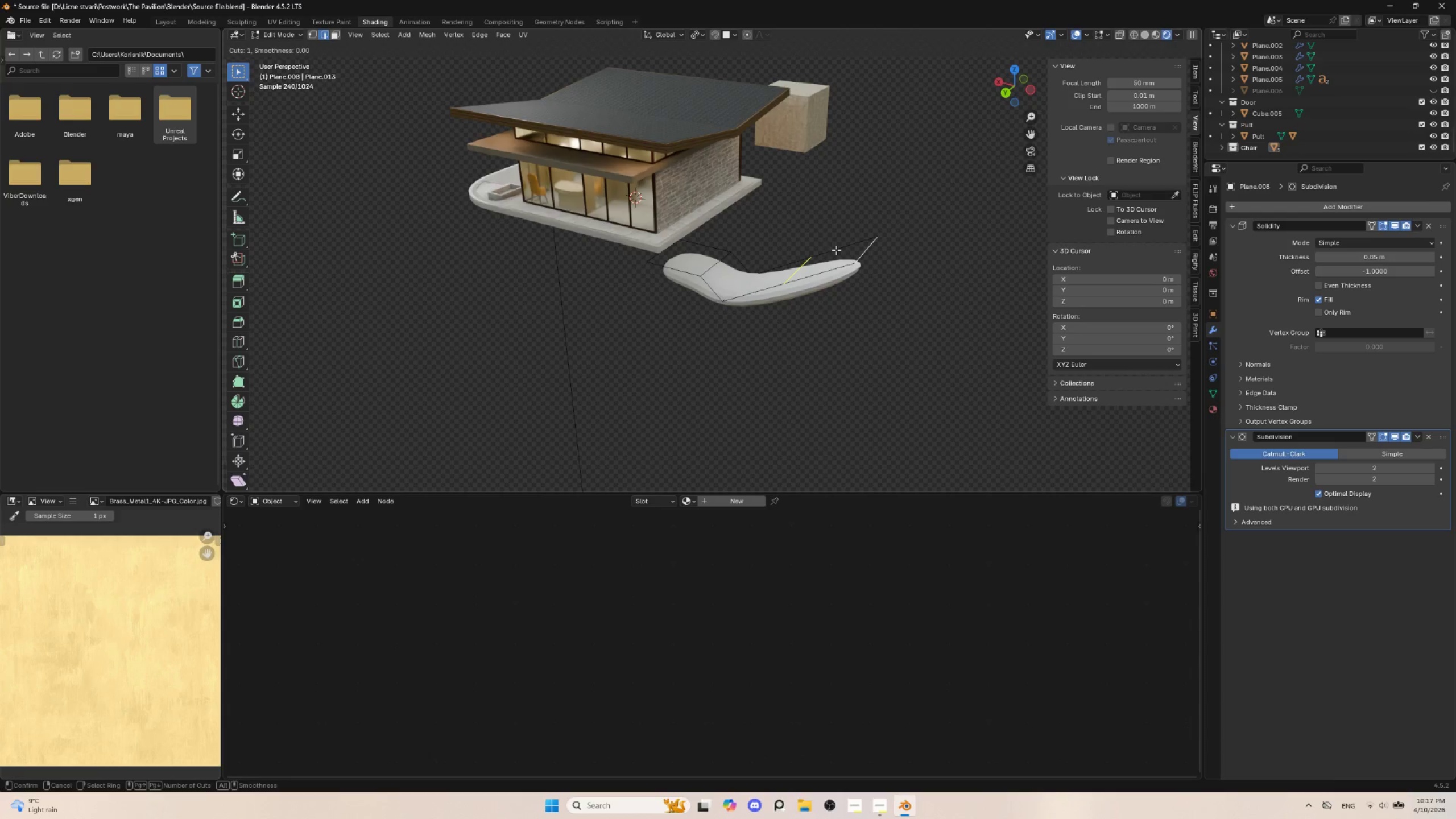 
left_click([836, 250])
 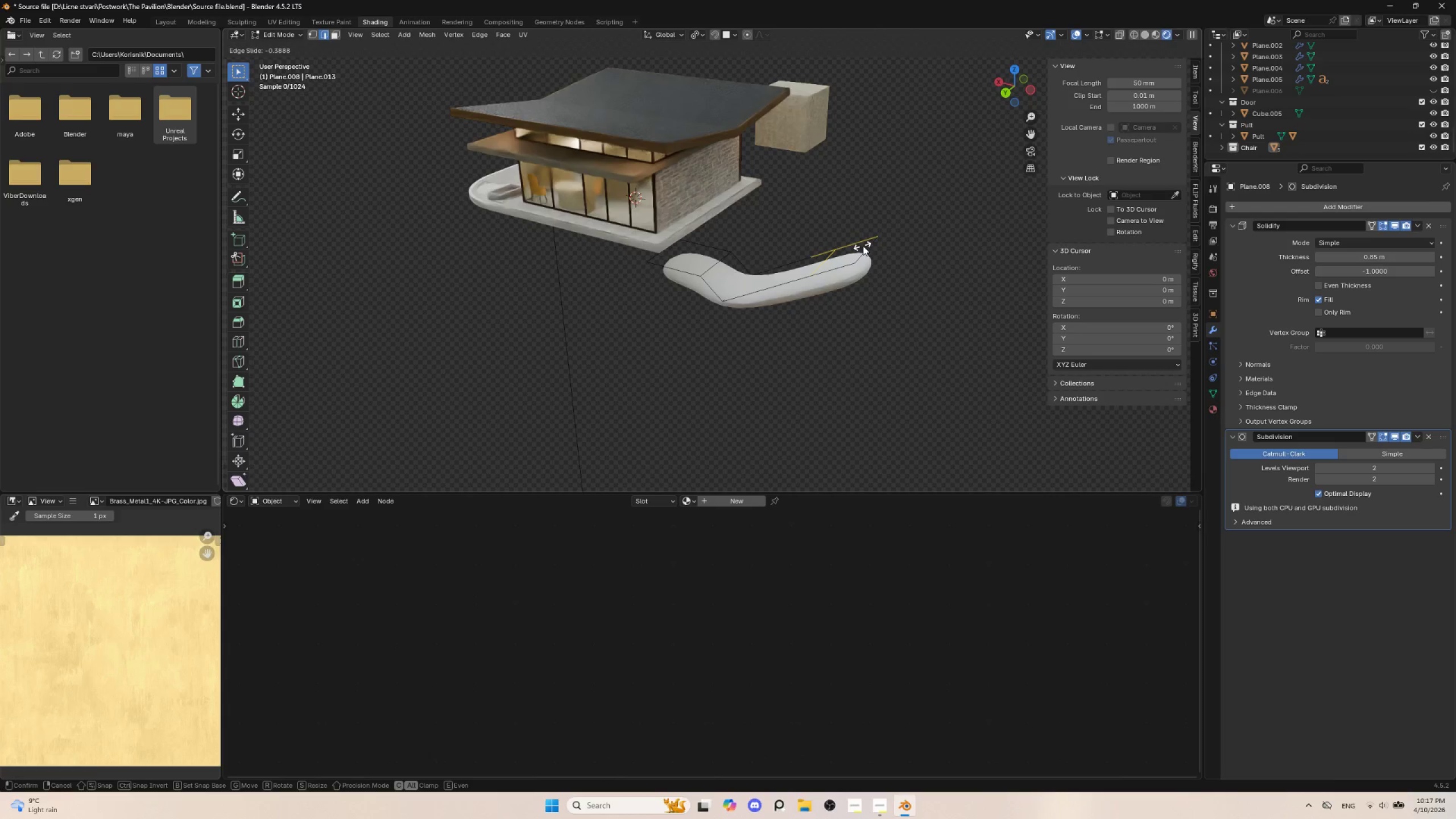 
left_click([863, 246])
 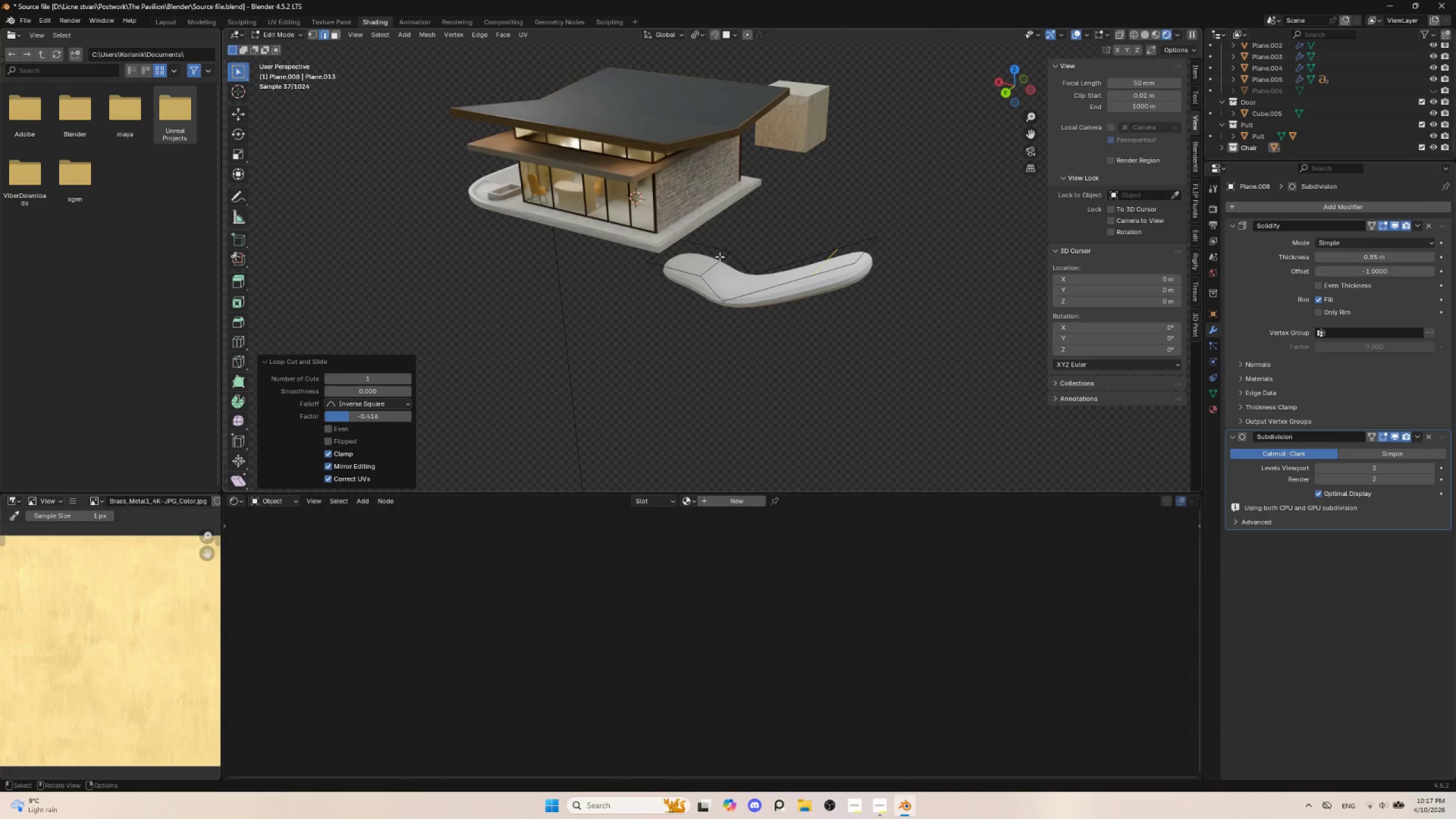 
key(Control+R)
 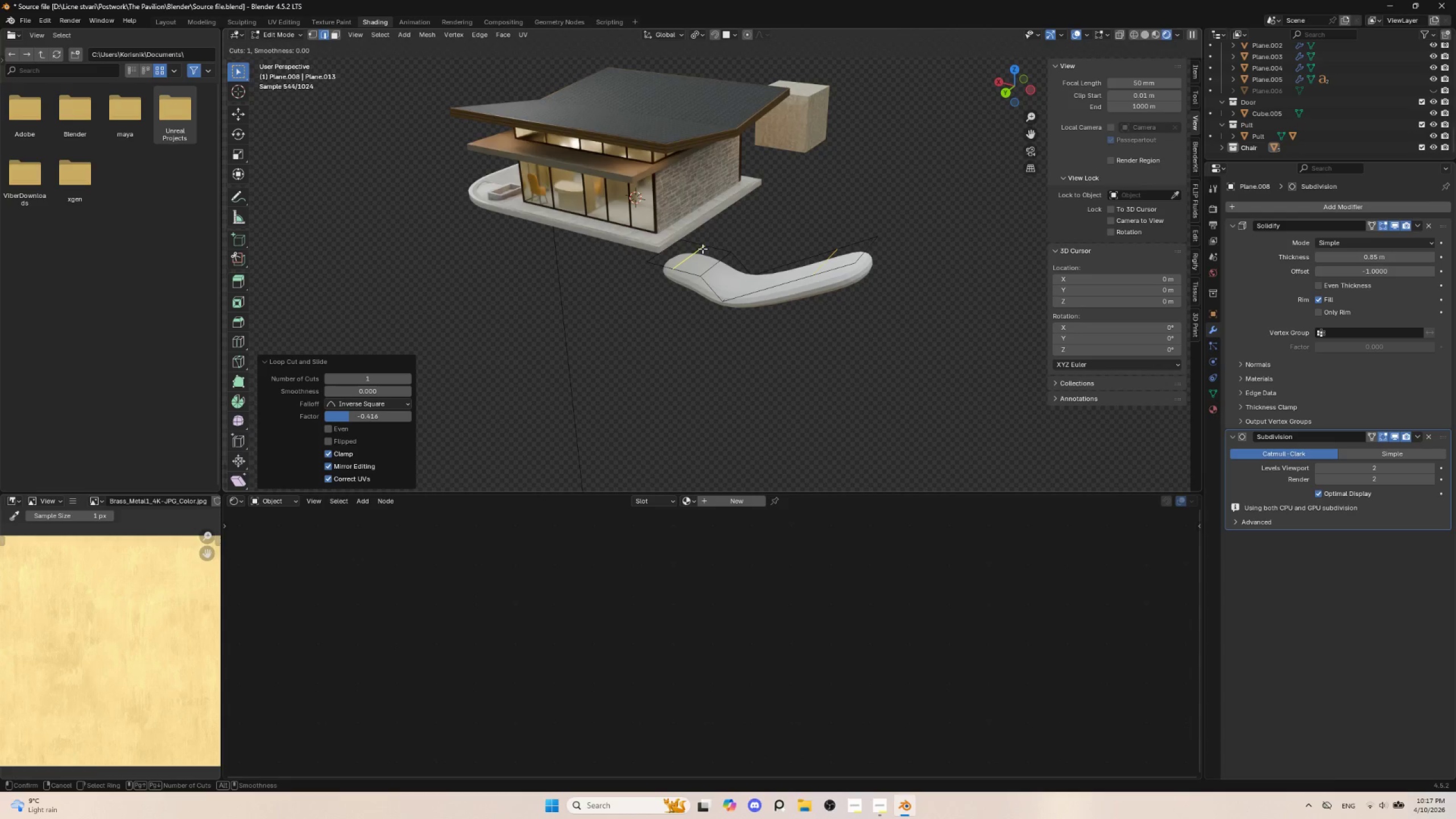 
left_click([702, 249])
 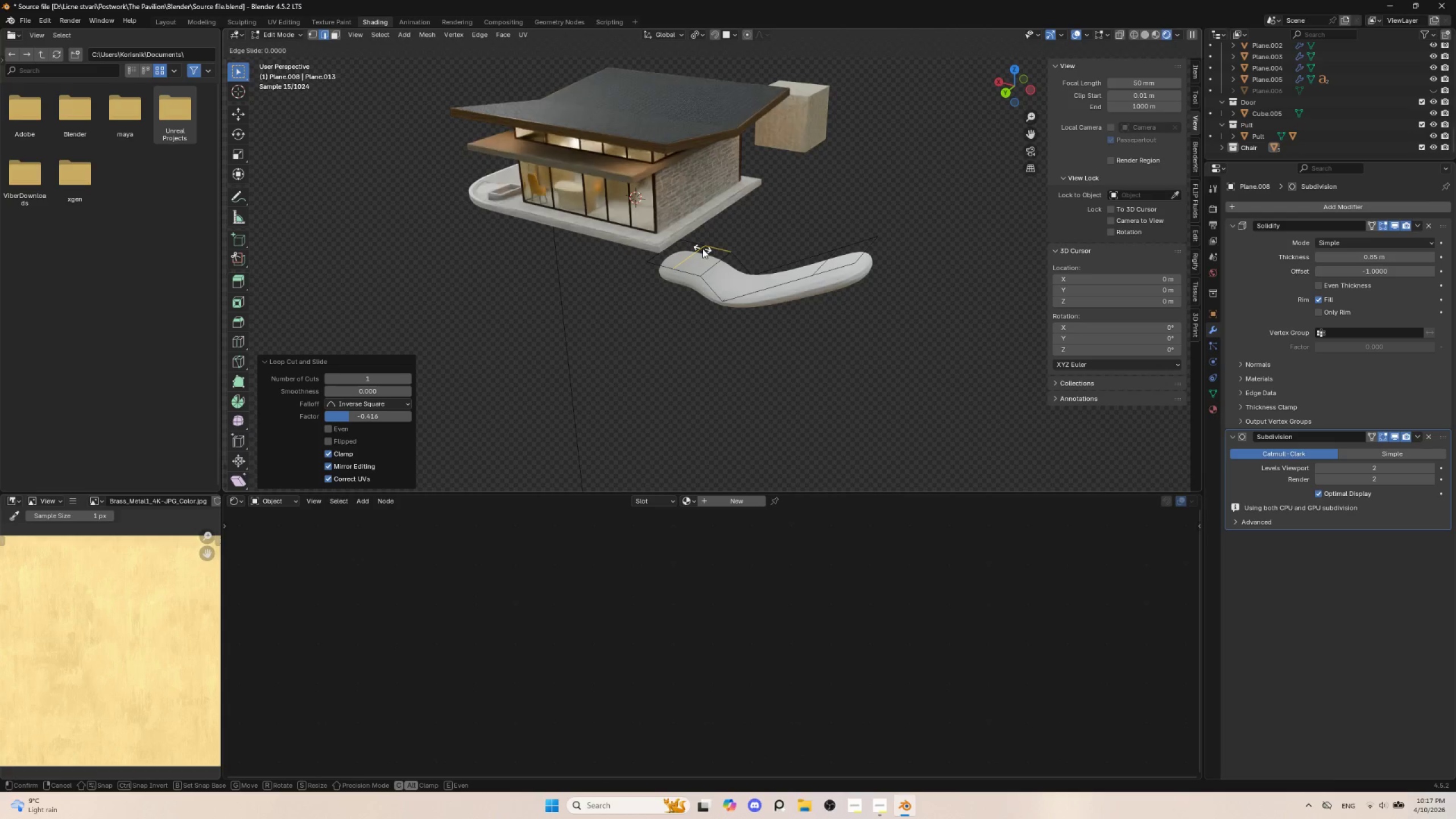 
left_click([702, 249])
 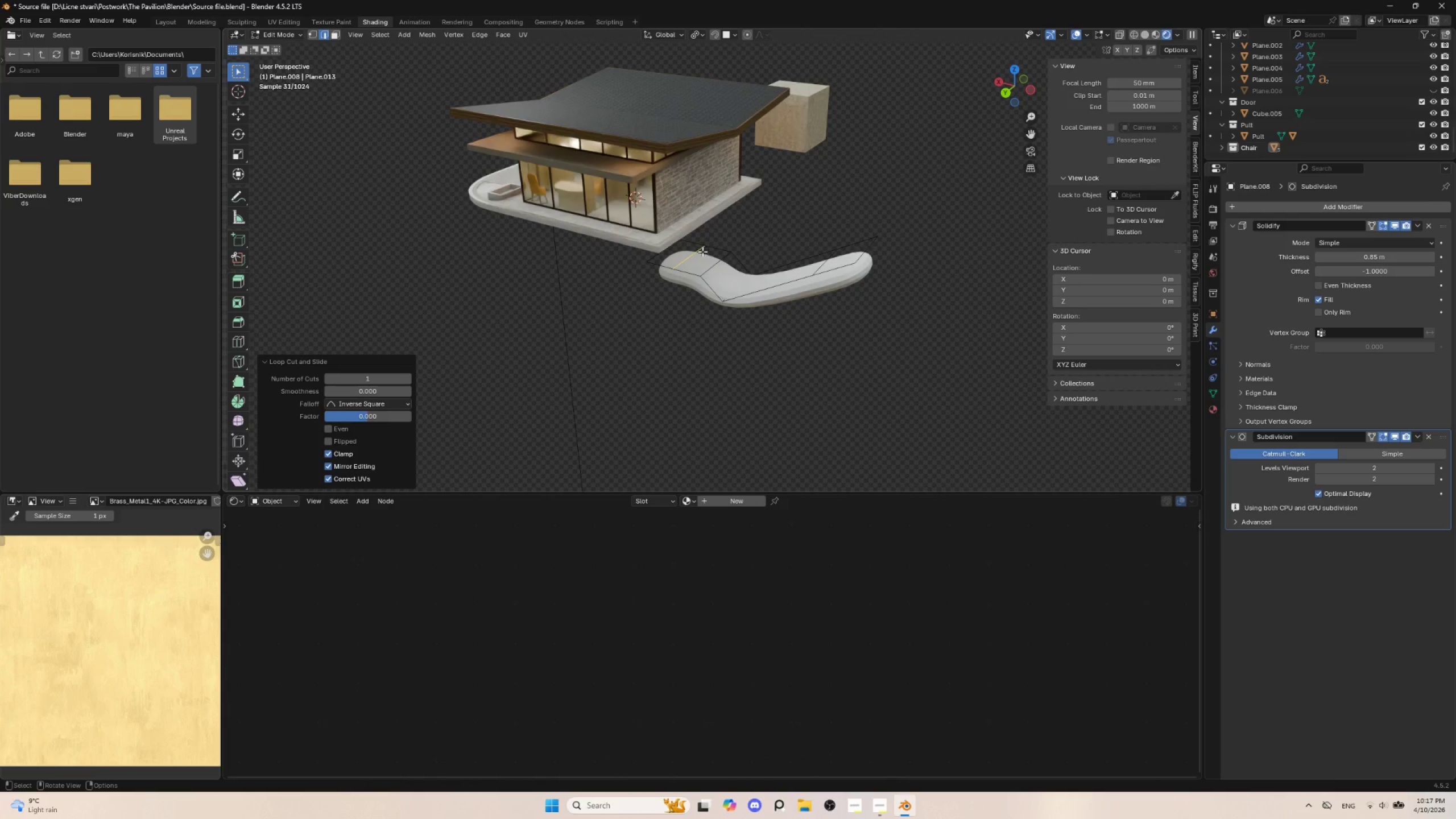 
key(Tab)
 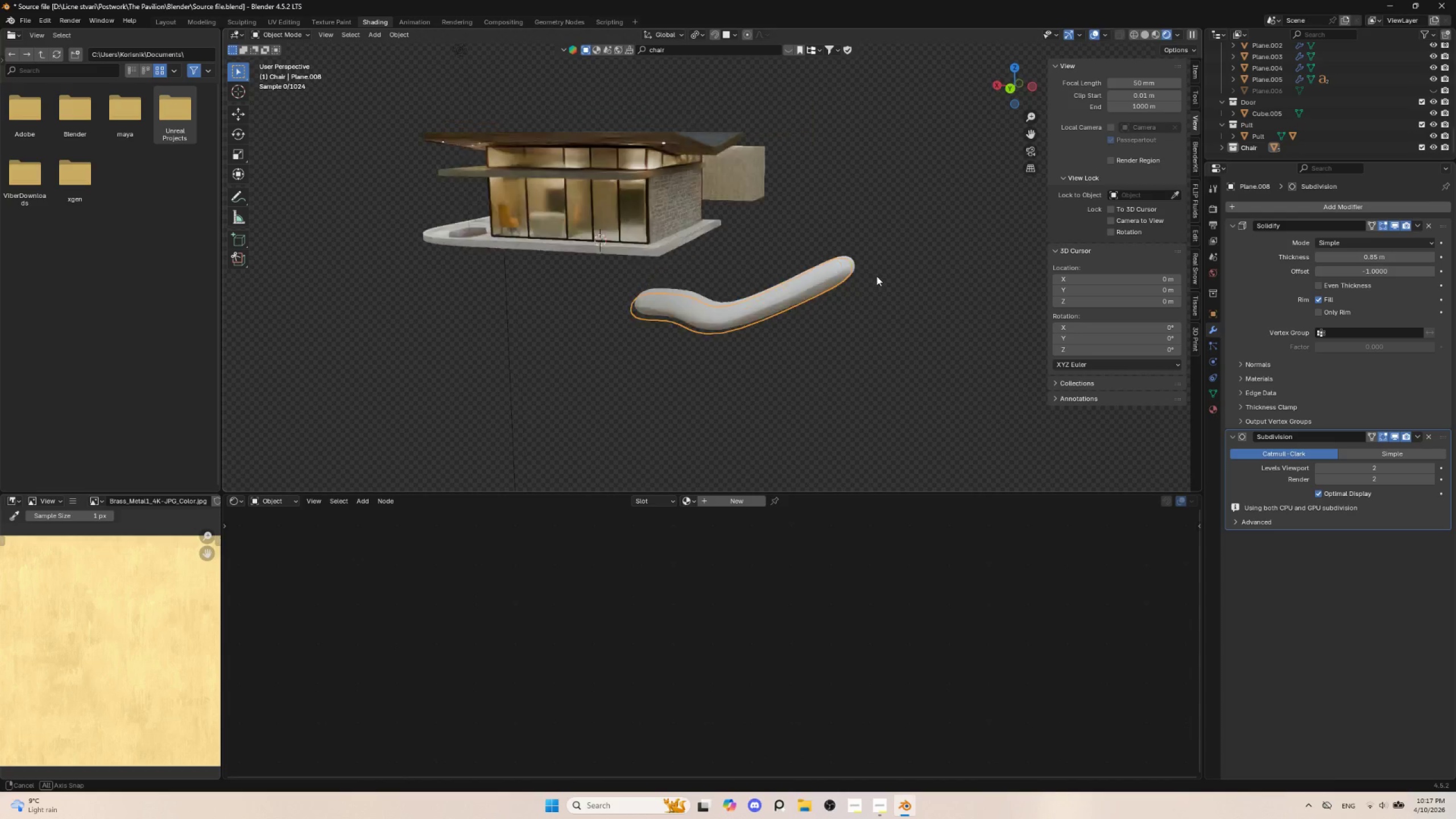 
hold_key(key=AltLeft, duration=0.5)
 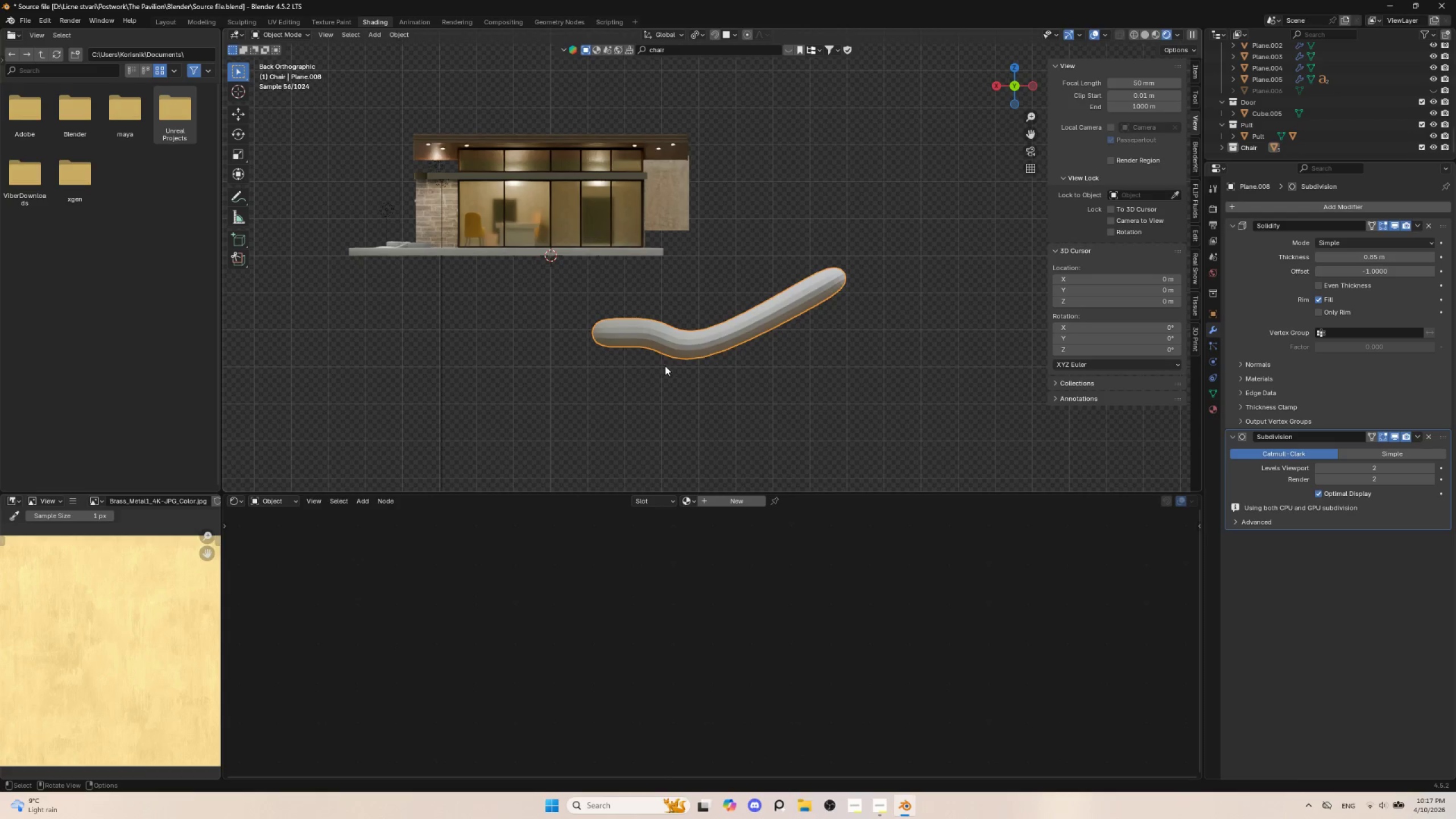 
key(Tab)
 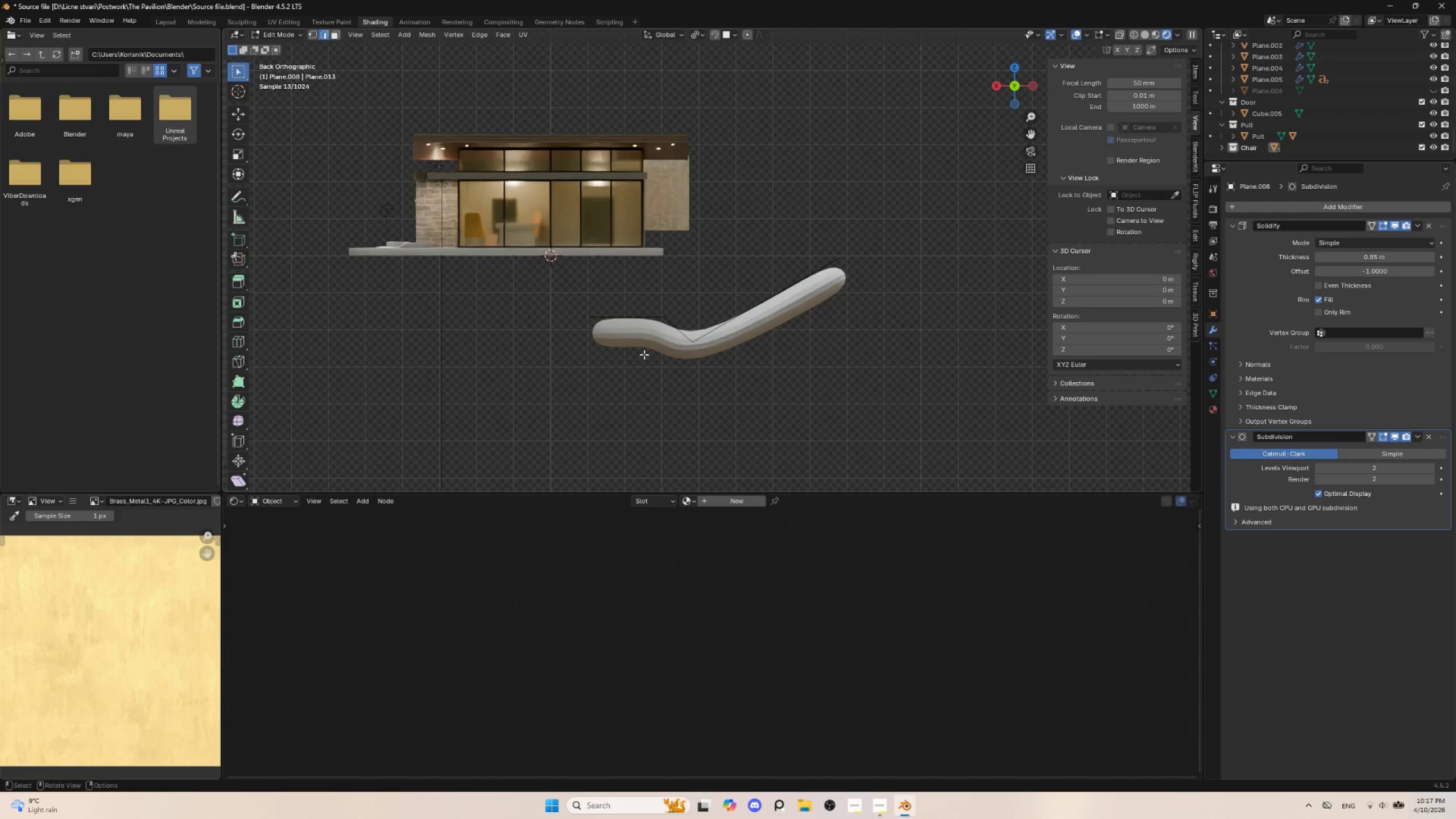 
key(Tab)
 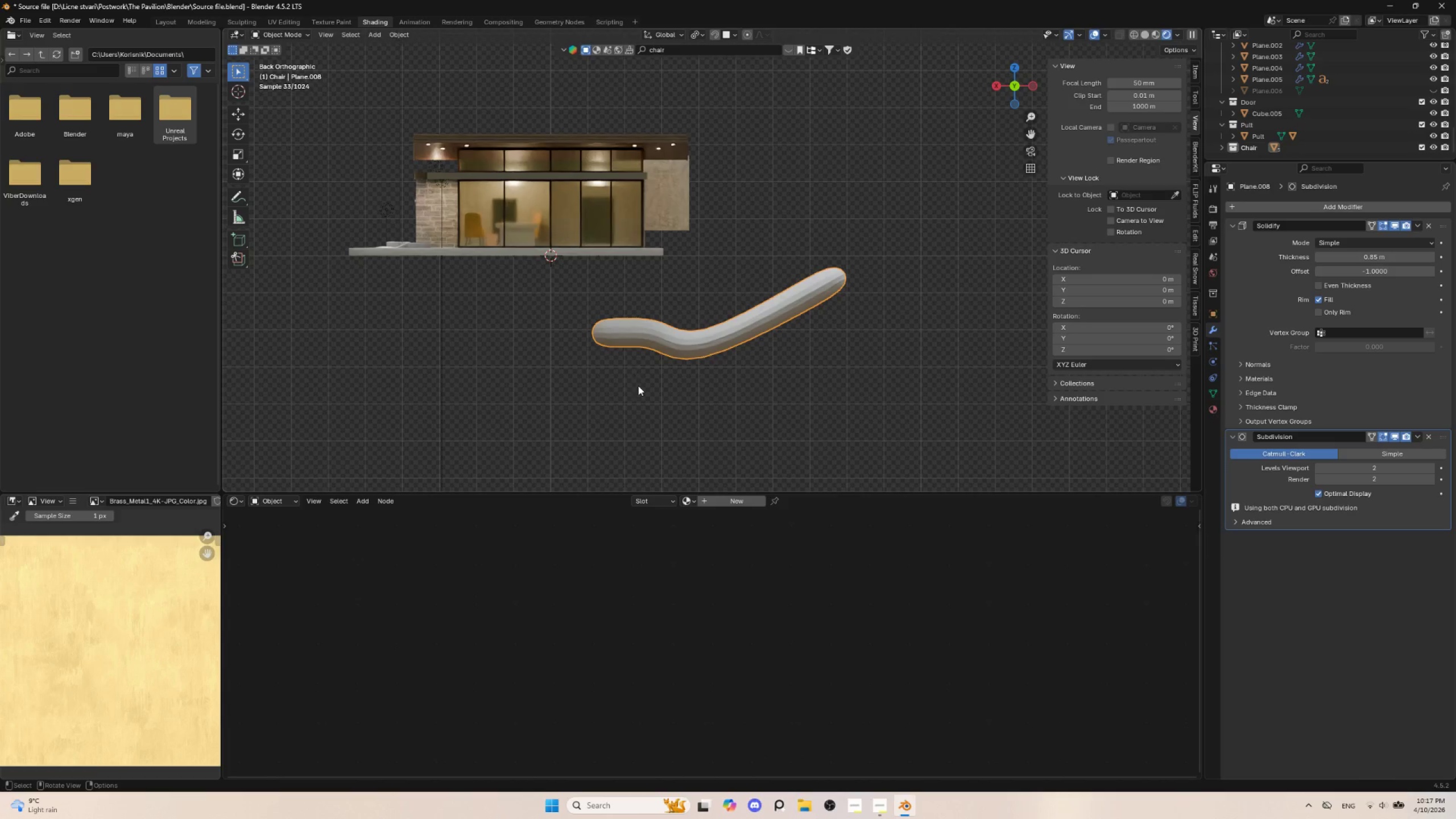 
scroll: coordinate [638, 387], scroll_direction: down, amount: 2.0
 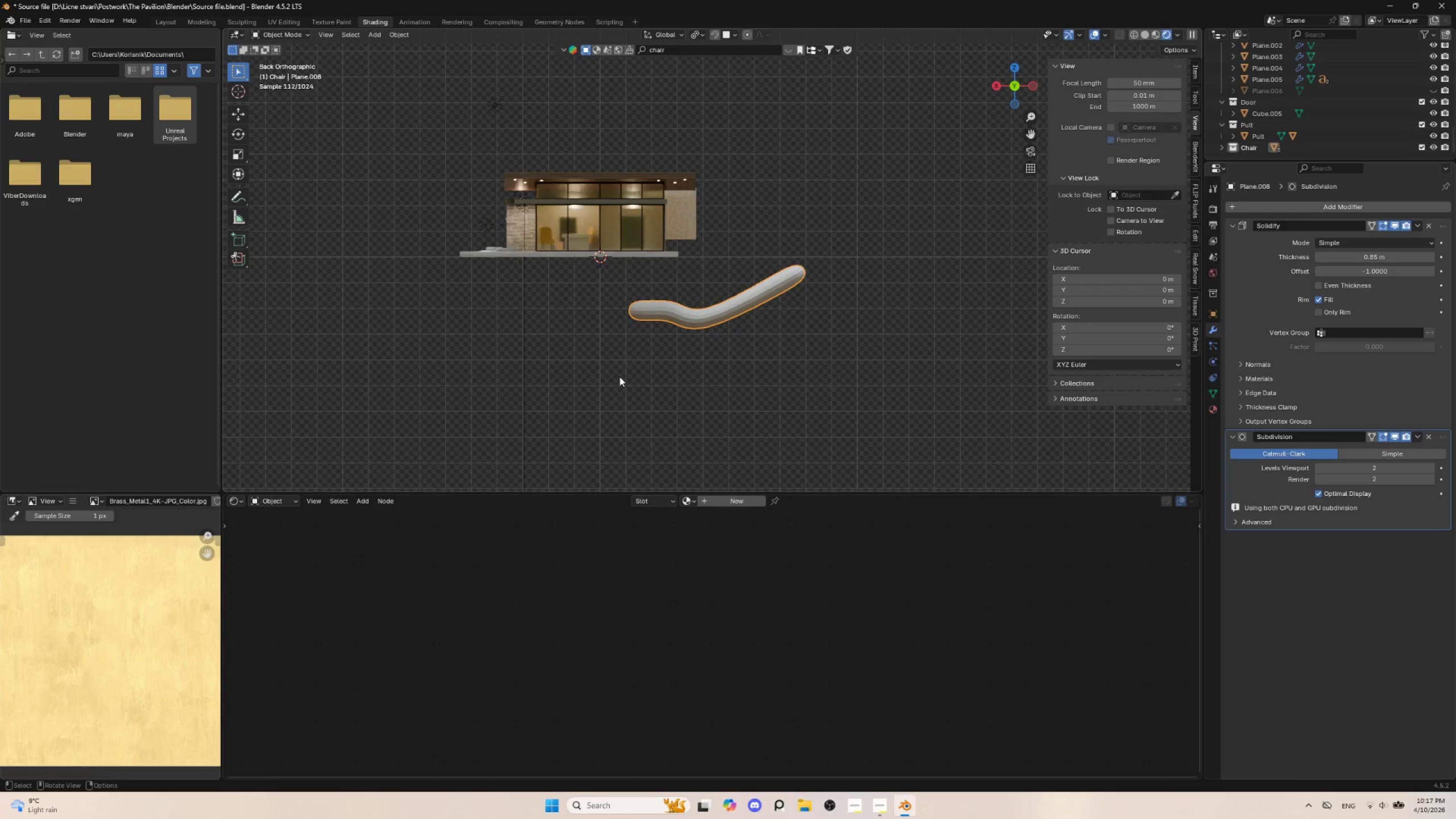 
key(Shift+A)
 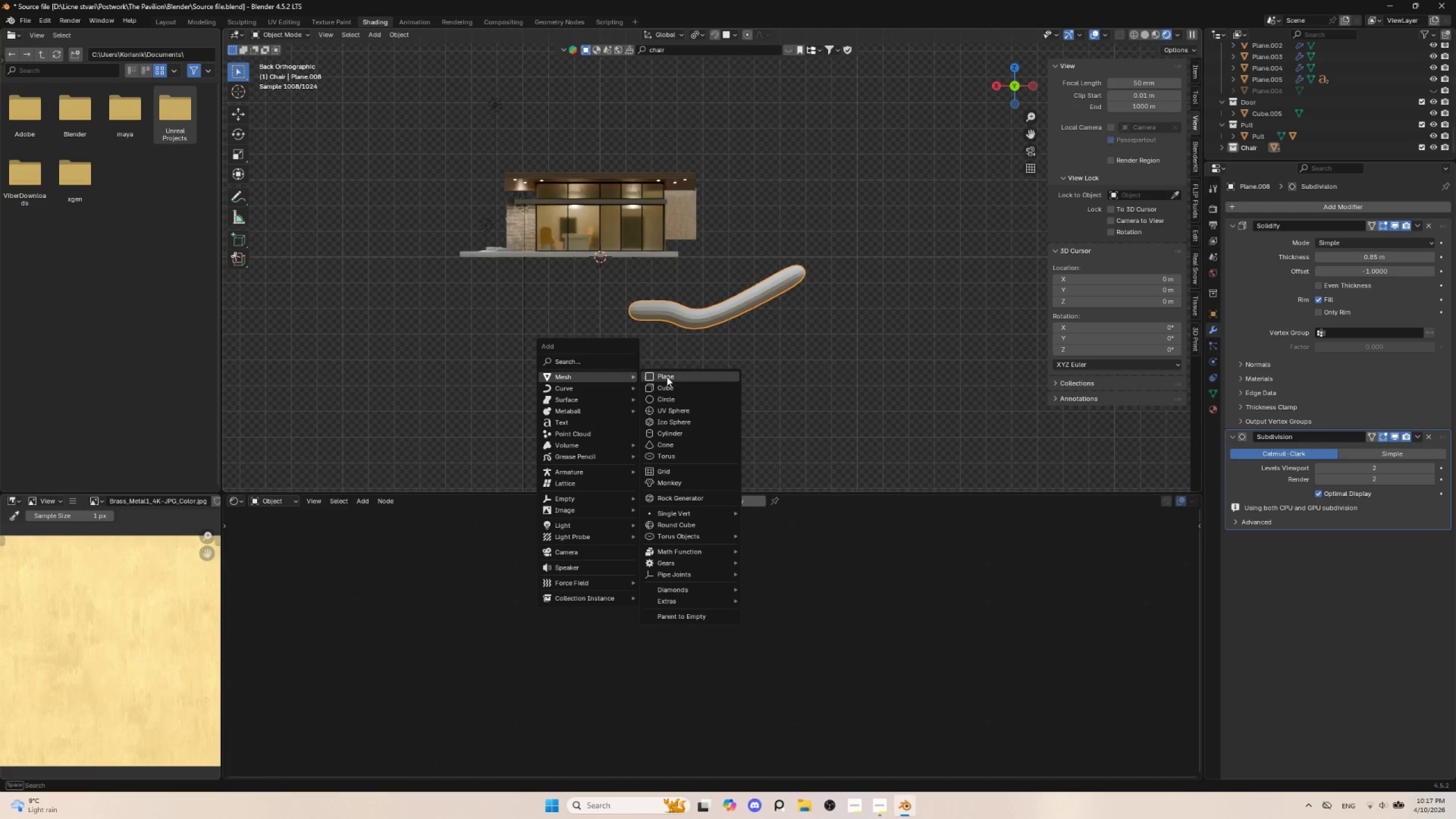 
left_click([667, 377])
 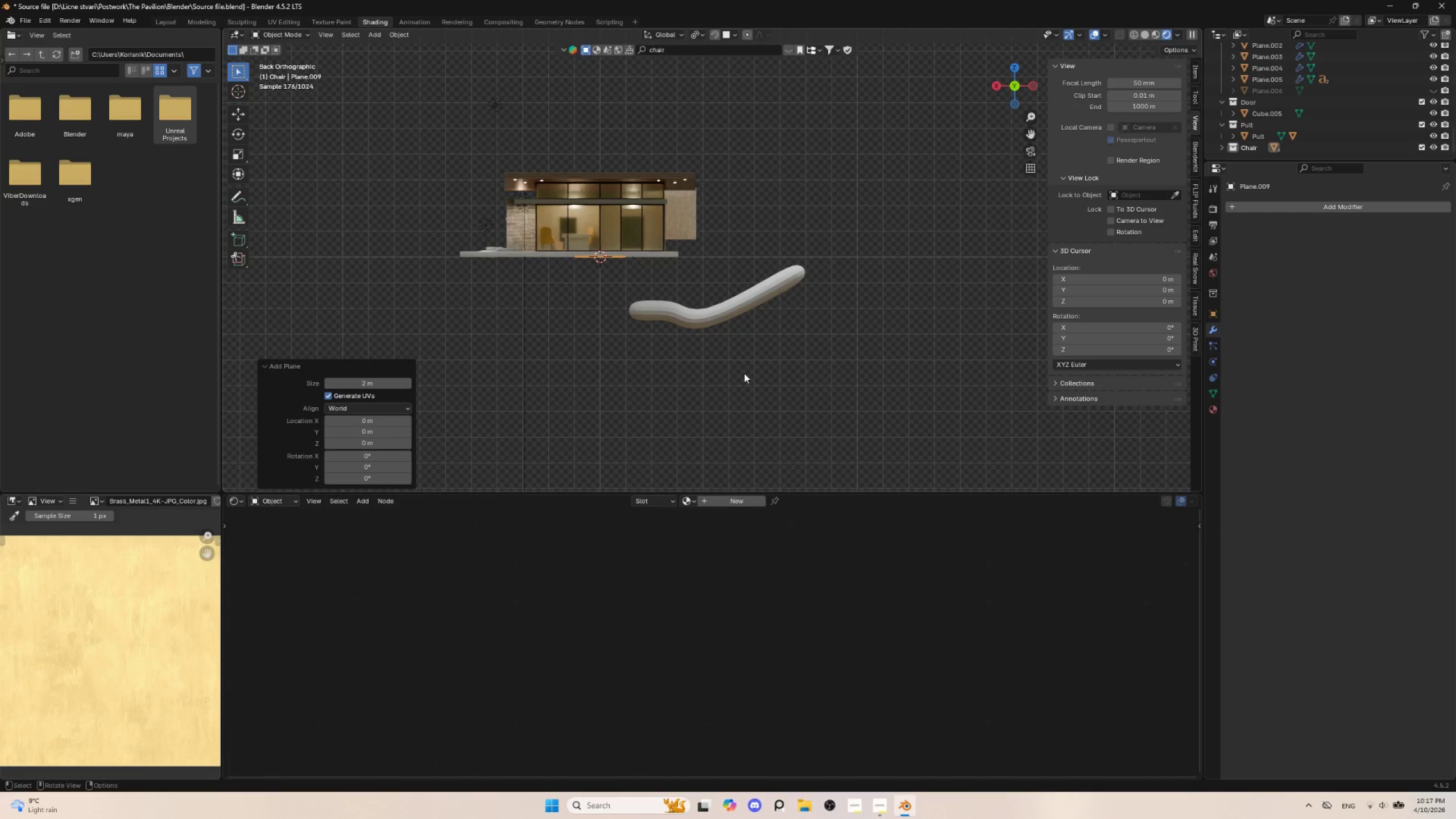 
type(rx90)
 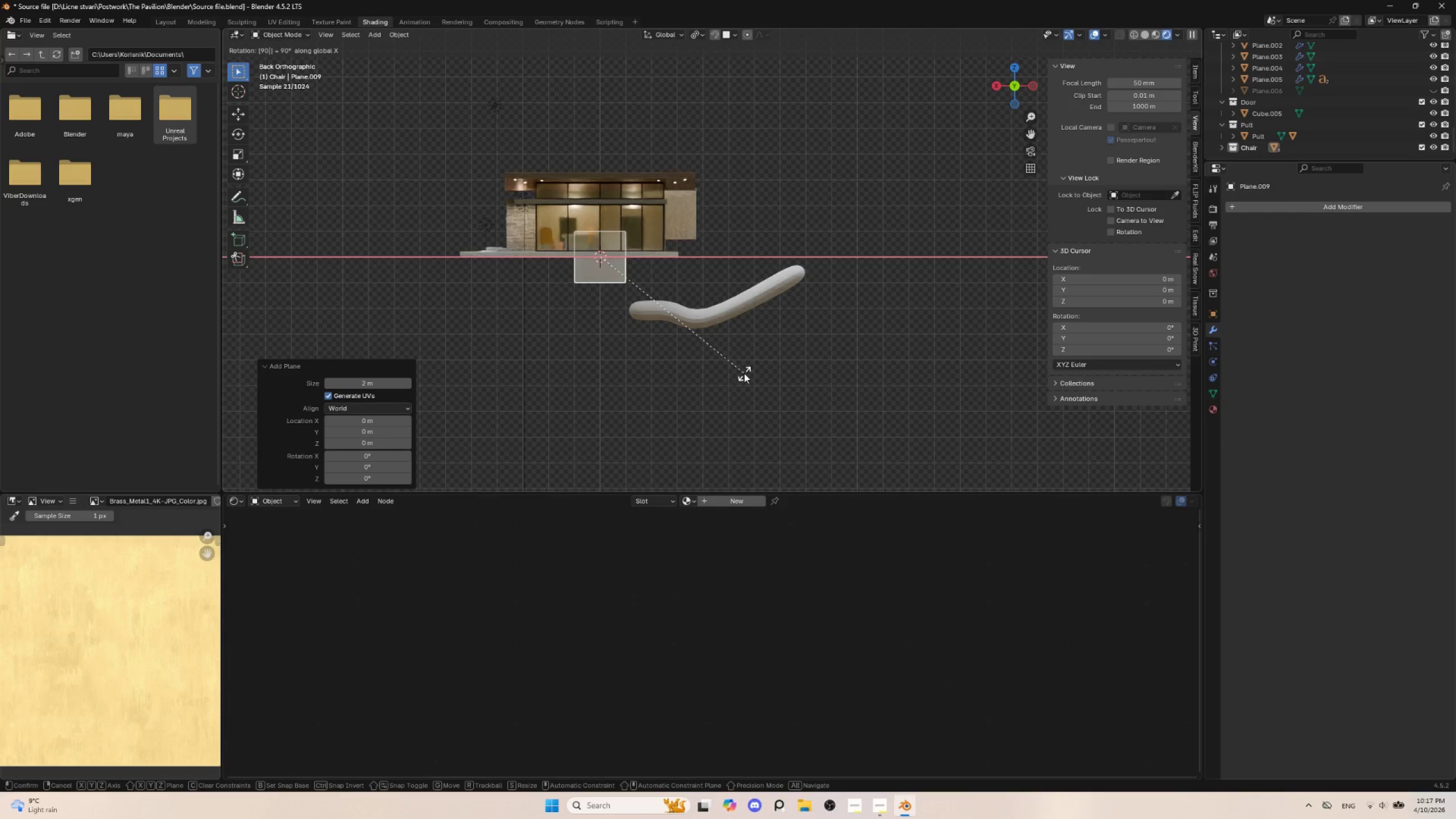 
left_click([744, 373])
 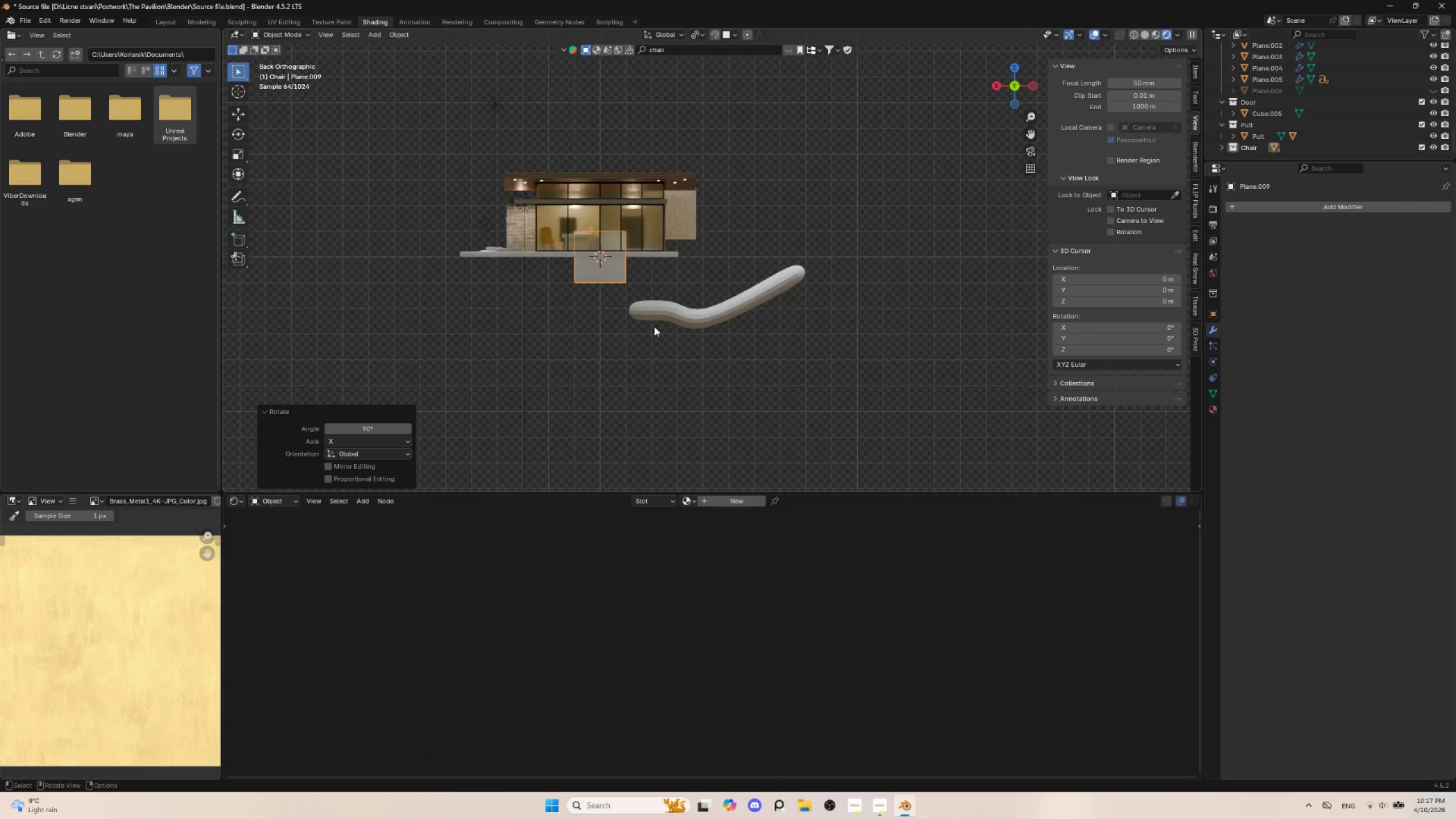 
key(Delete)
 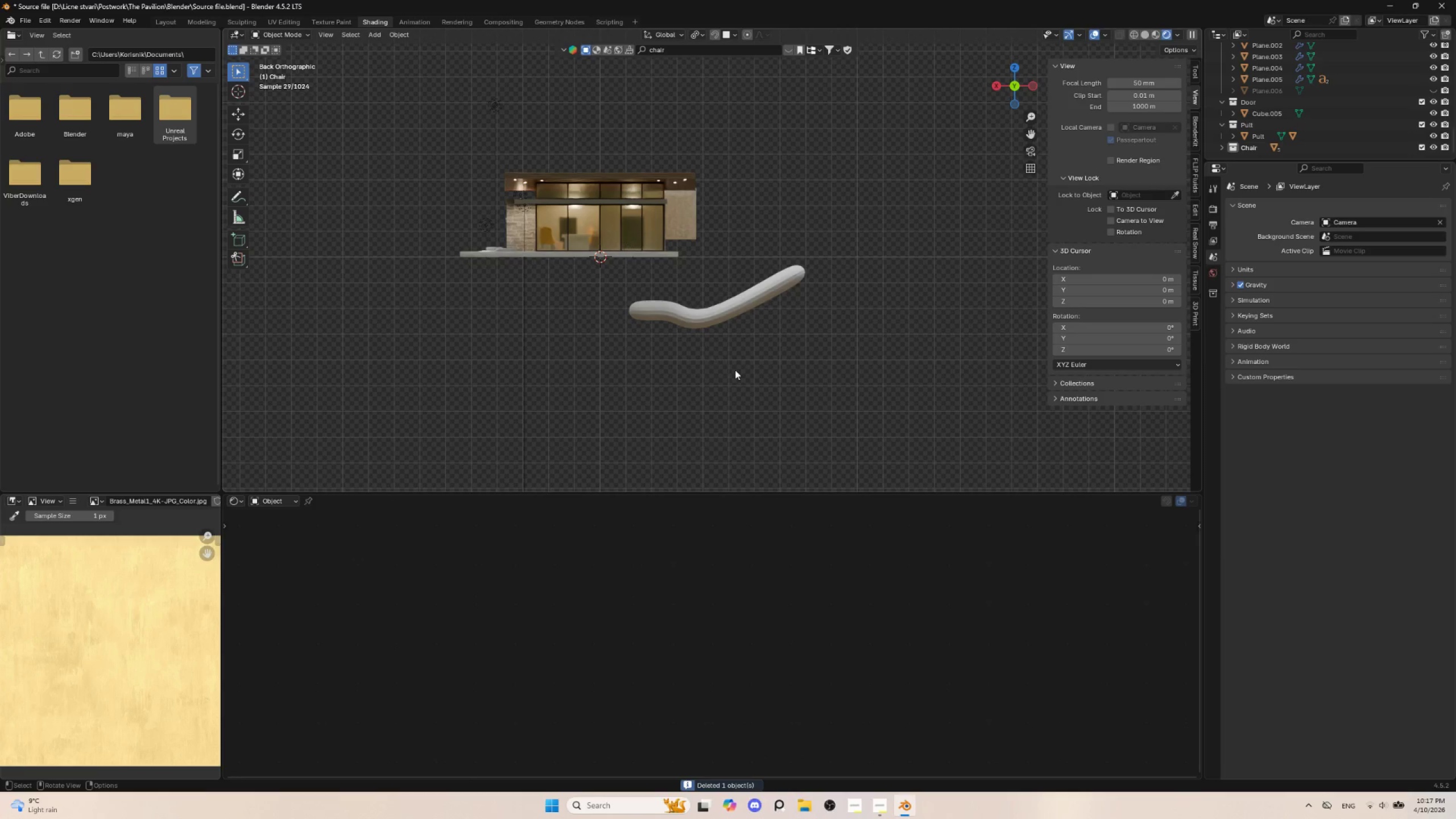 
scroll: coordinate [736, 370], scroll_direction: up, amount: 3.0
 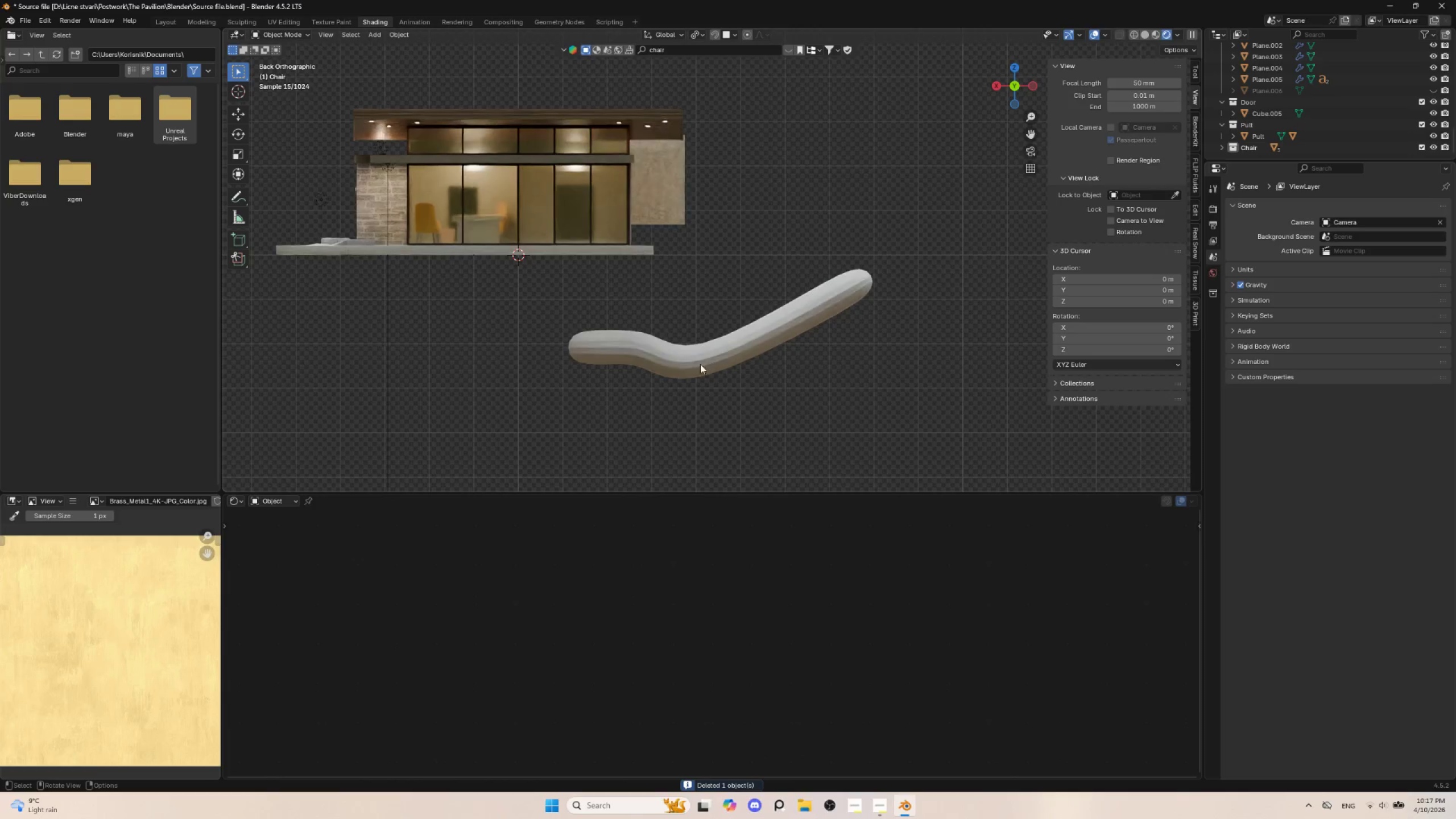 
left_click([700, 364])
 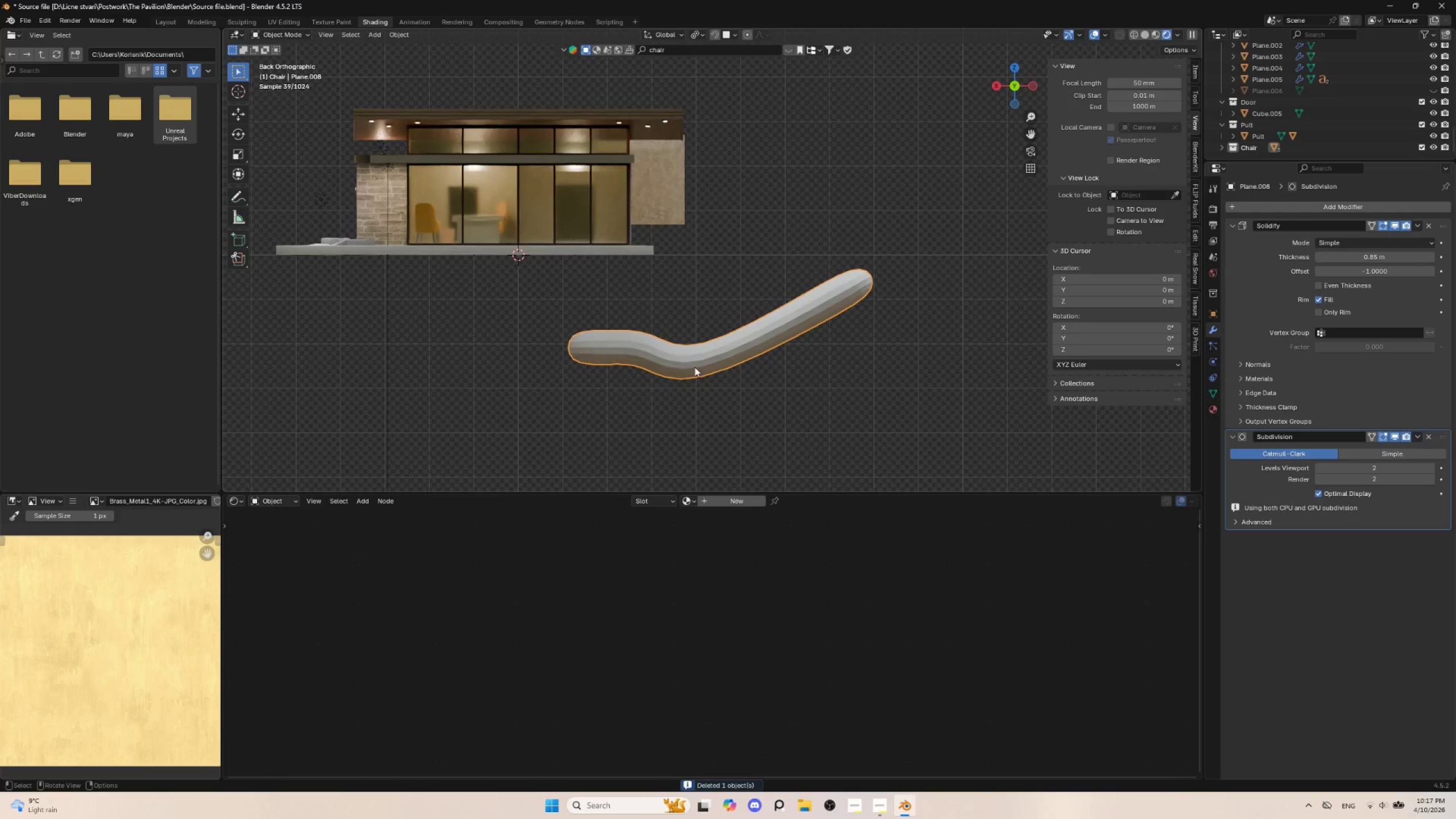 
key(Tab)
 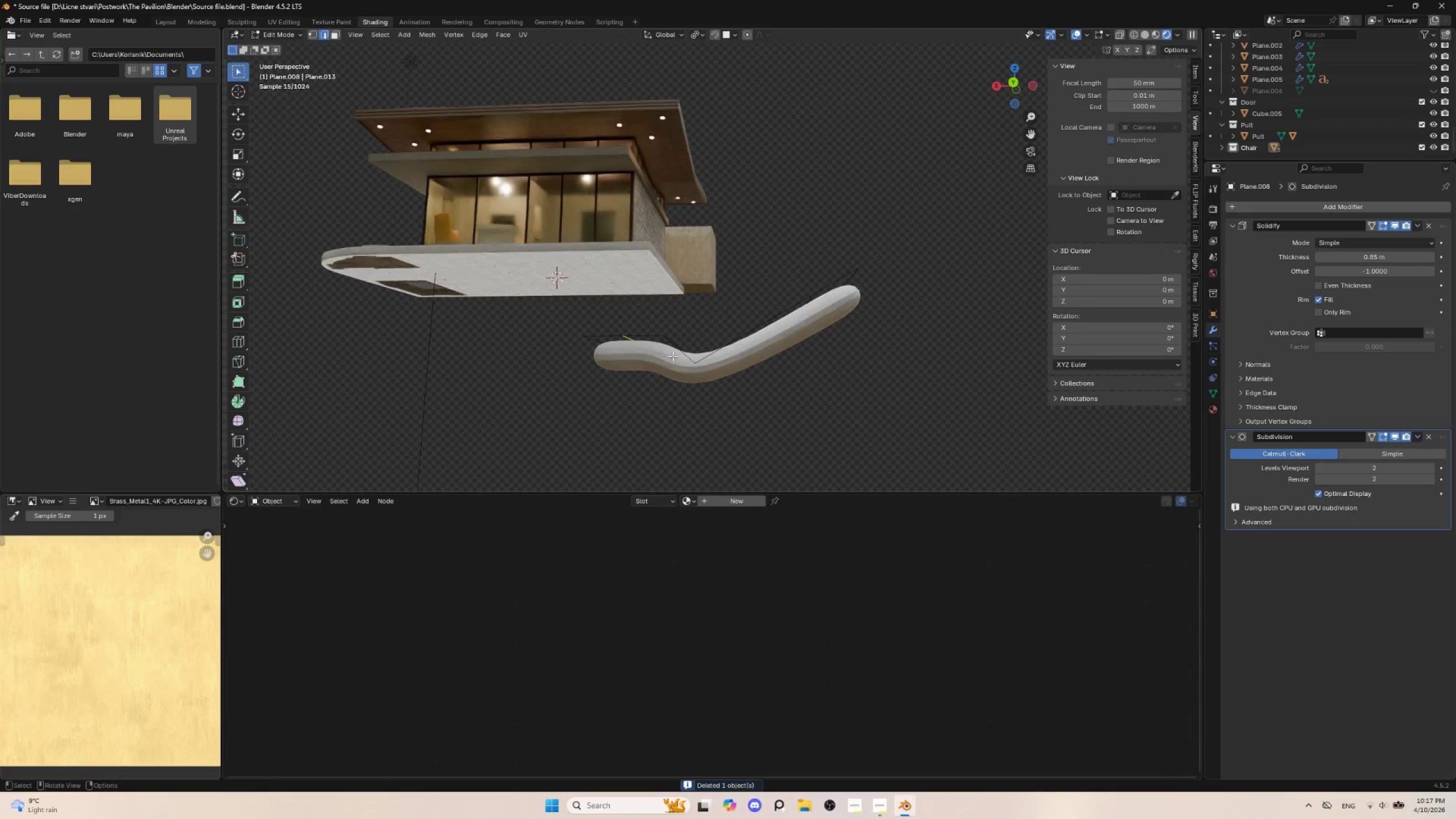 
key(Tab)
 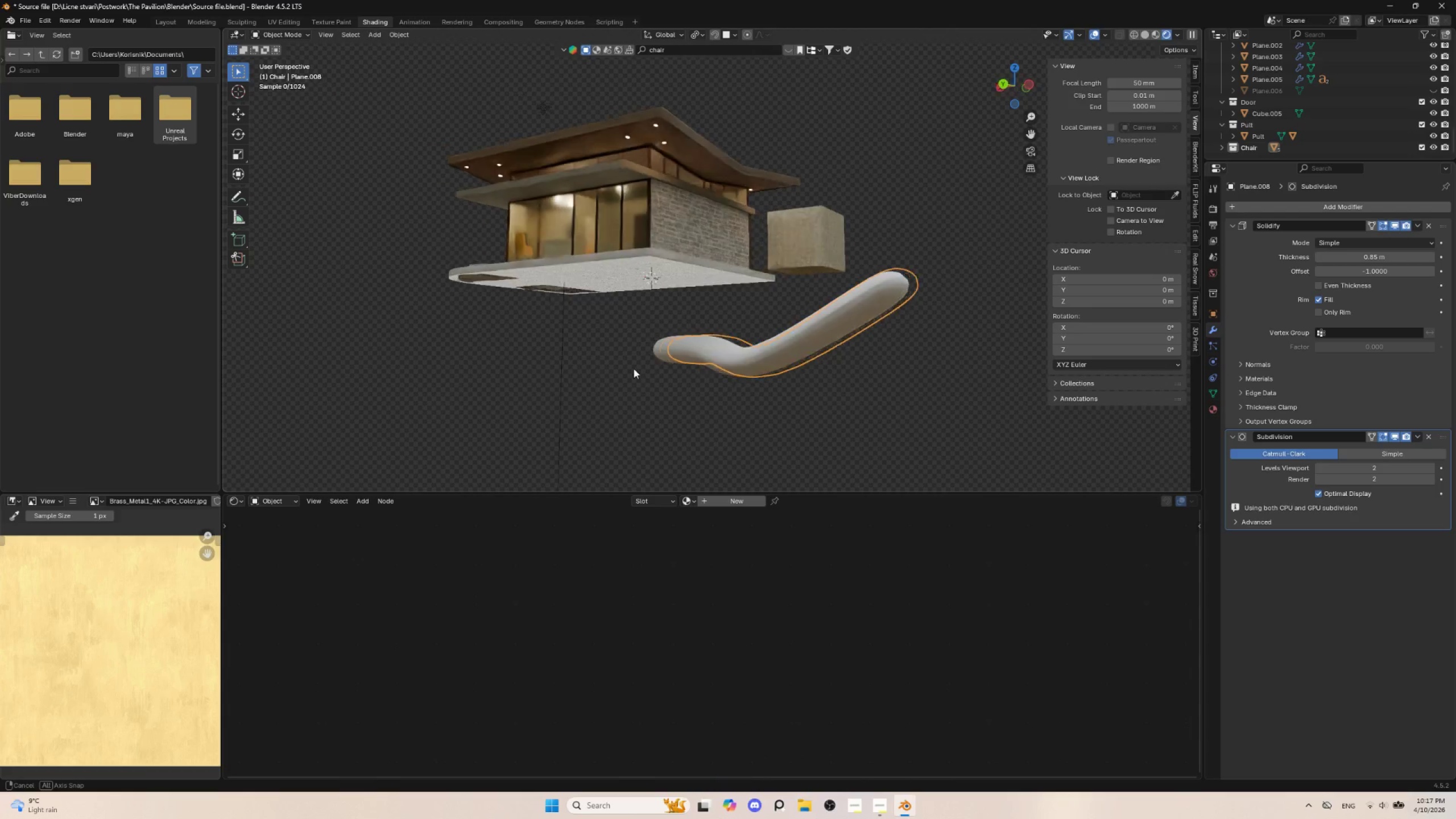 
key(Tab)
 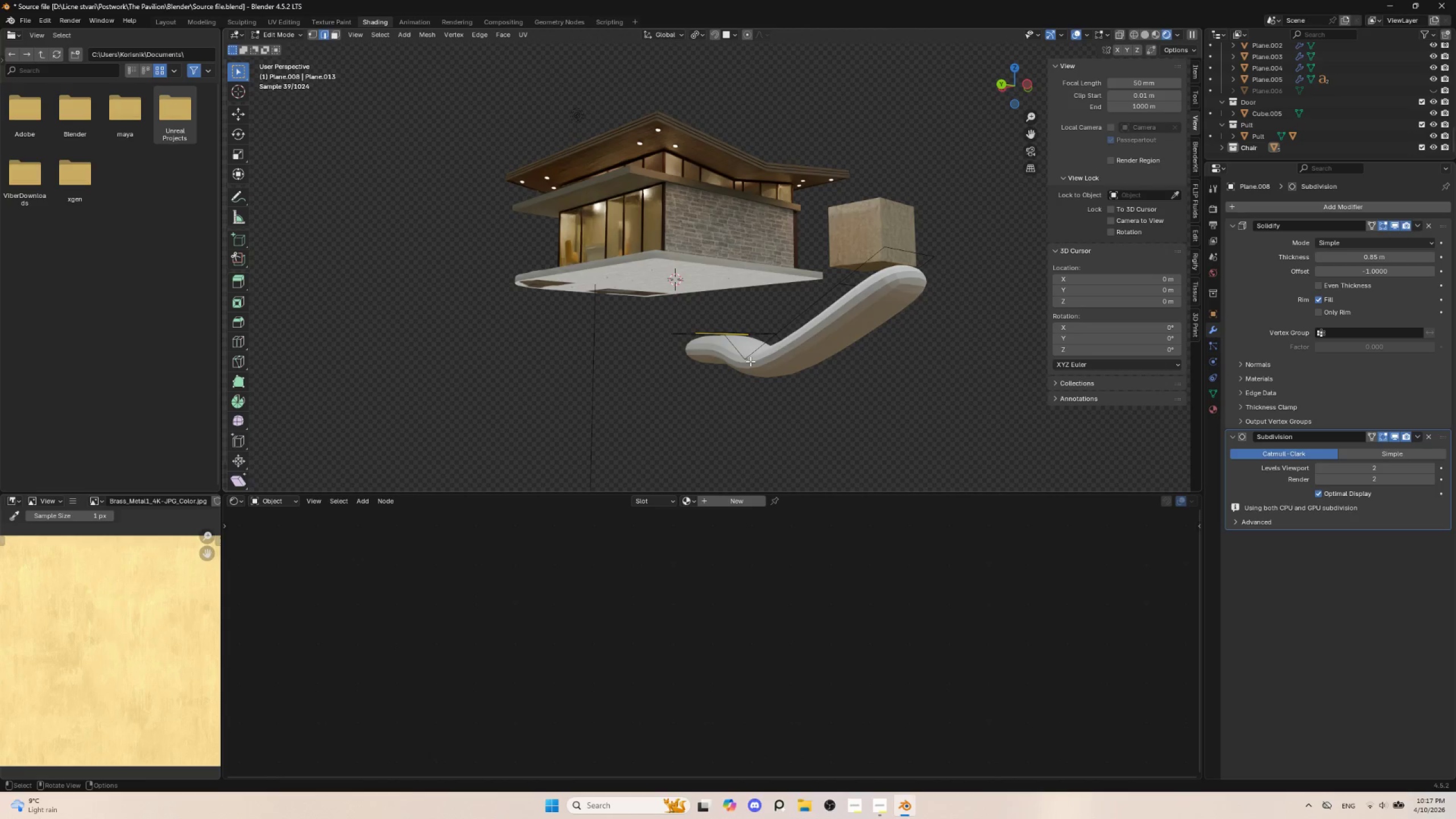 
hold_key(key=AltLeft, duration=0.61)
left_click([748, 357])
 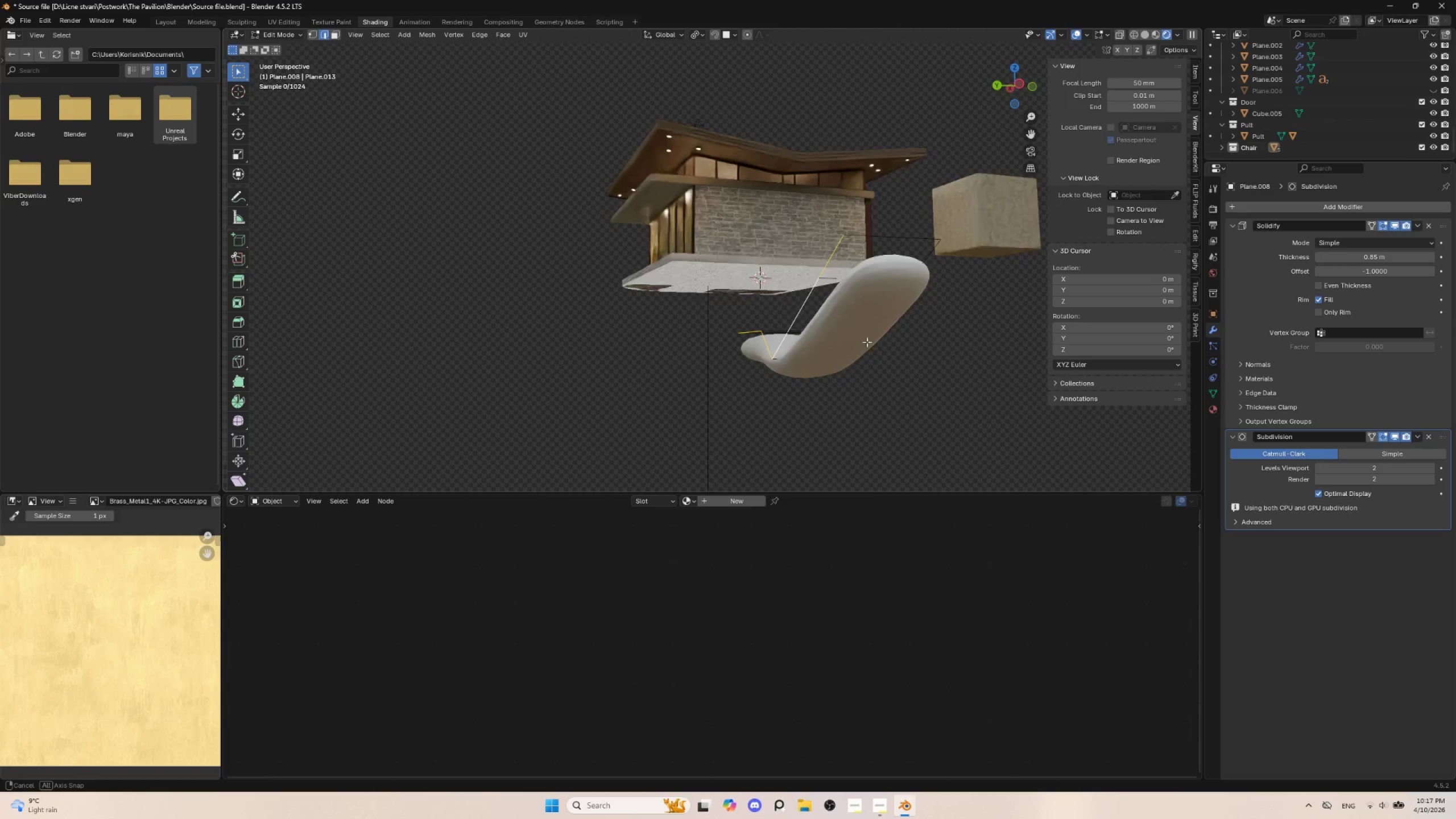 
left_click([791, 255])
 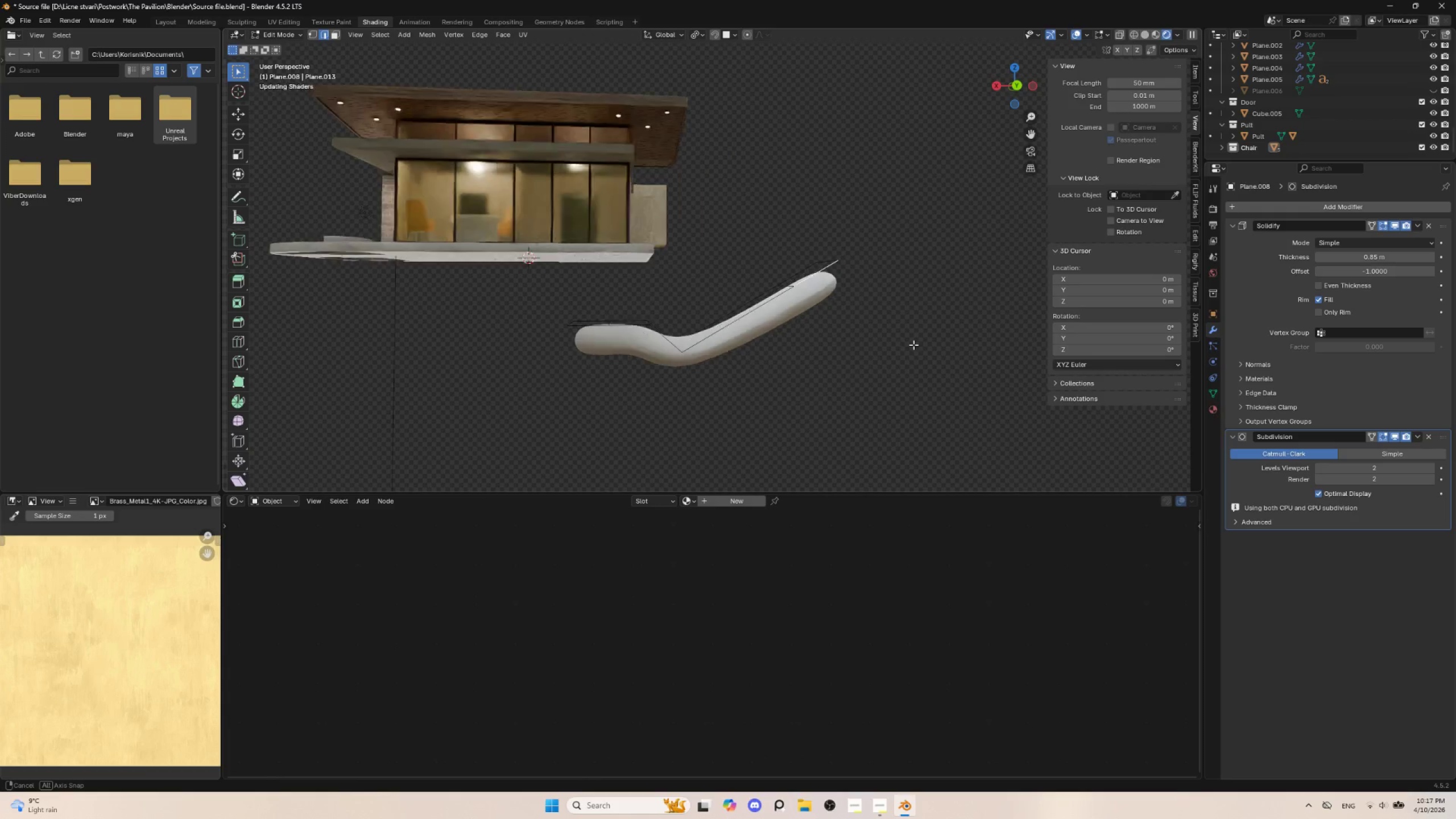 
hold_key(key=ShiftLeft, duration=0.59)
left_click([584, 327])
 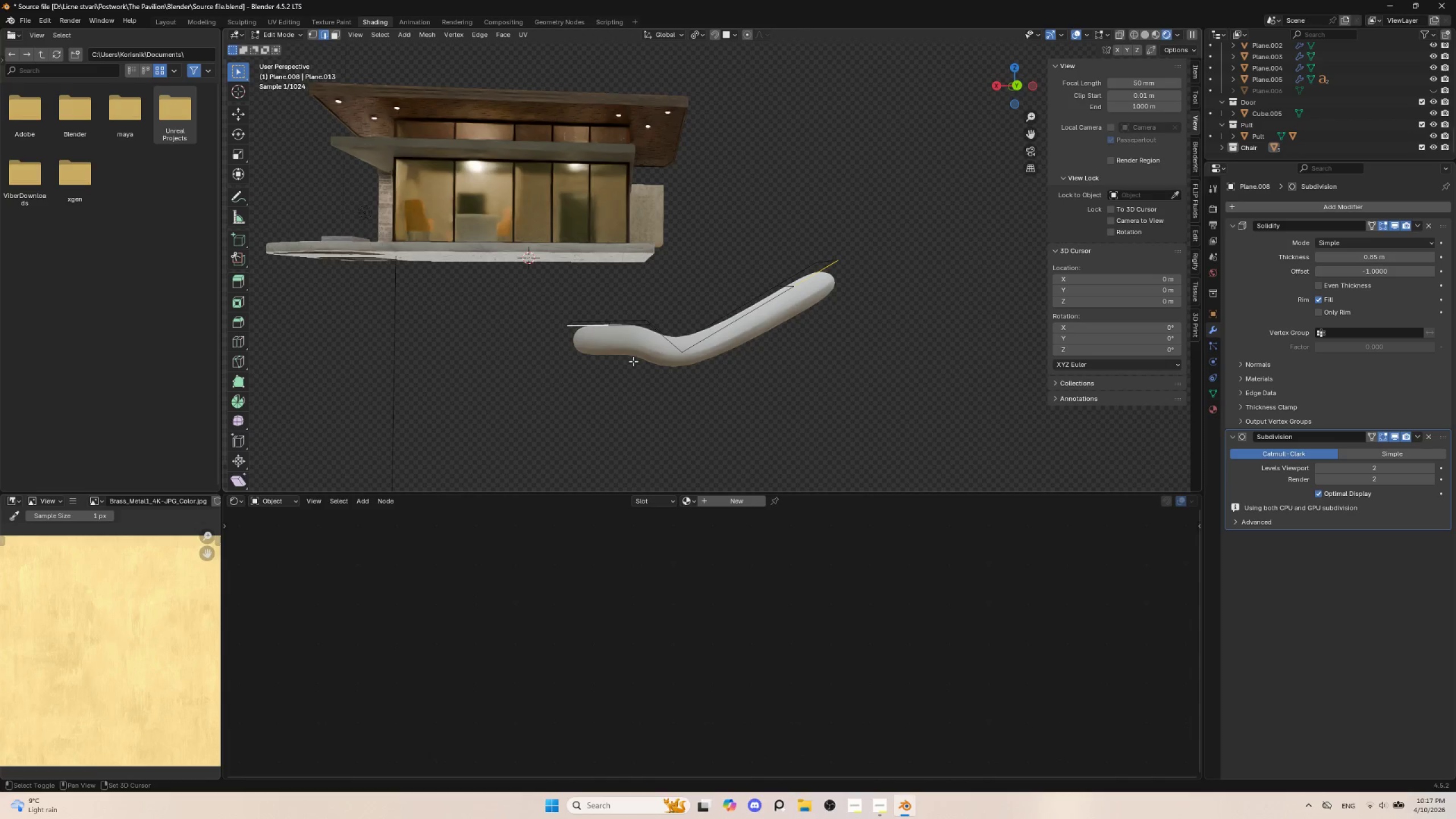 
hold_key(key=ShiftLeft, duration=3.52)
 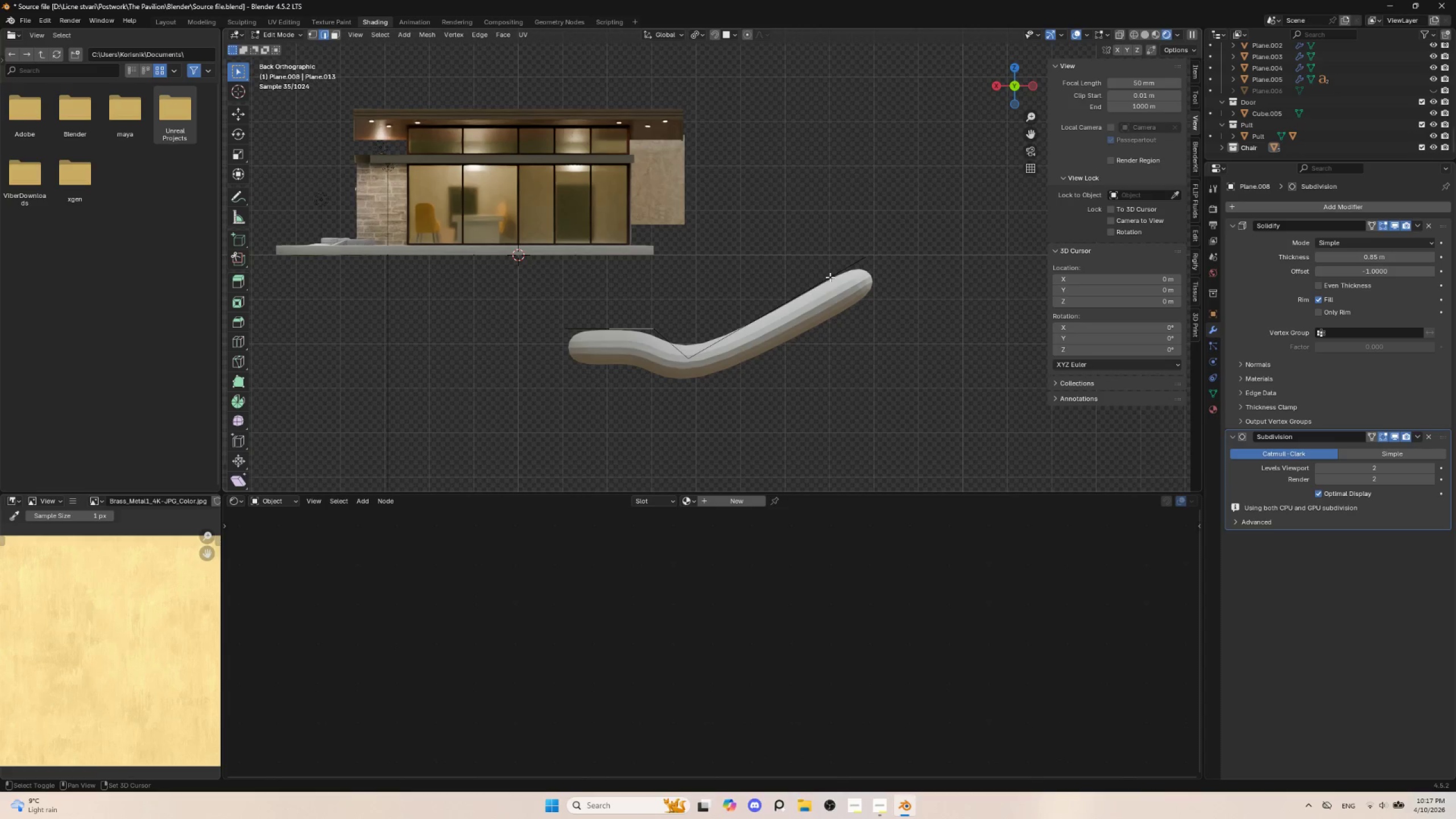 
hold_key(key=AltLeft, duration=0.73)
 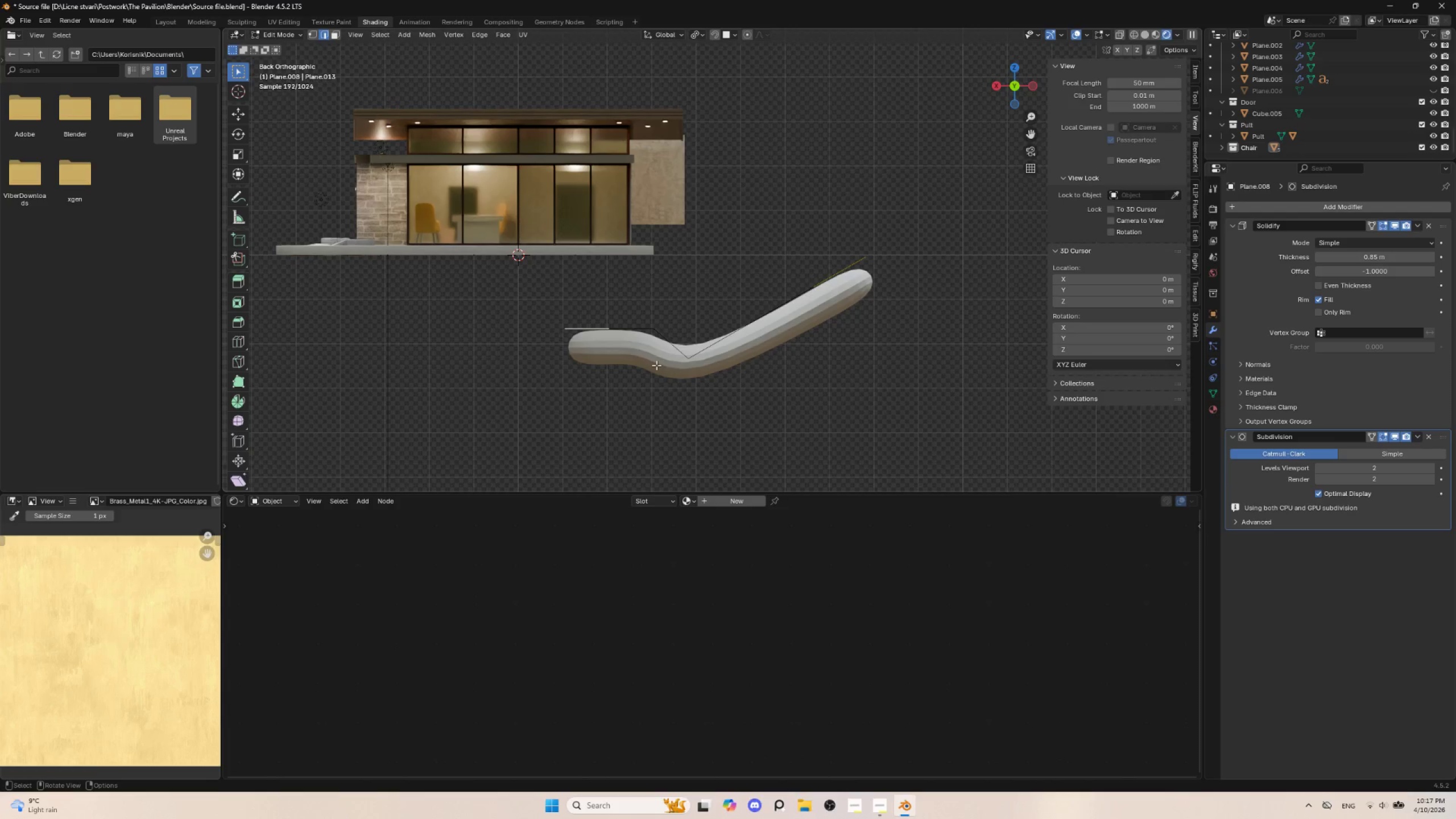 
left_click([637, 335])
 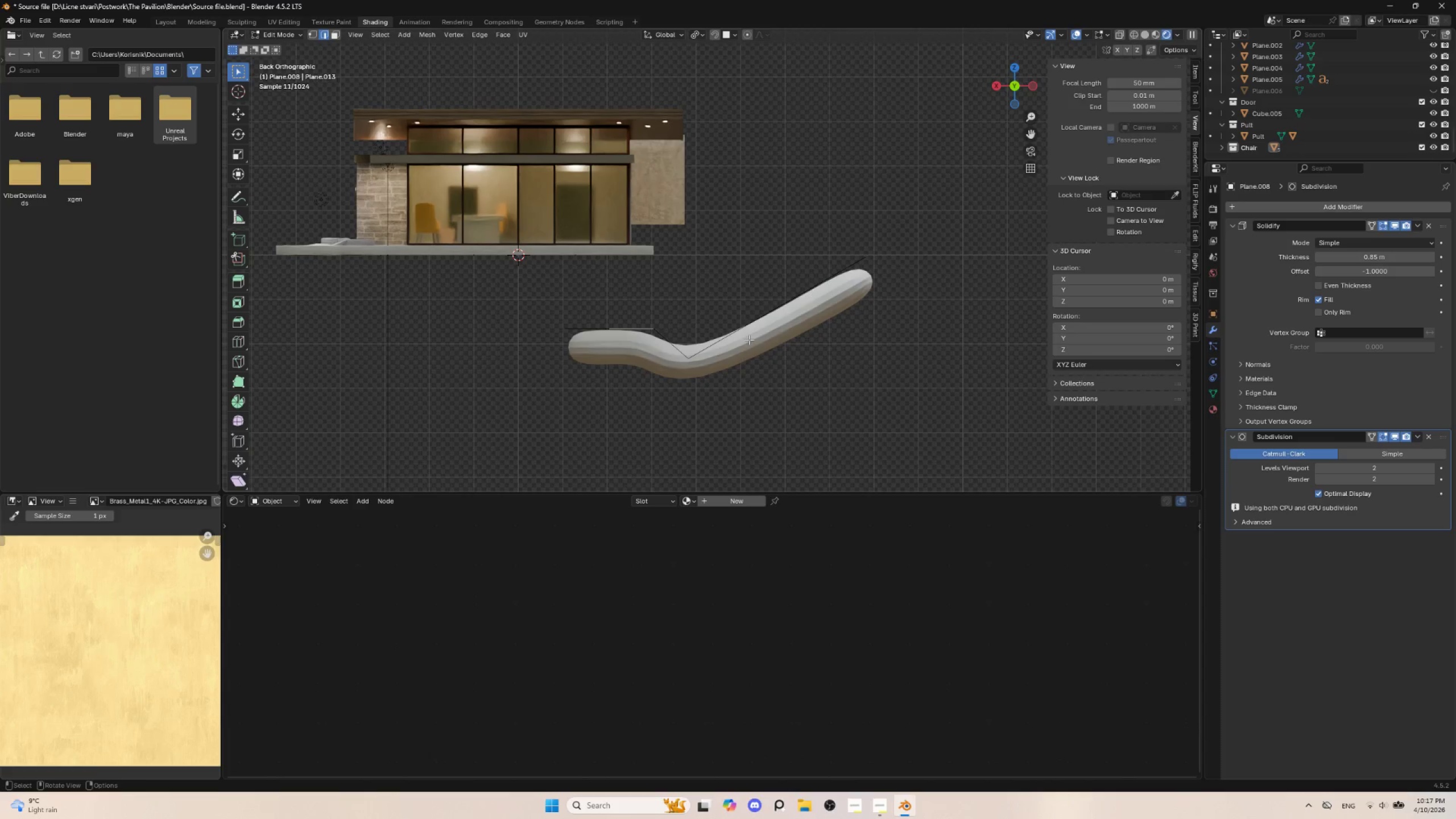 
hold_key(key=ShiftLeft, duration=1.42)
left_click([844, 268])
 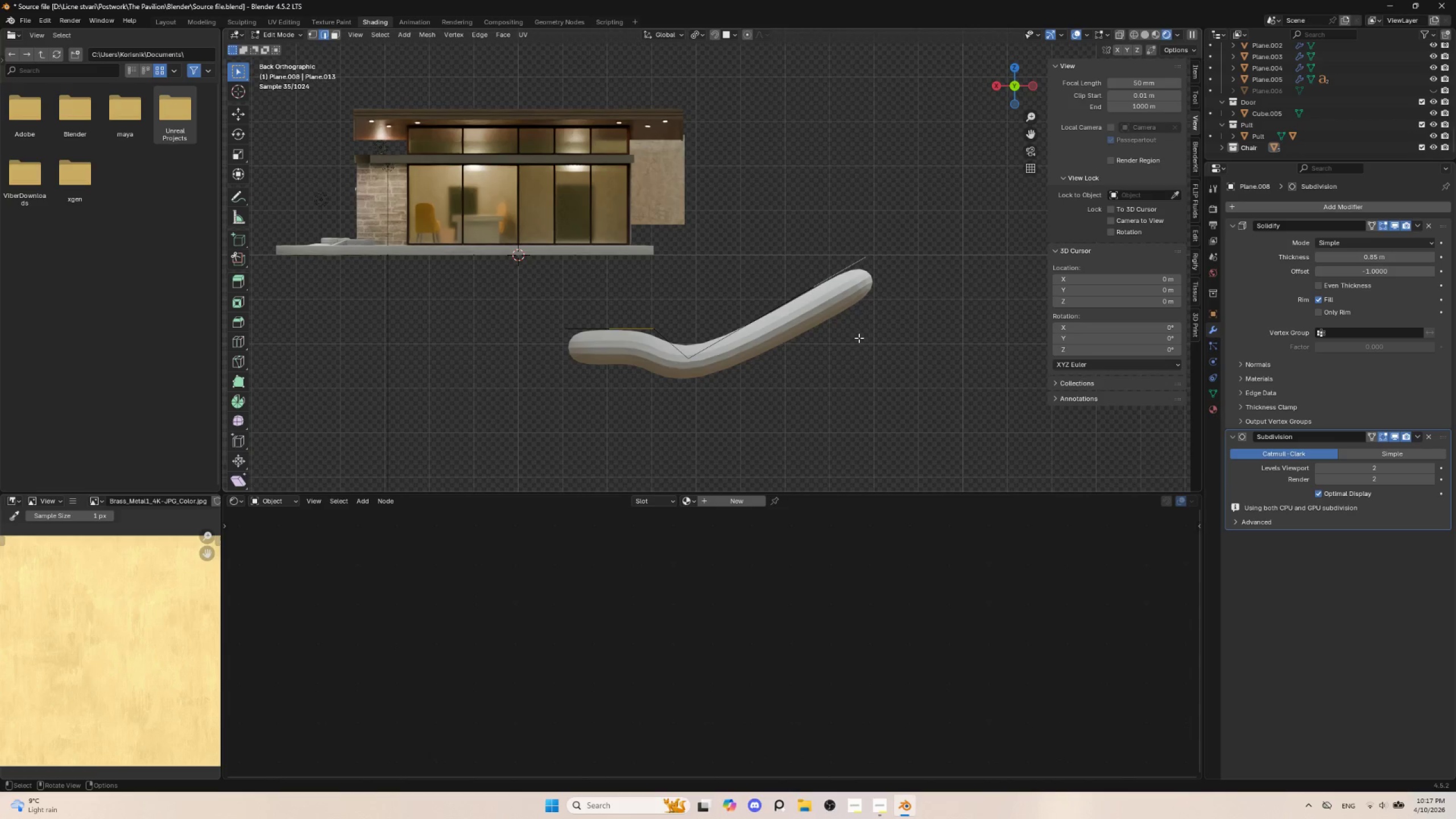 
type(ez)
 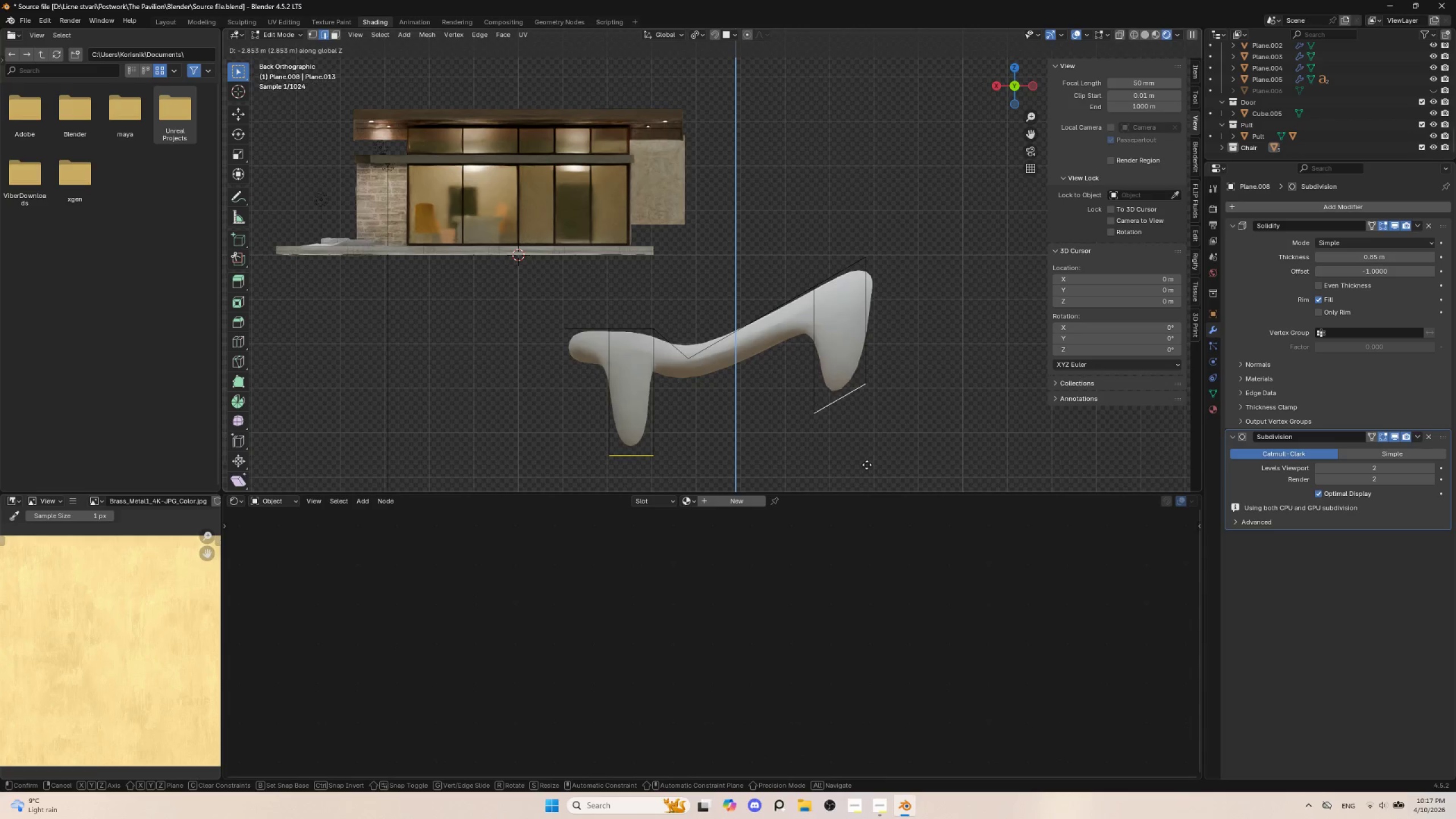 
left_click([867, 465])
 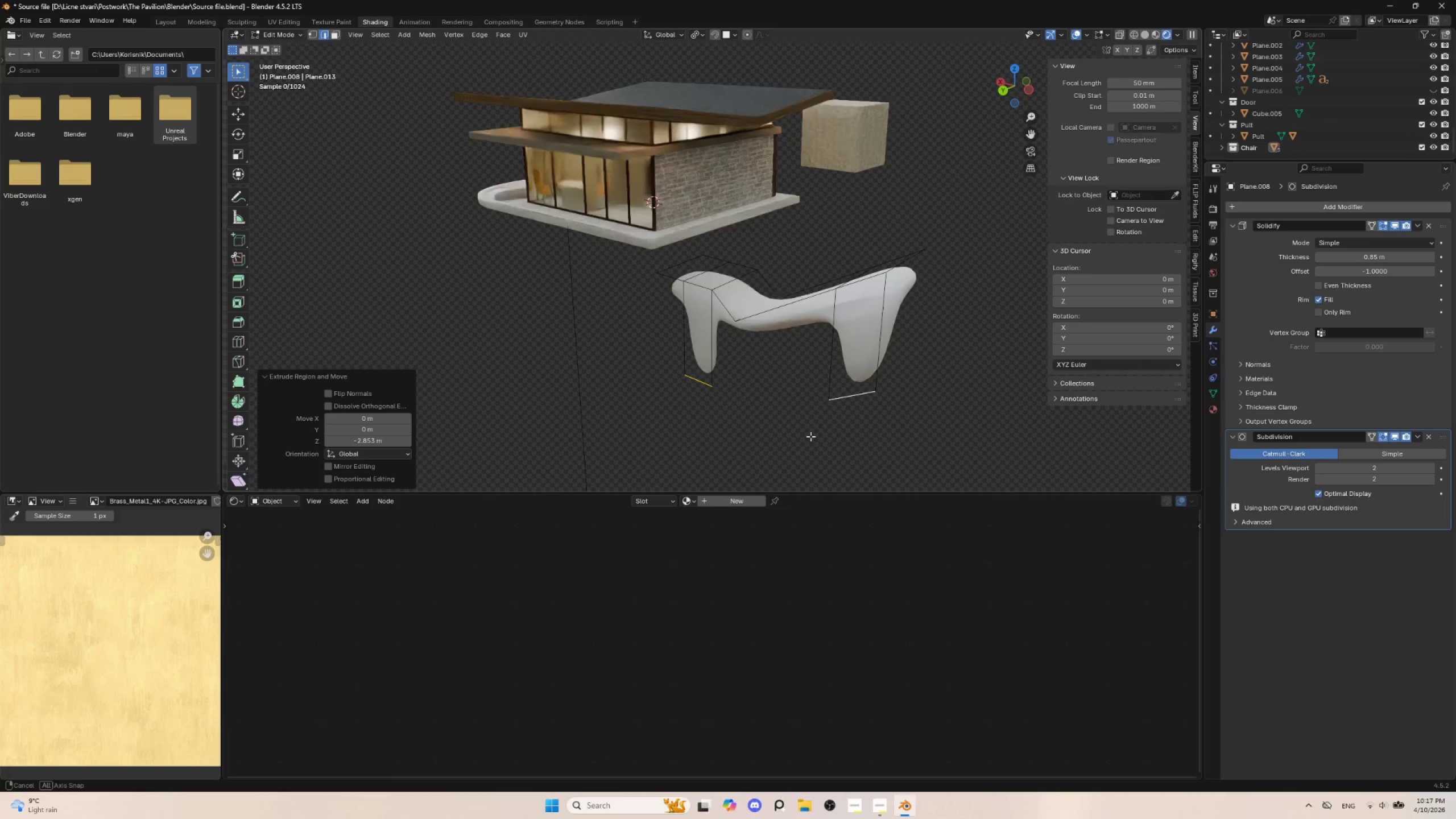 
key(Control+Z)
 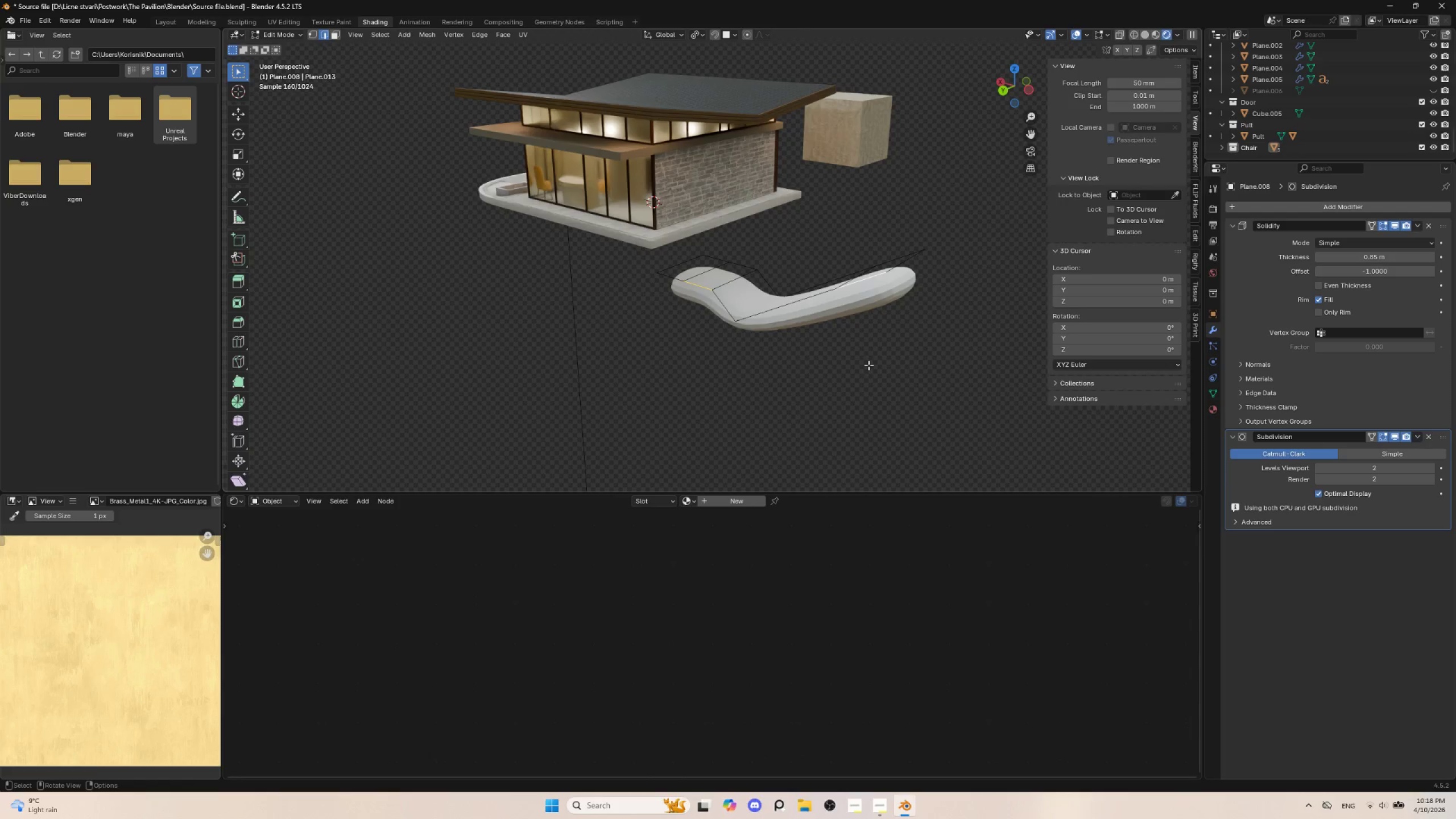 
key(Tab)
 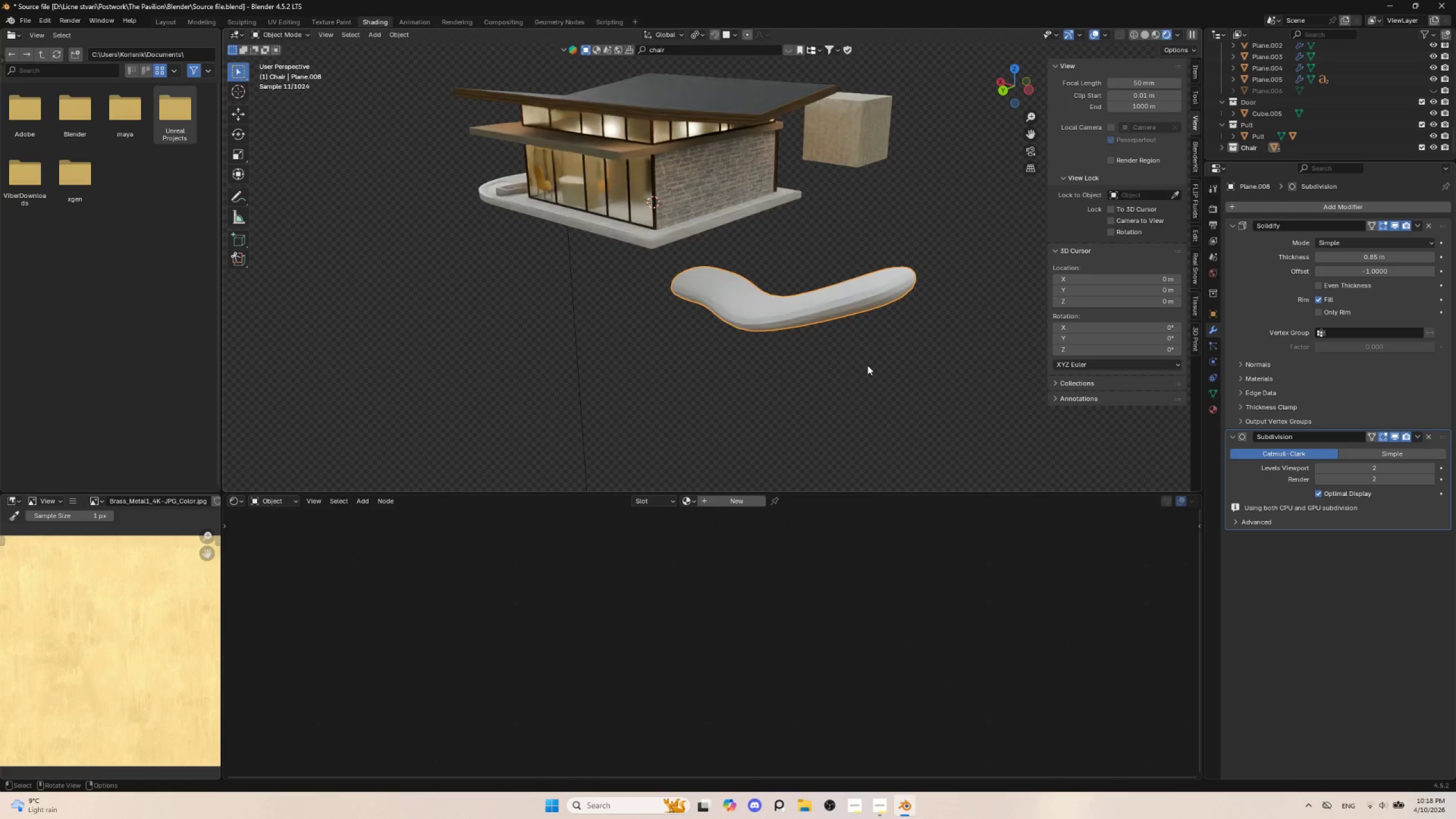 
key(Tab)
 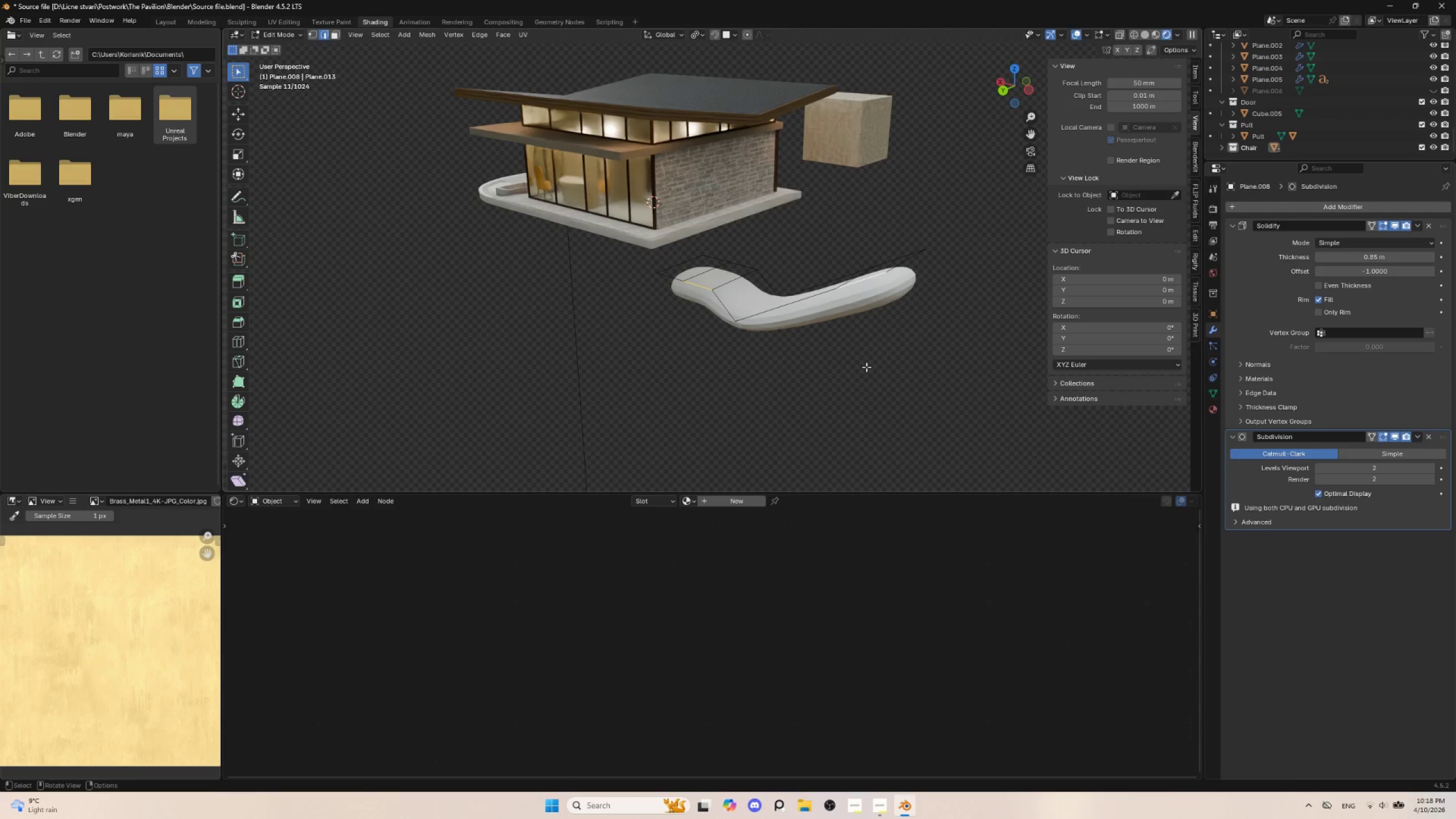 
key(Control+Z)
 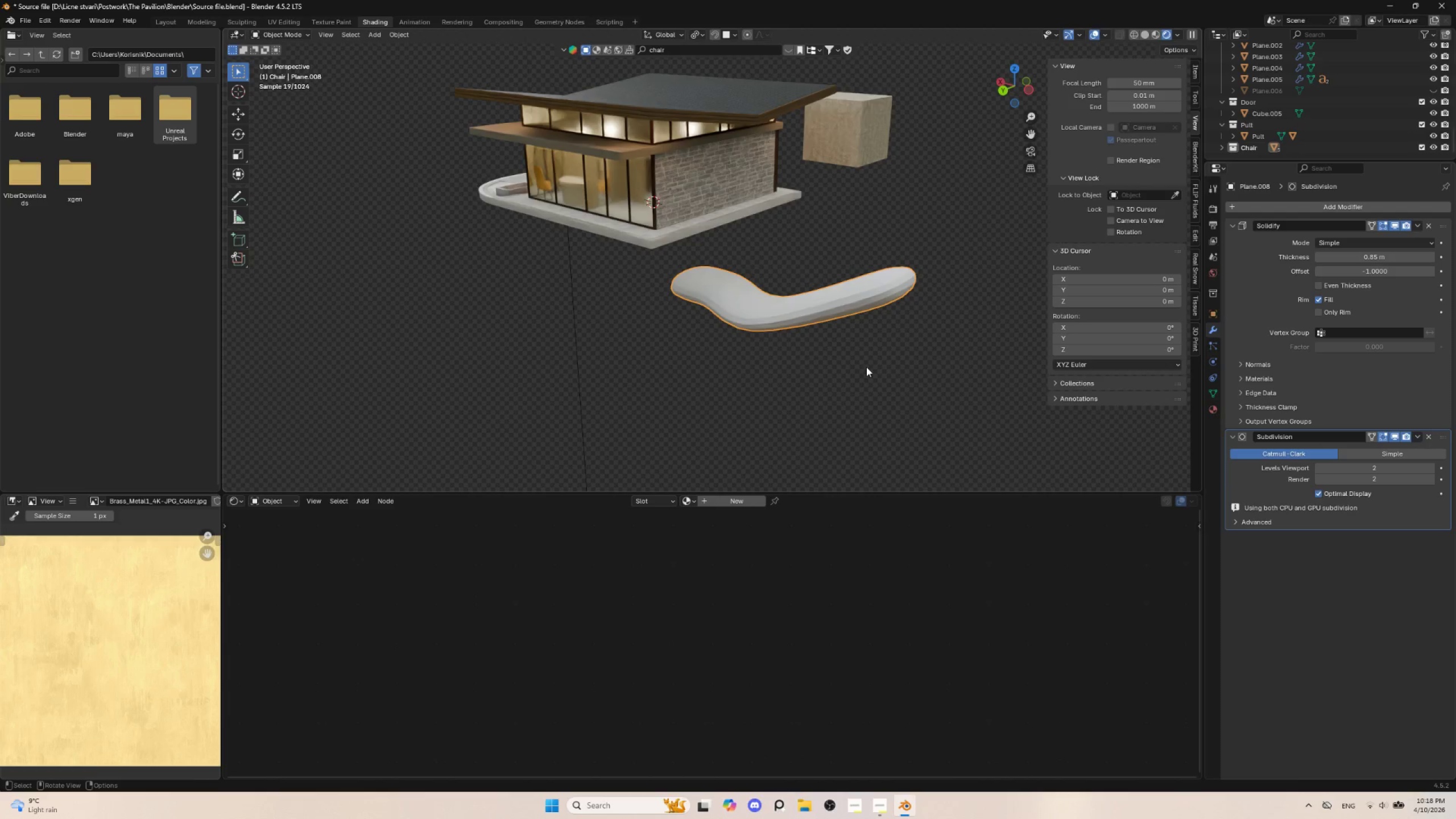 
key(Tab)
 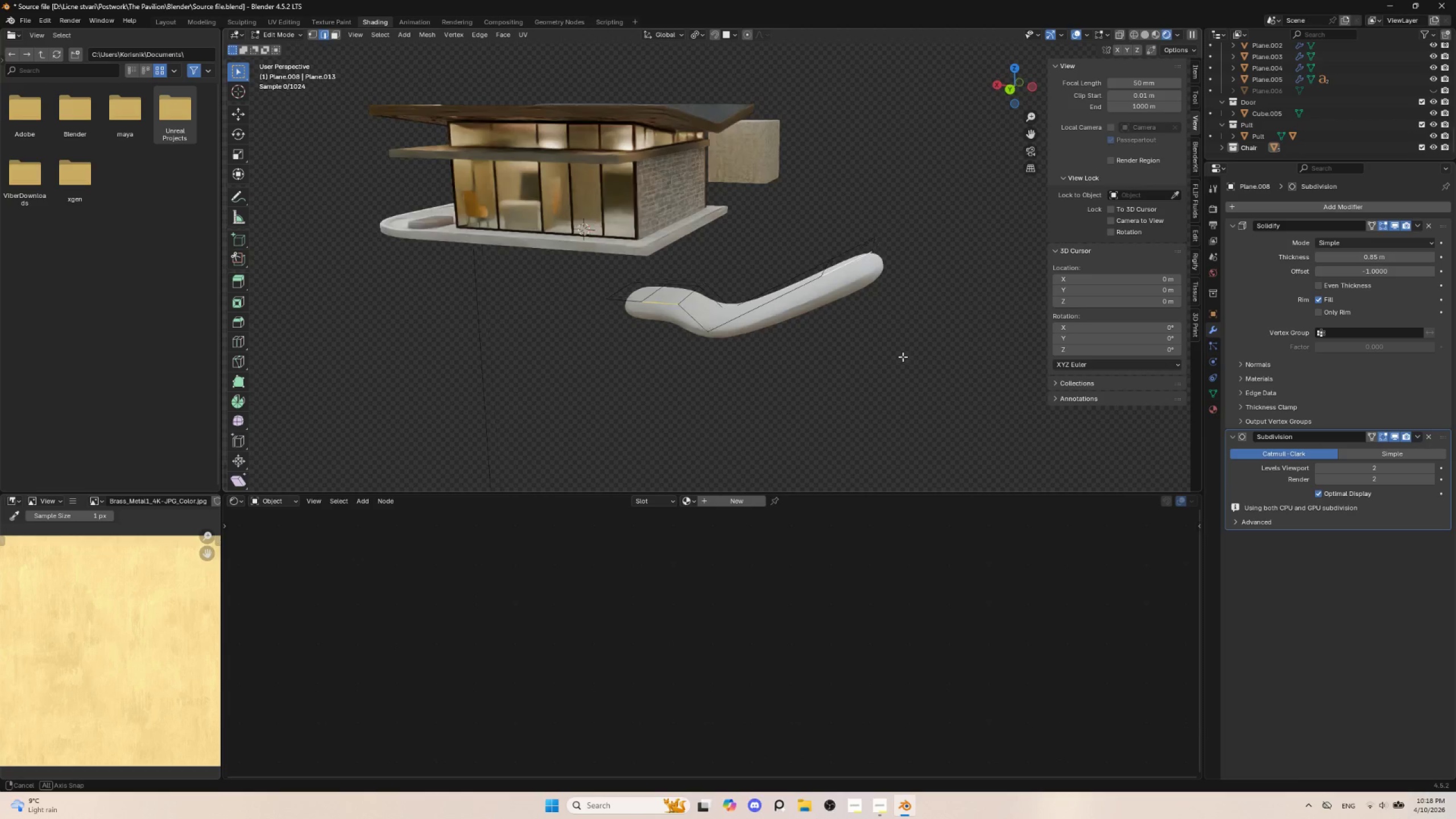 
key(Tab)
 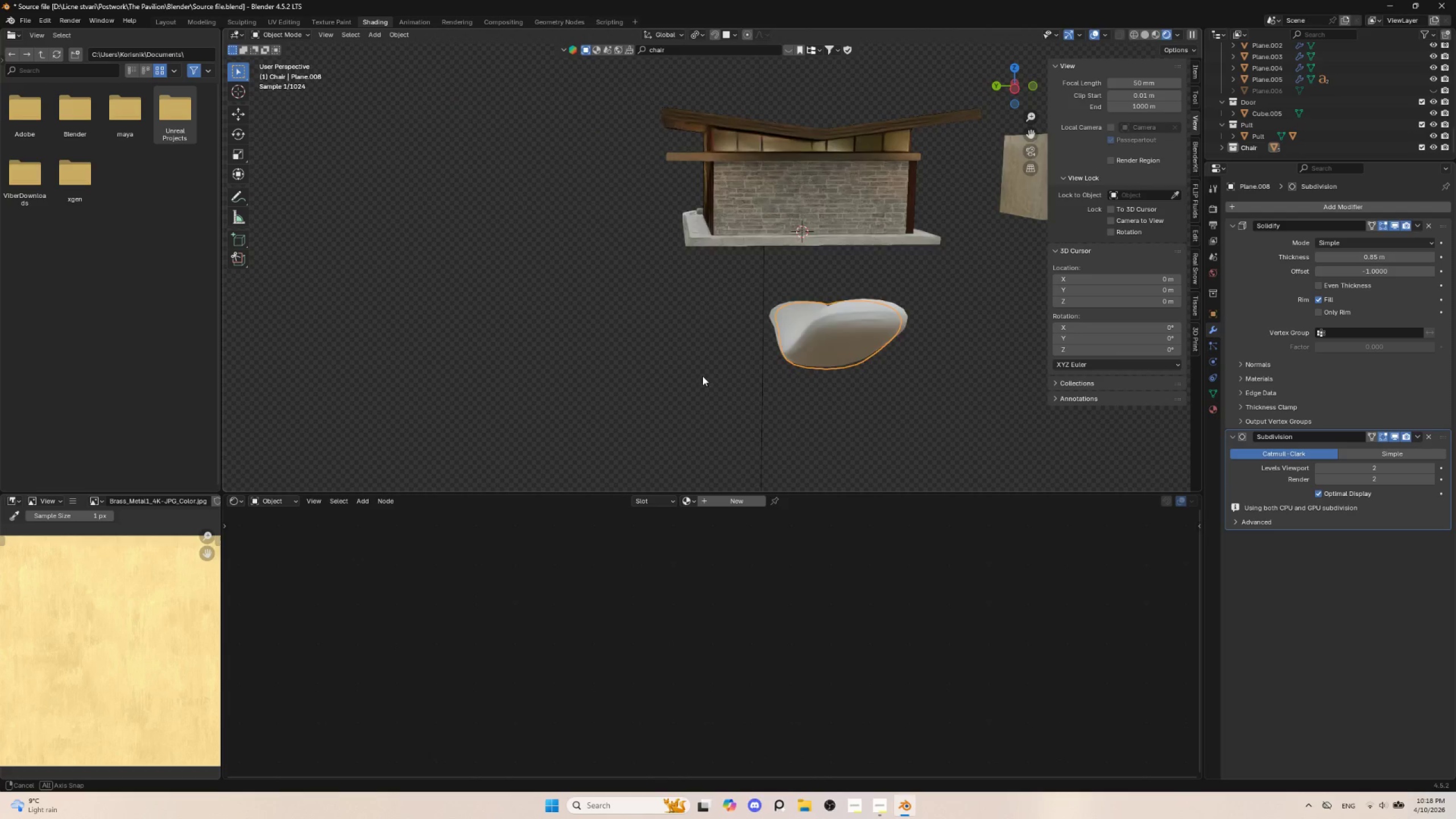 
hold_key(key=AltLeft, duration=0.41)
 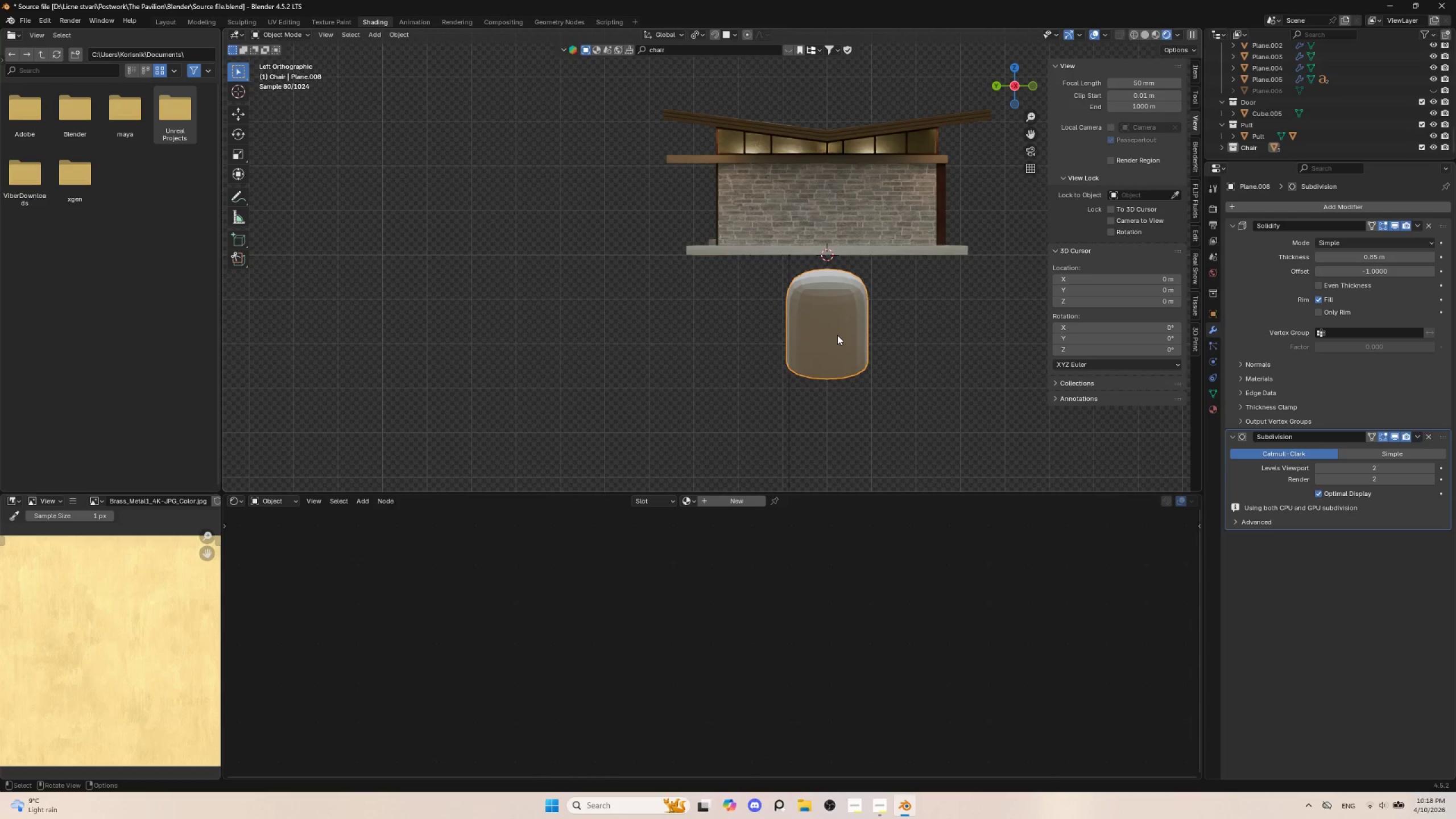 
left_click([837, 335])
 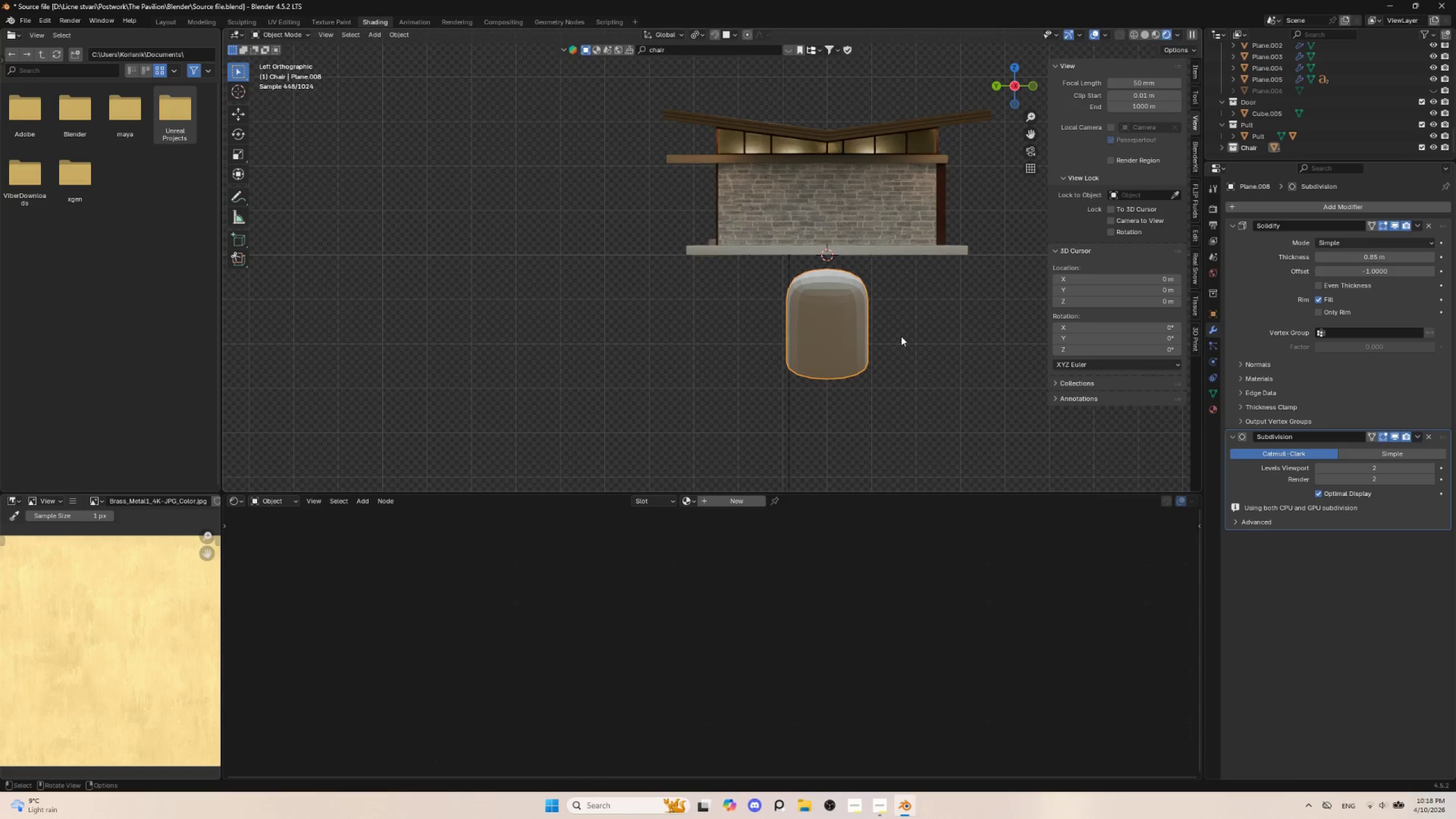 
type(sy)
 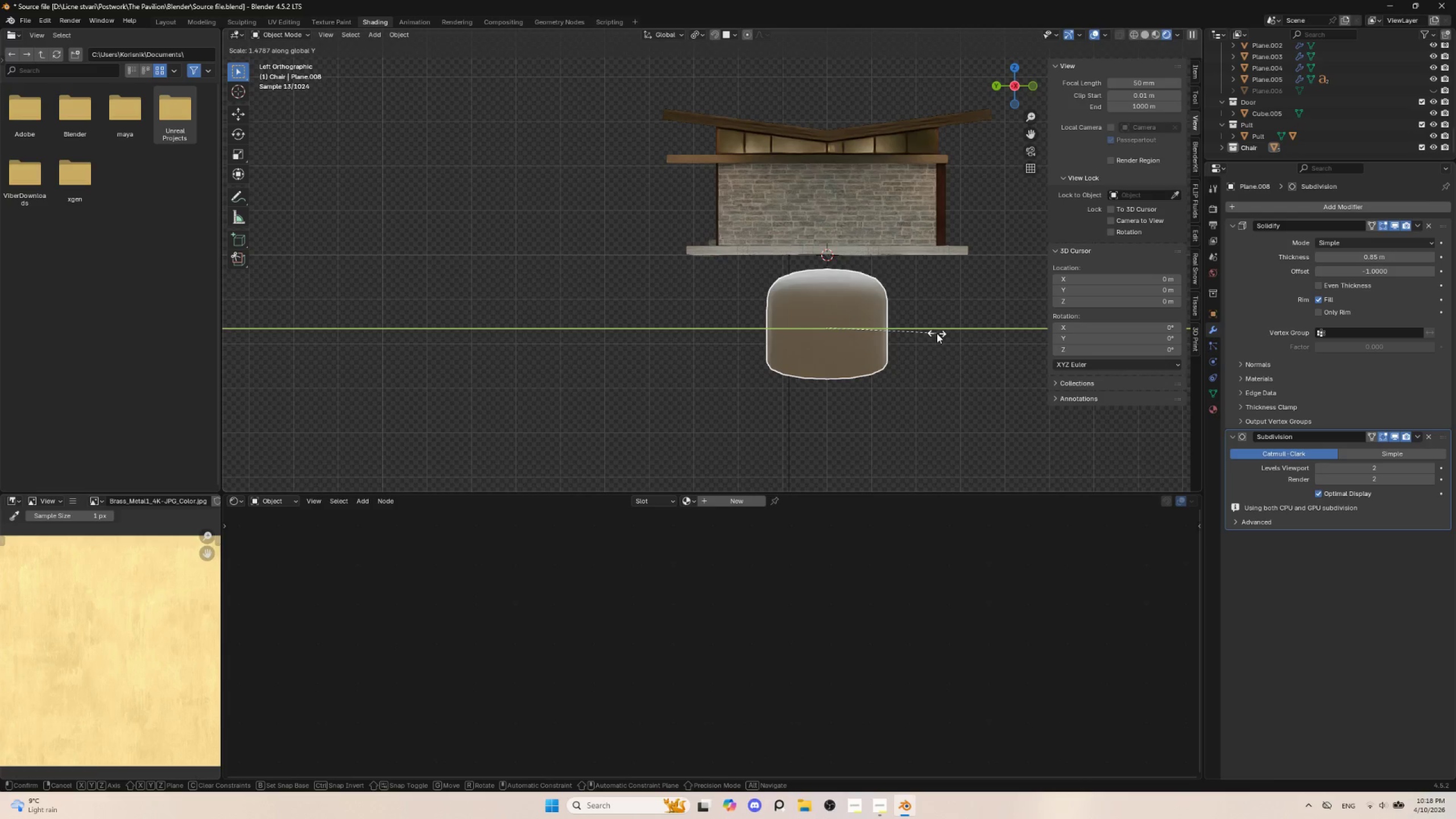 
left_click([937, 333])
 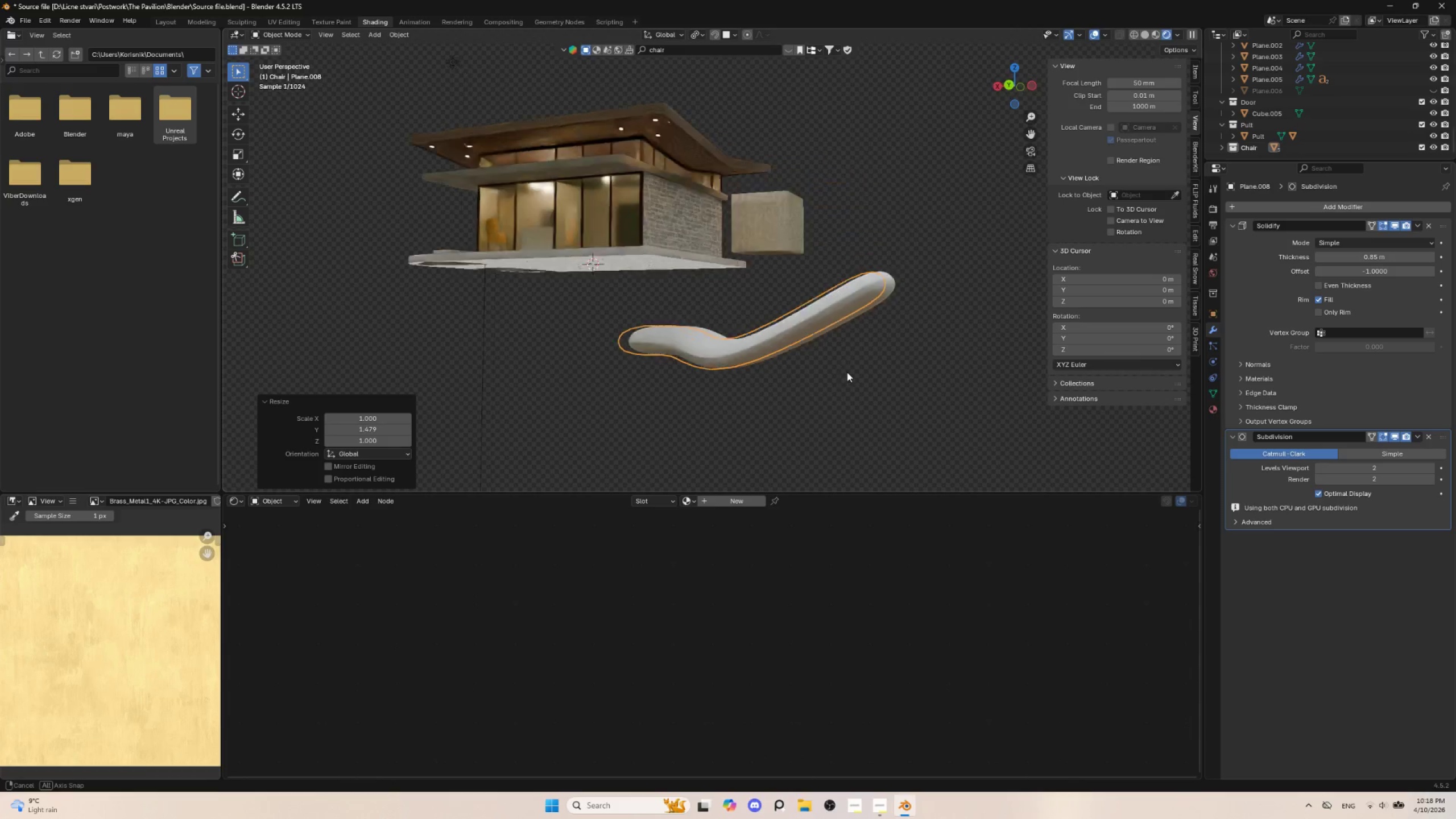 
key(Control+A)
 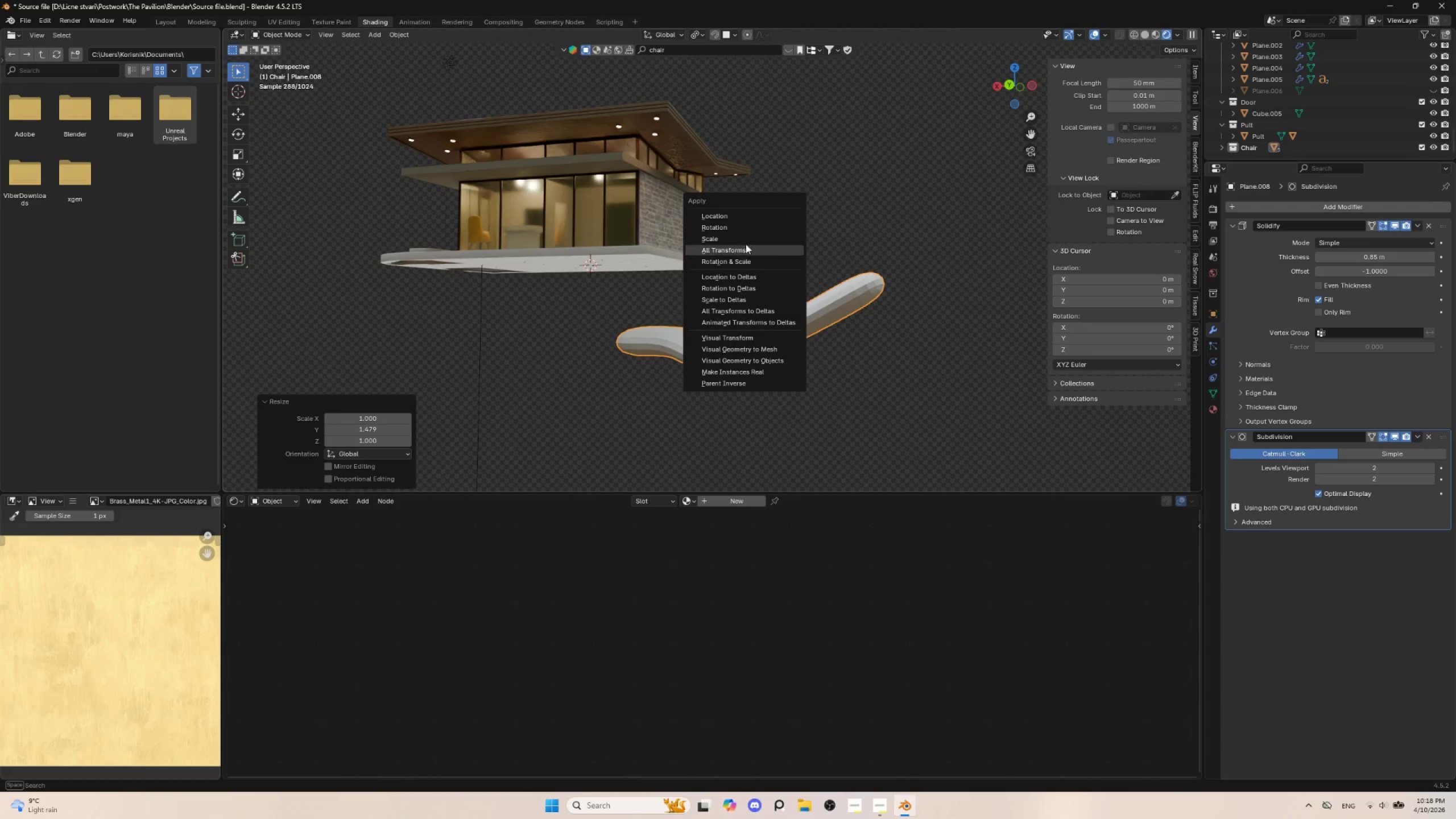 
left_click([745, 243])
 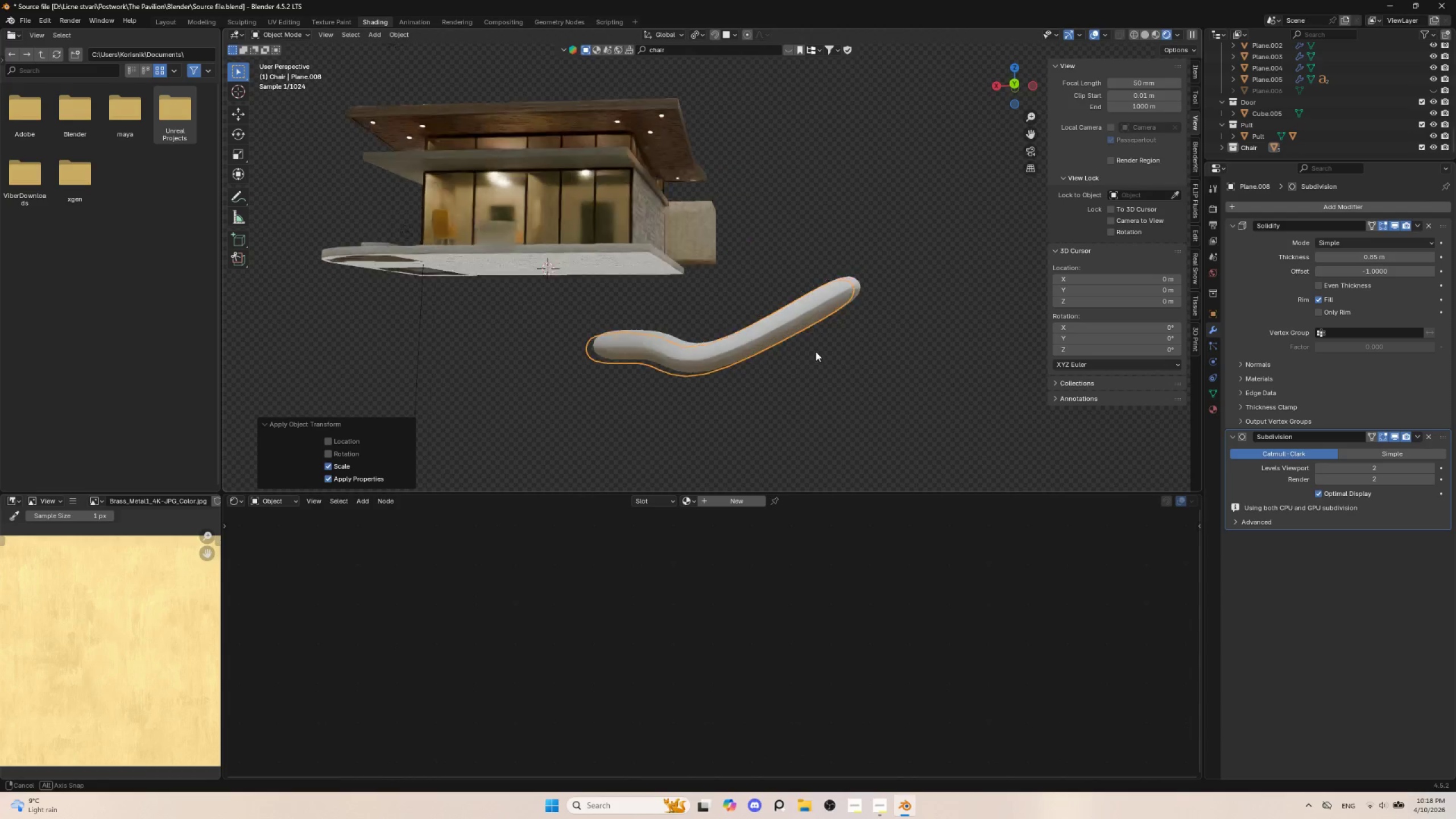 
hold_key(key=AltLeft, duration=0.38)
 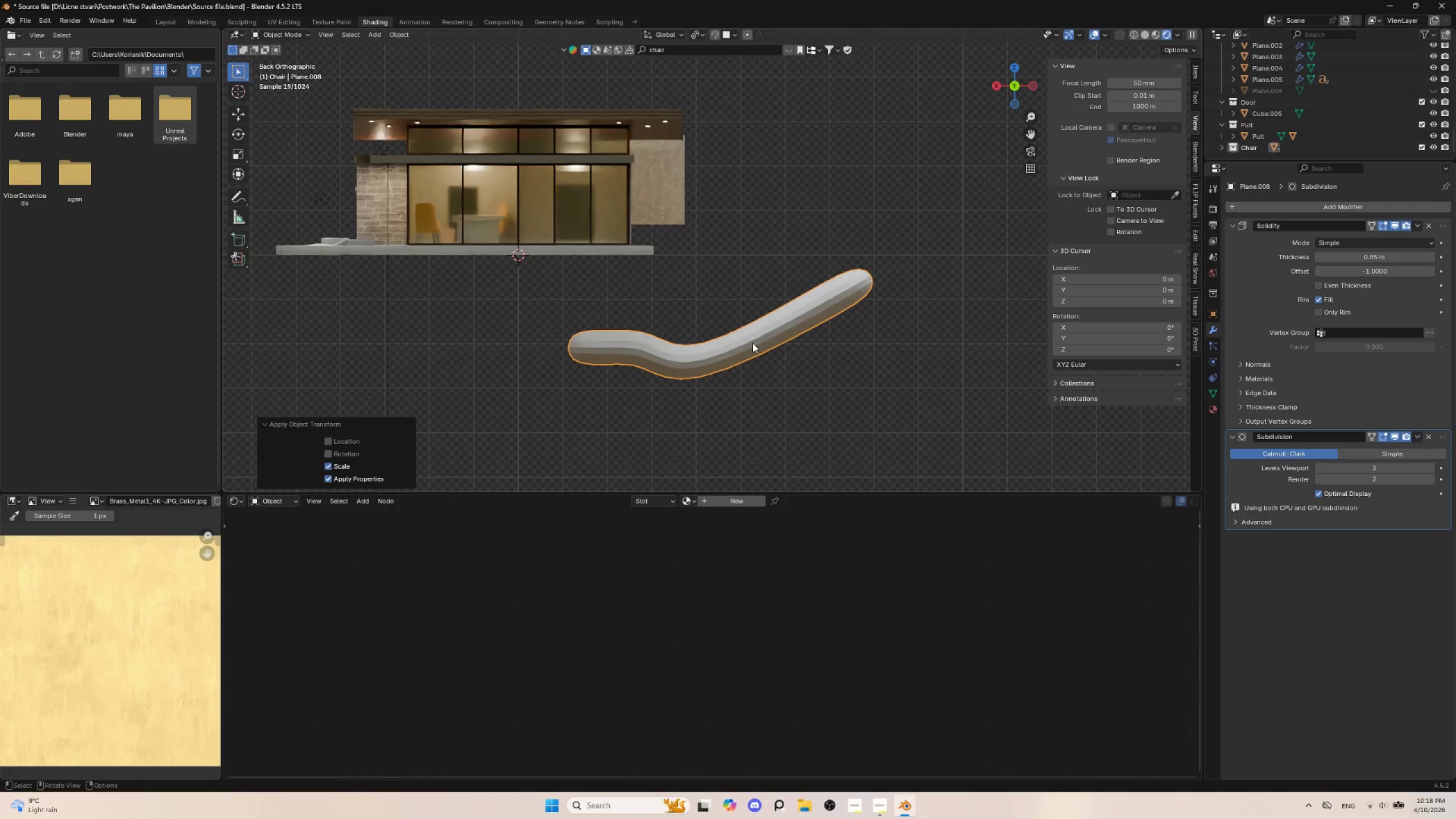 
left_click([752, 343])
 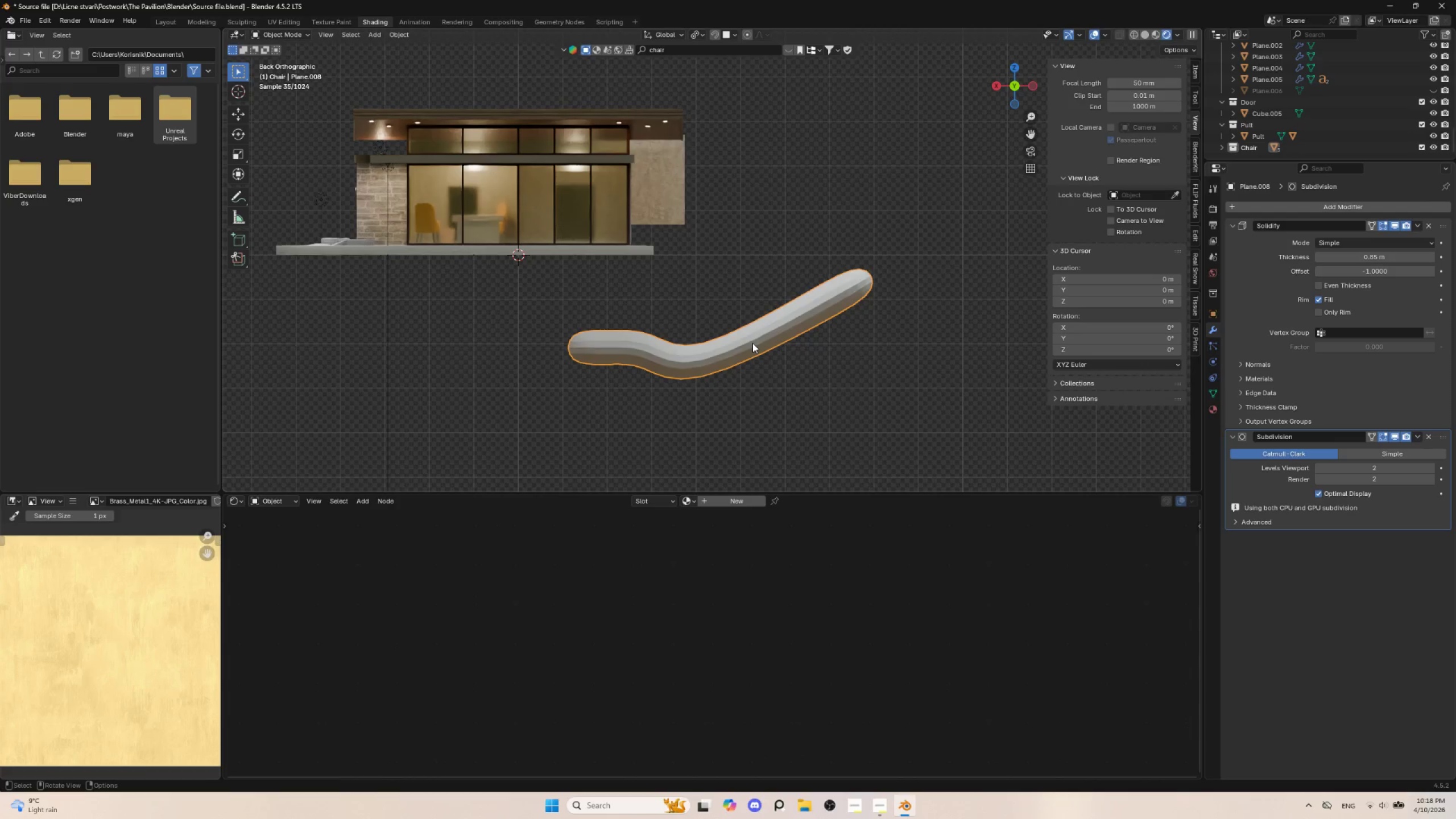 
right_click([752, 343])
 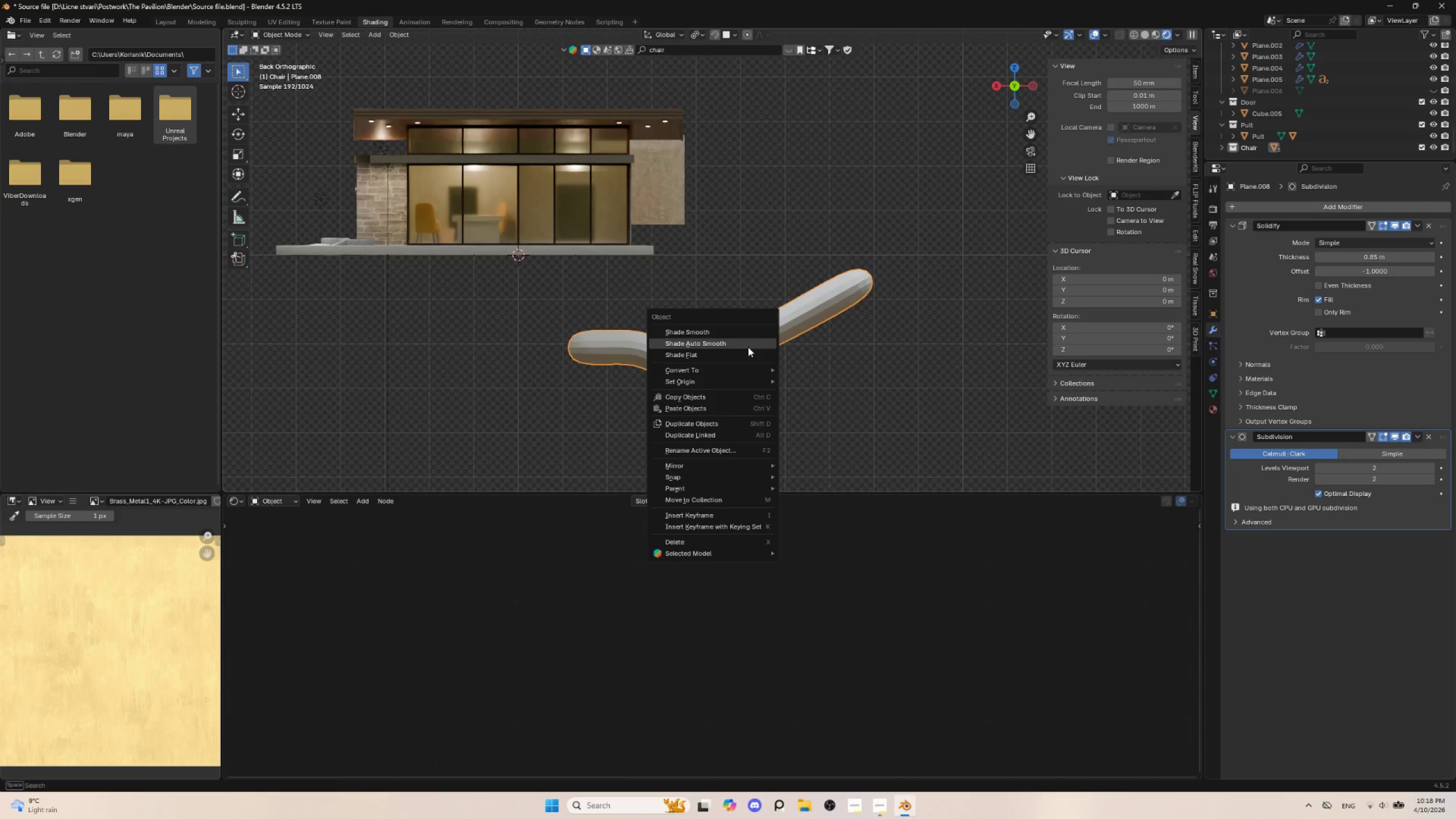 
left_click([747, 346])
 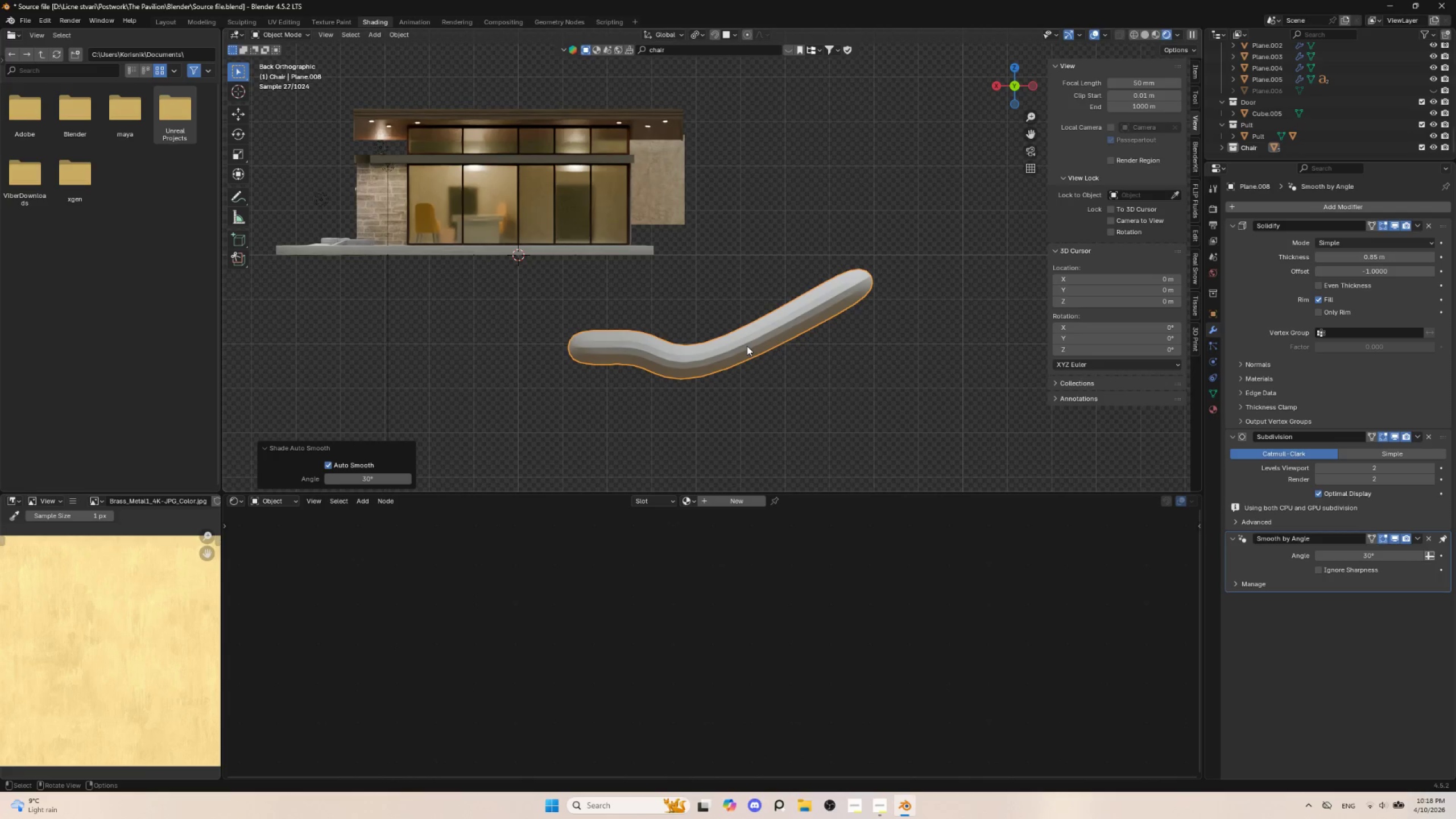 
right_click([746, 340])
 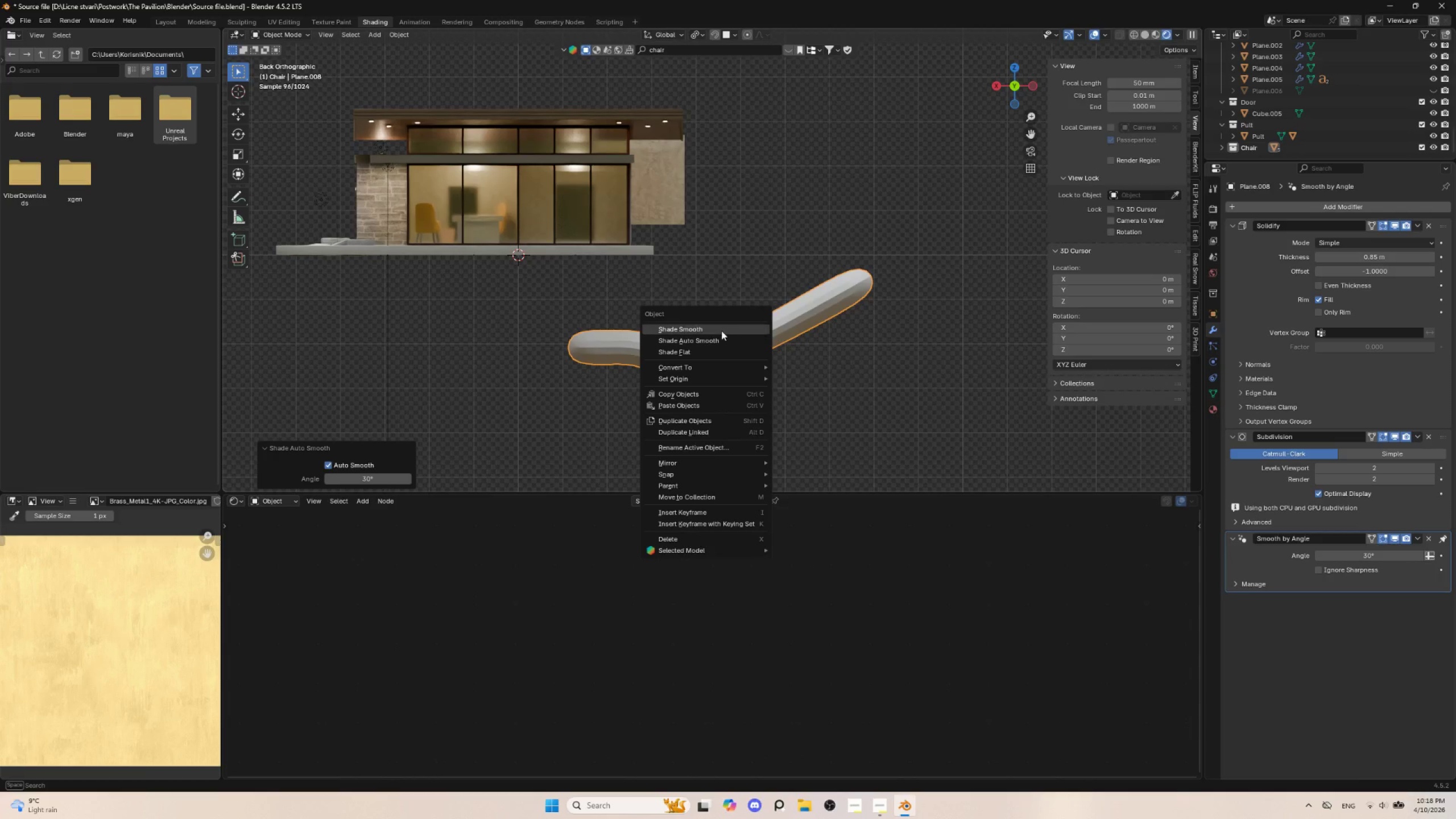 
left_click([721, 330])
 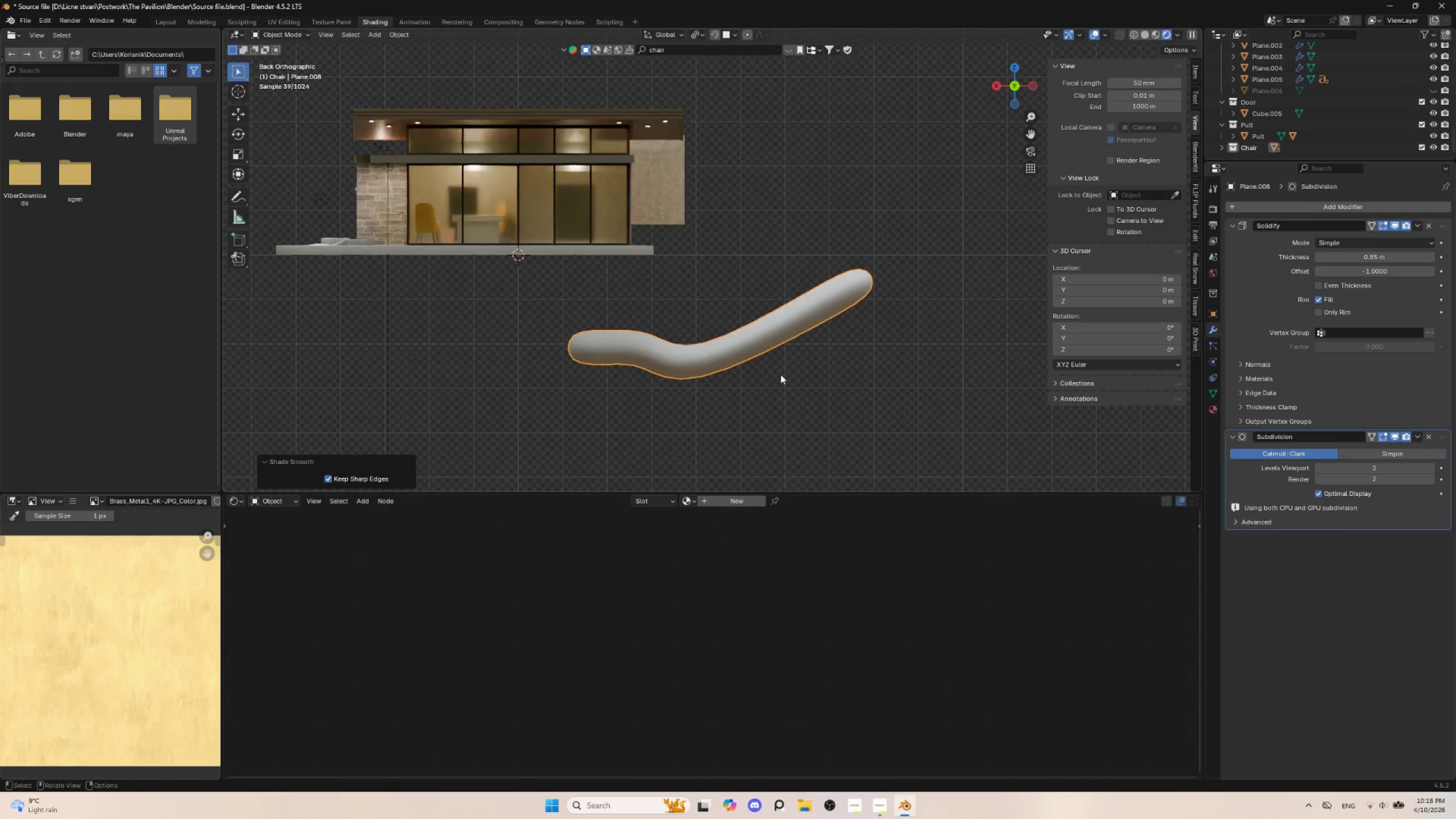 
left_click([722, 413])
 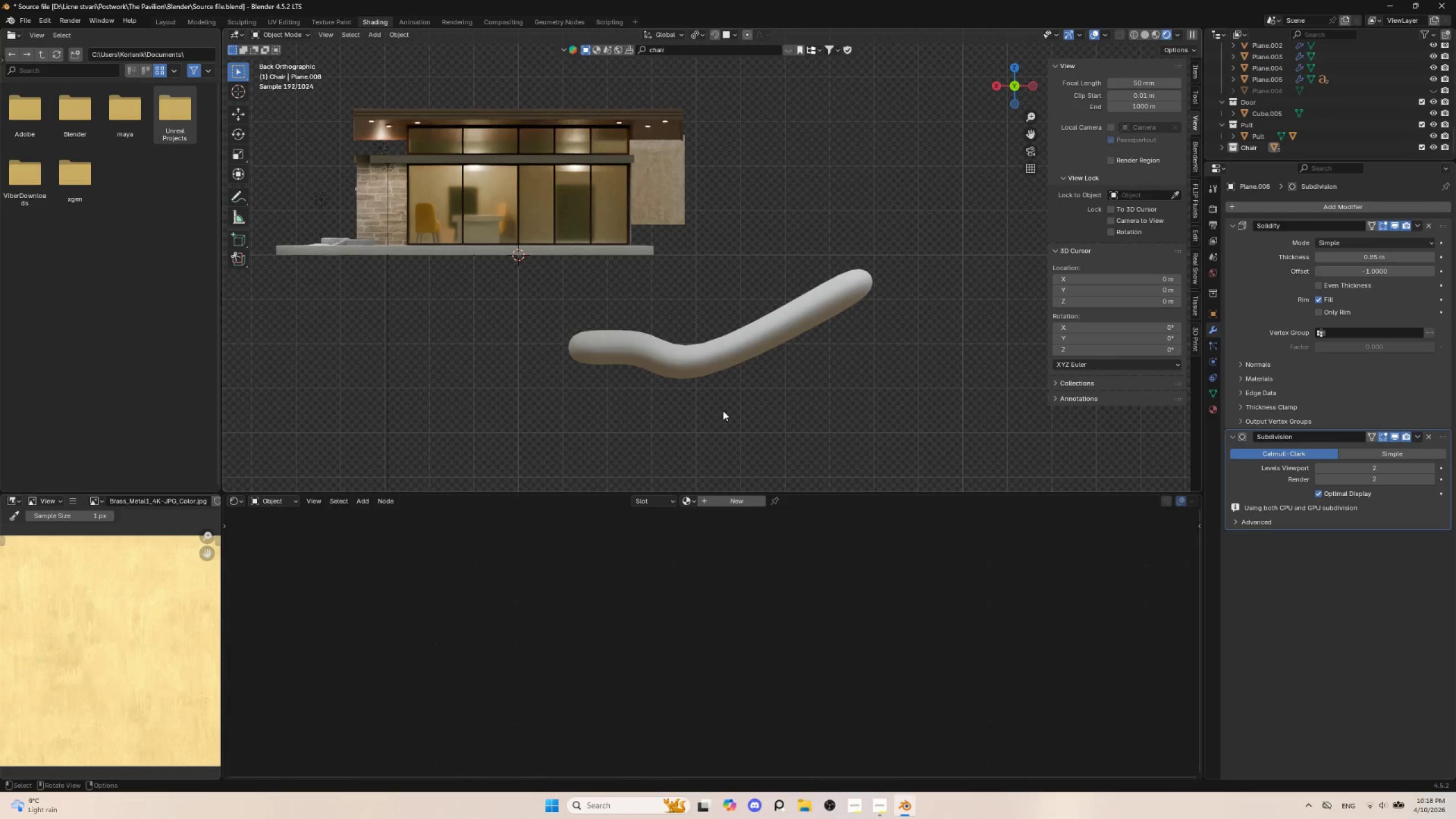 
scroll: coordinate [723, 411], scroll_direction: down, amount: 3.0
 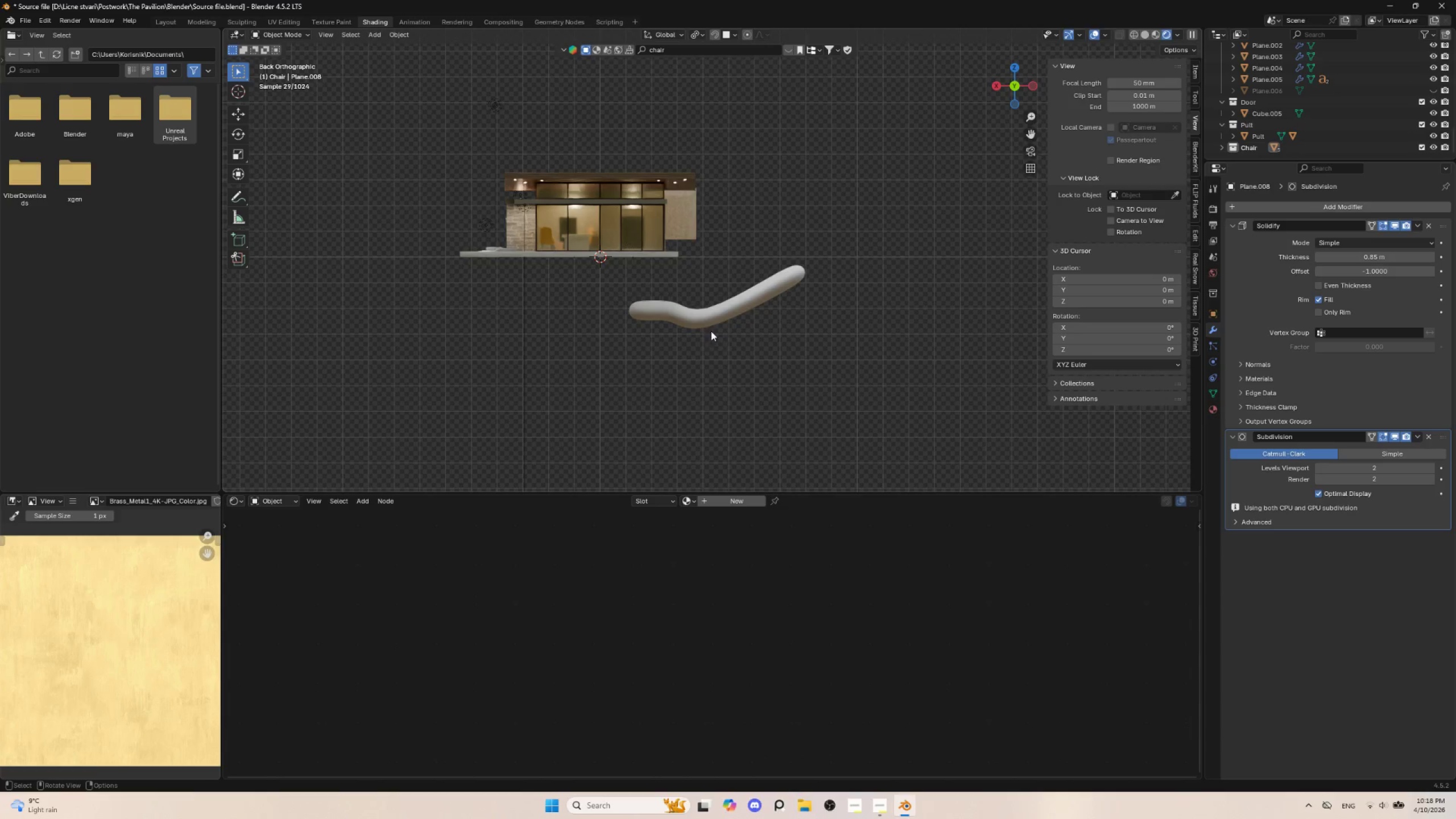 
left_click([713, 318])
 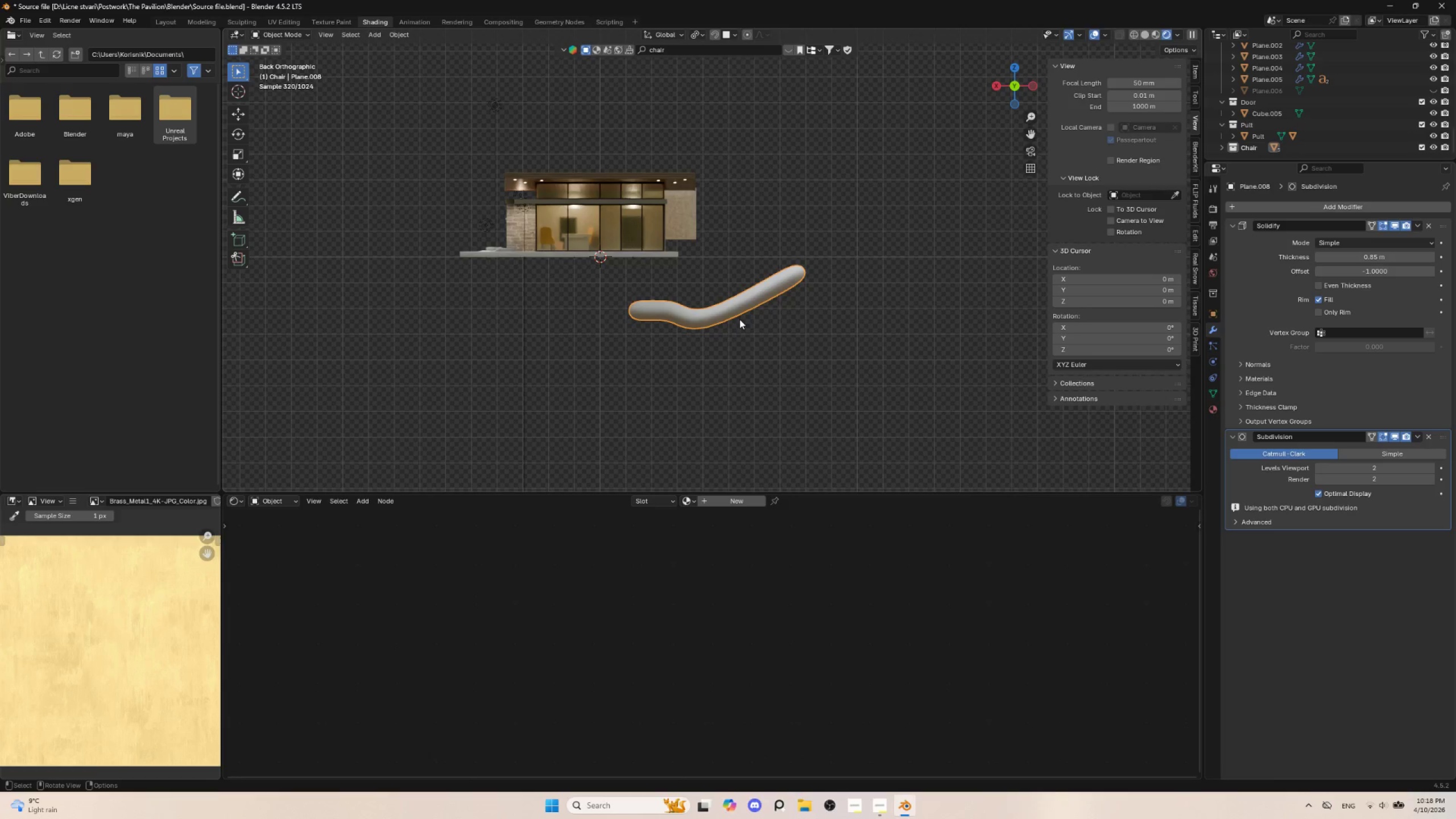 
key(M)
 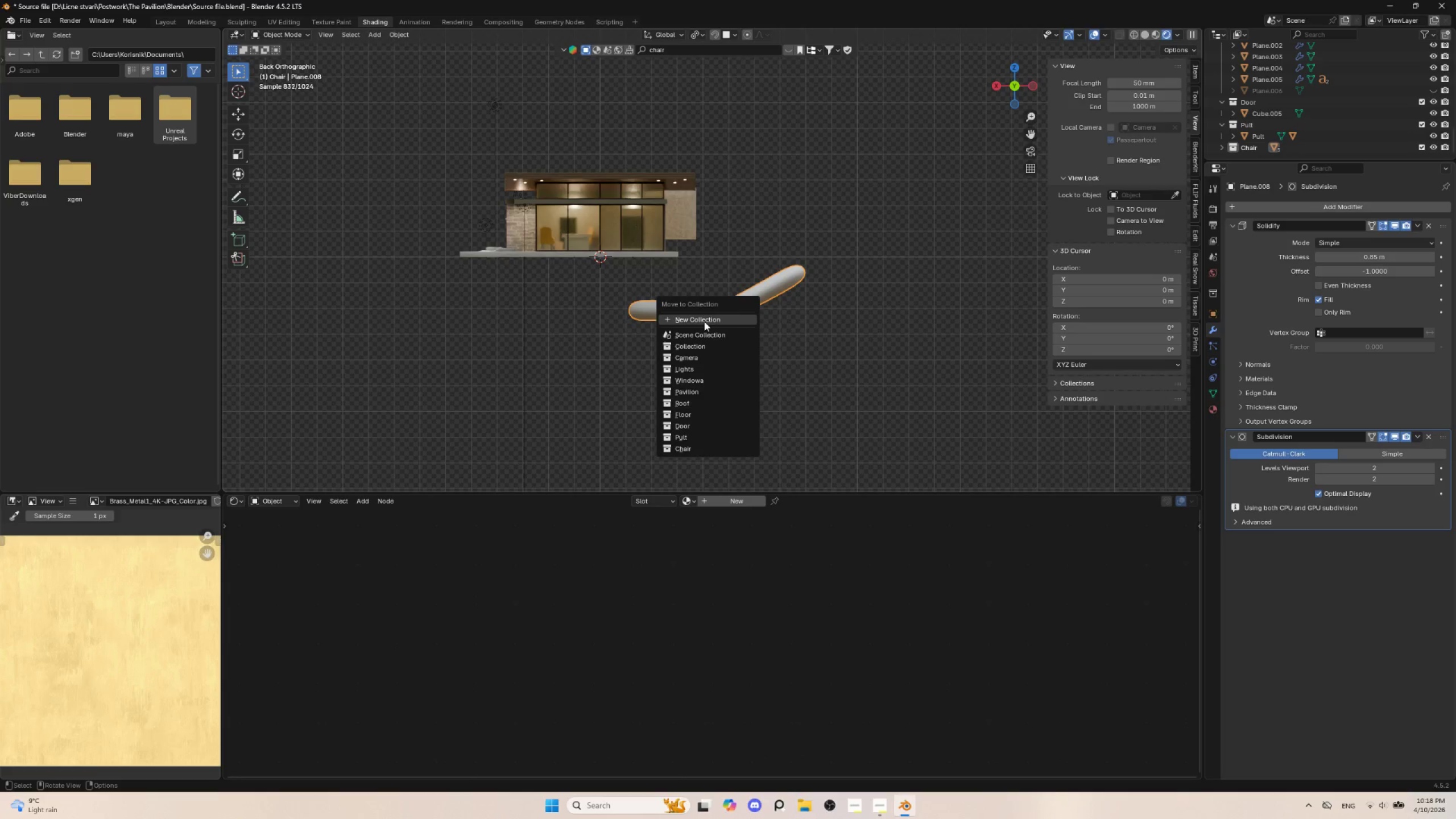 
left_click([704, 321])
 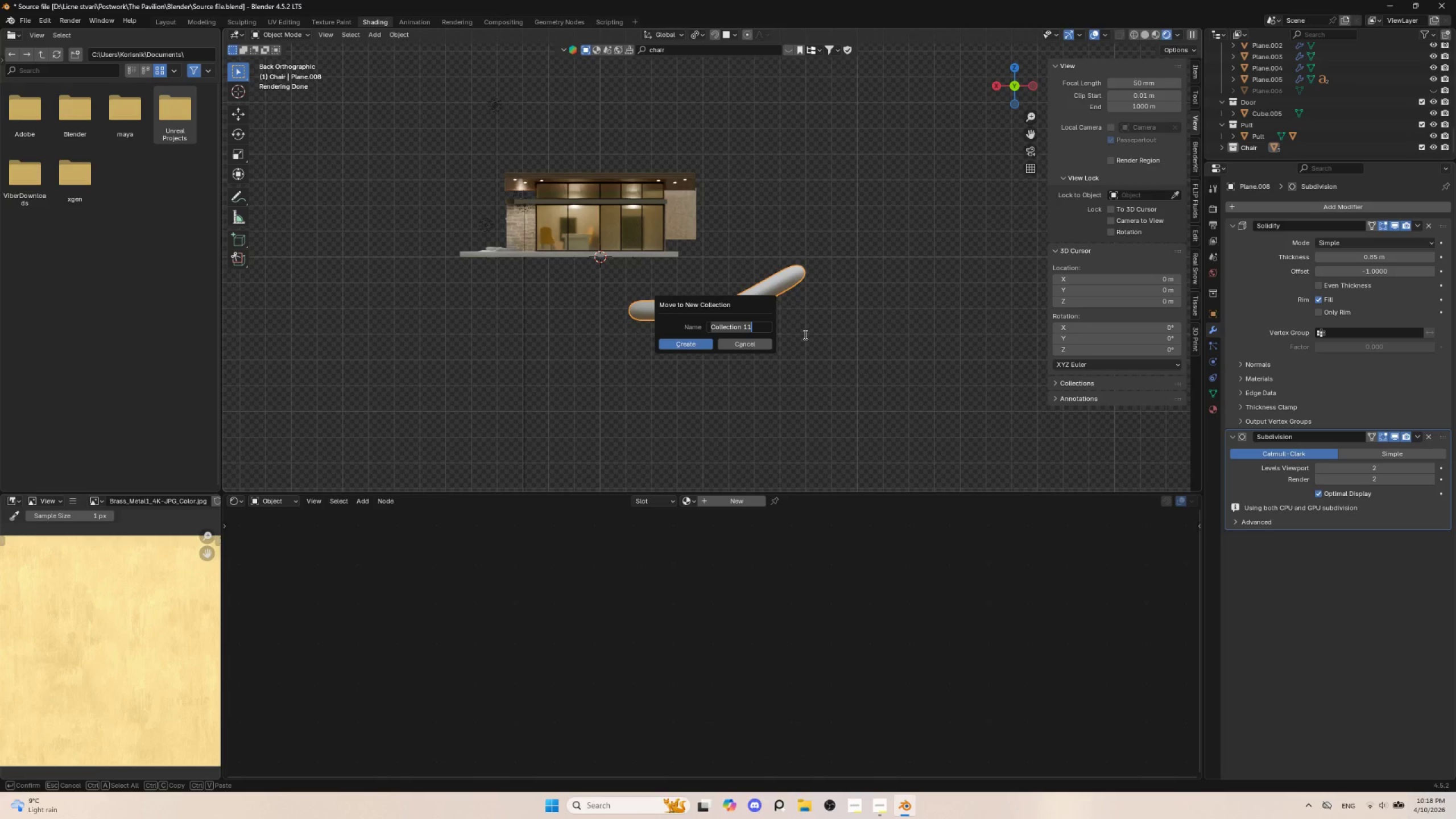 
wait(7.05)
 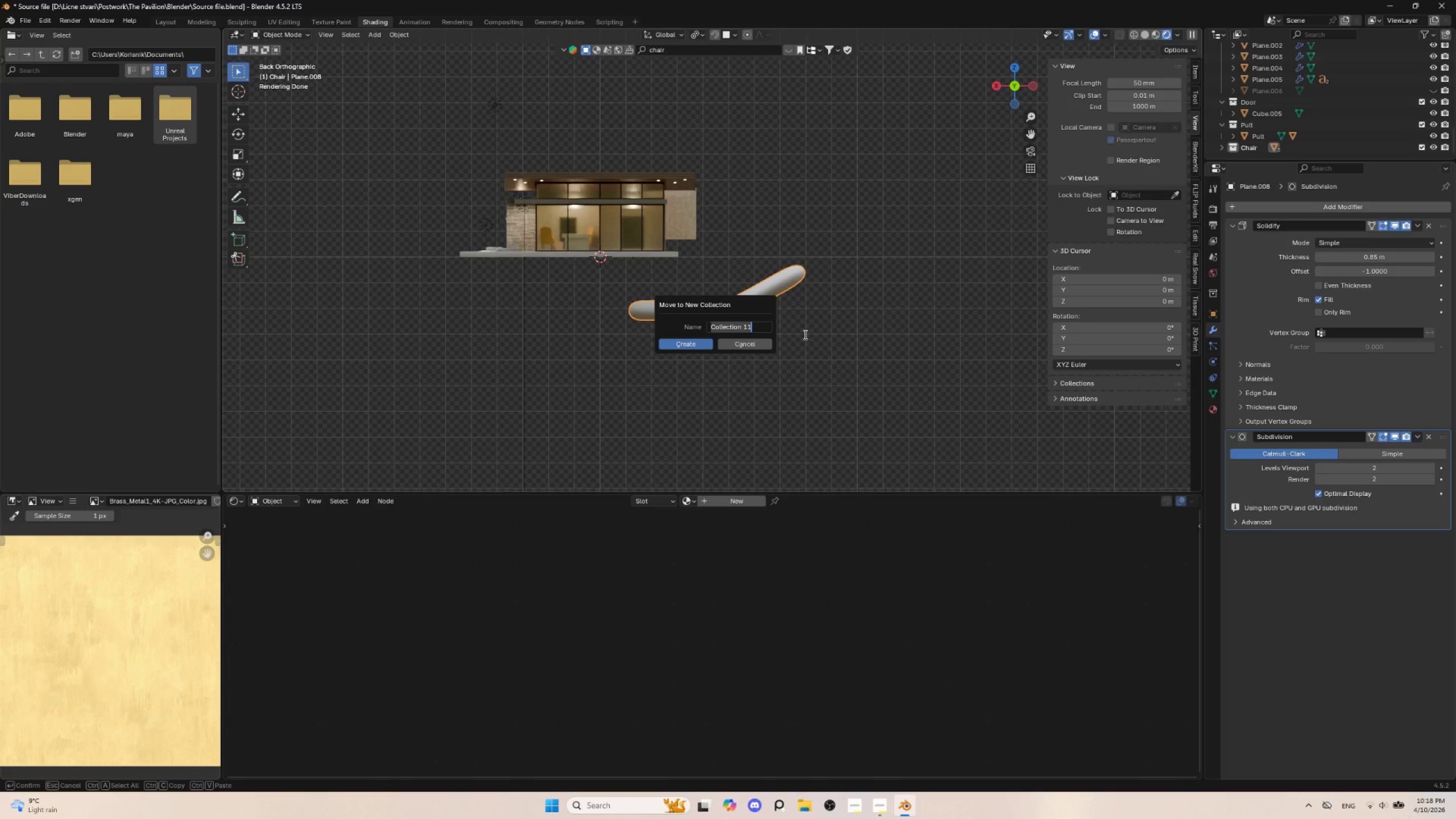 
type(Ordination chair)
 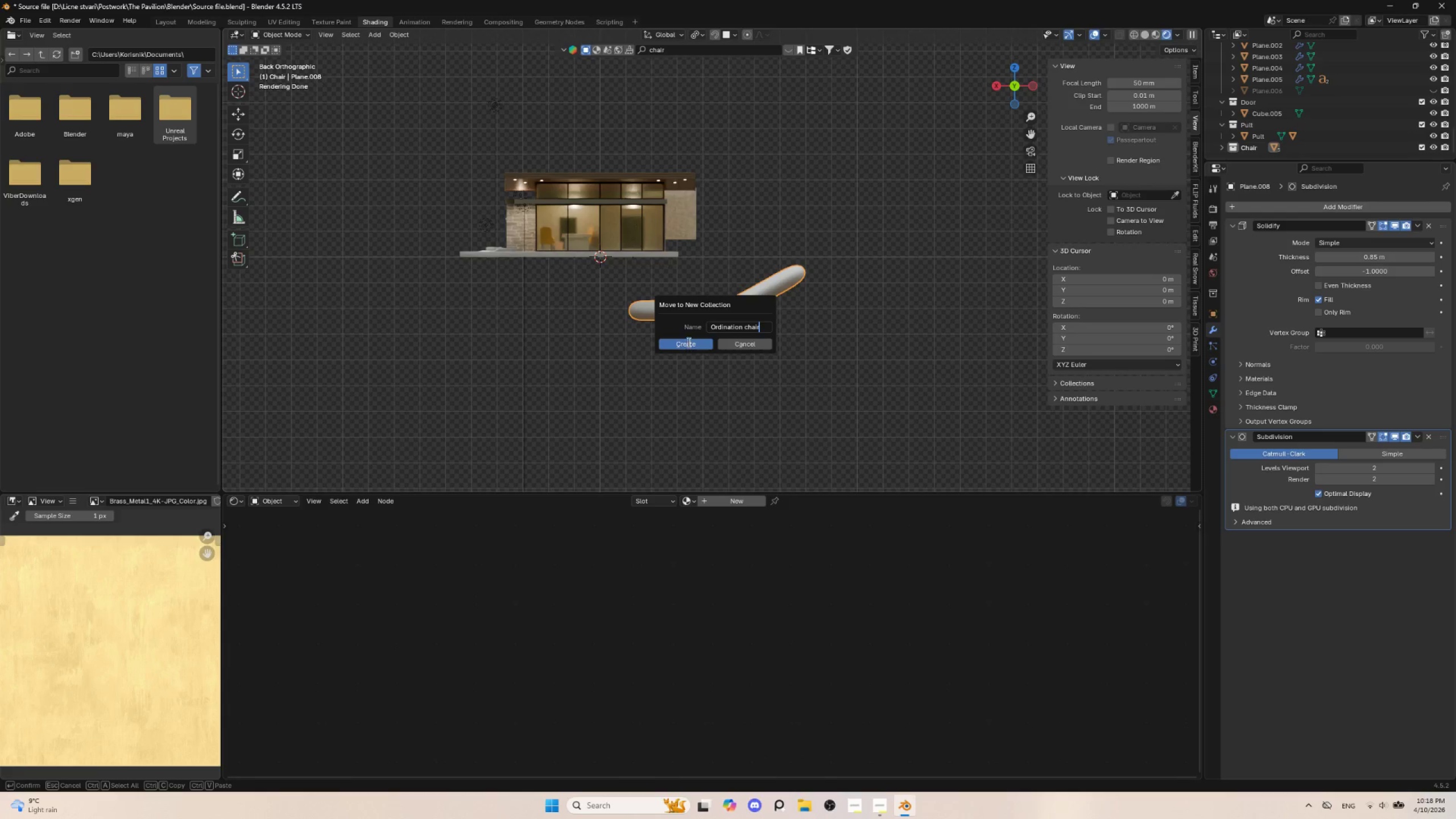 
left_click([688, 341])
 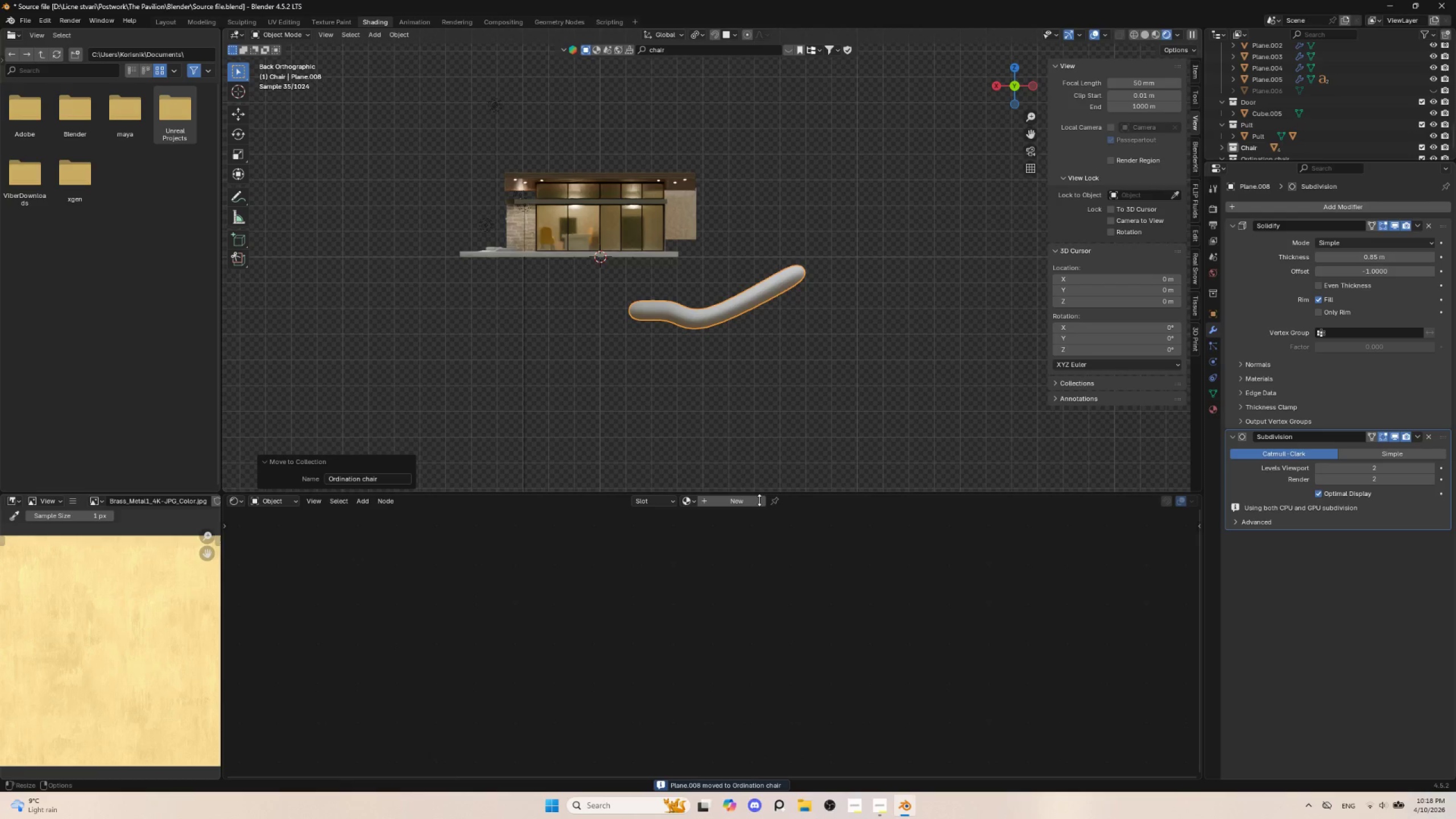 
left_click([664, 388])
 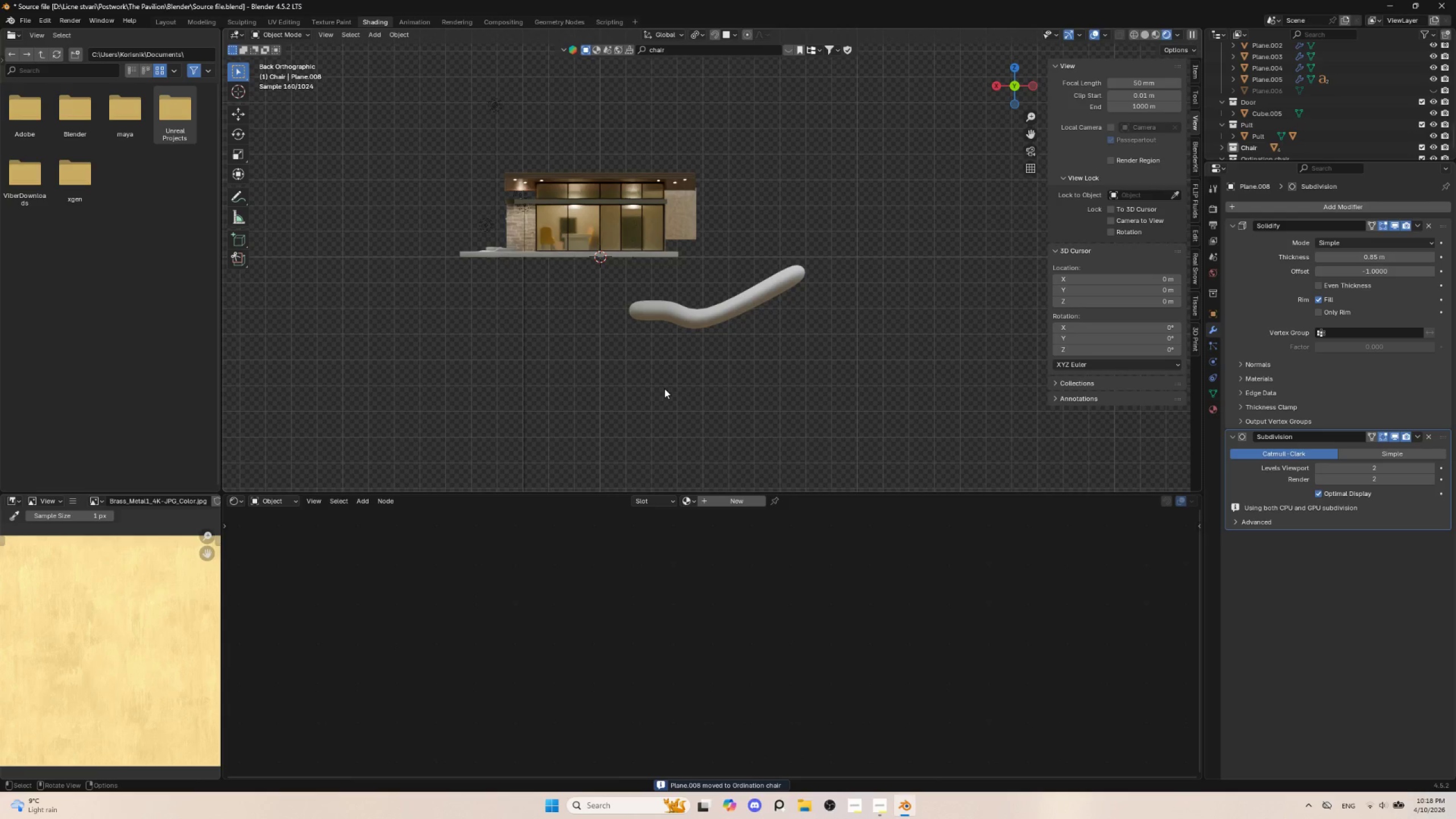 
key(Shift+A)
 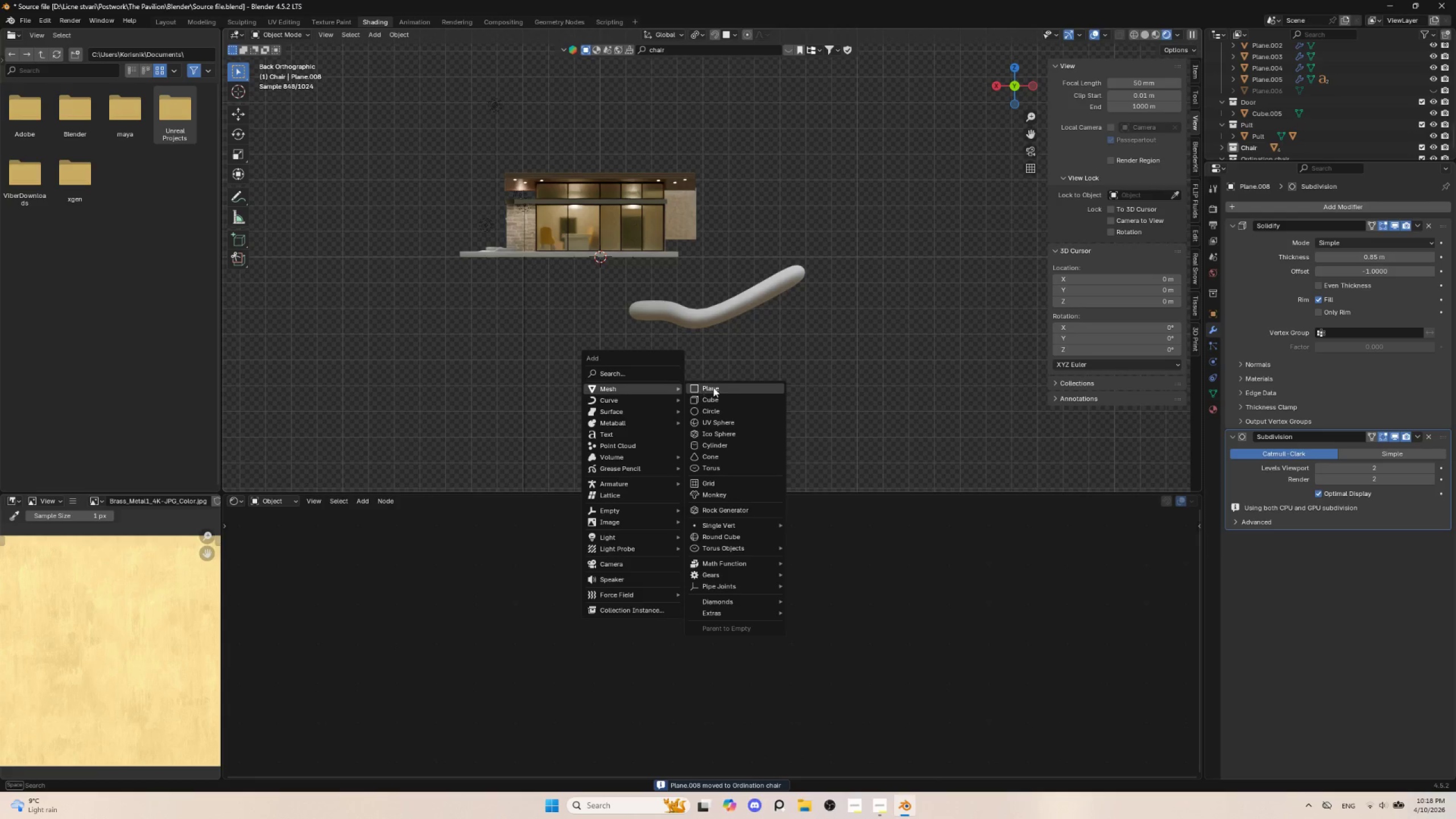 
left_click([713, 387])
 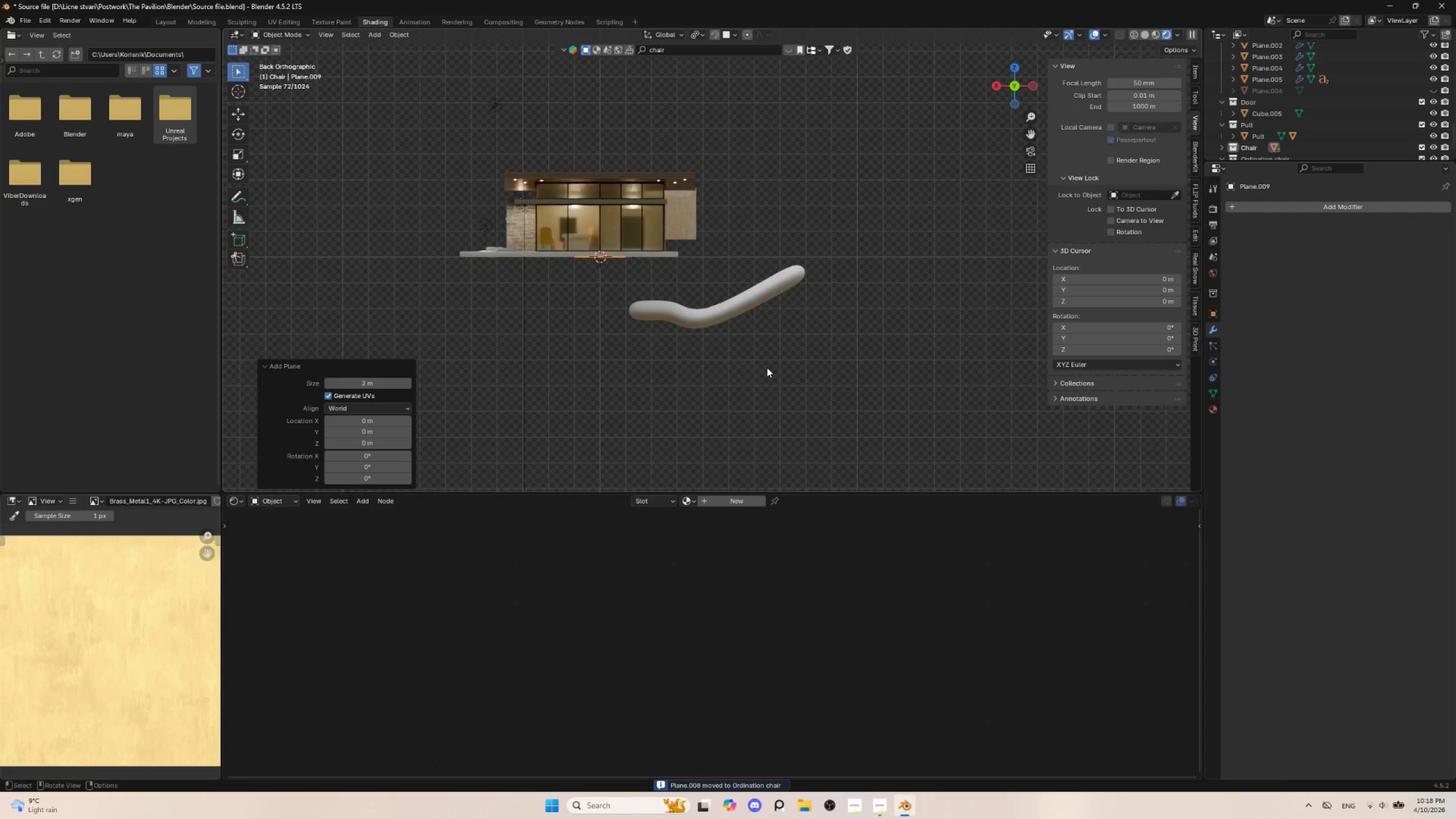 
type(rx90)
 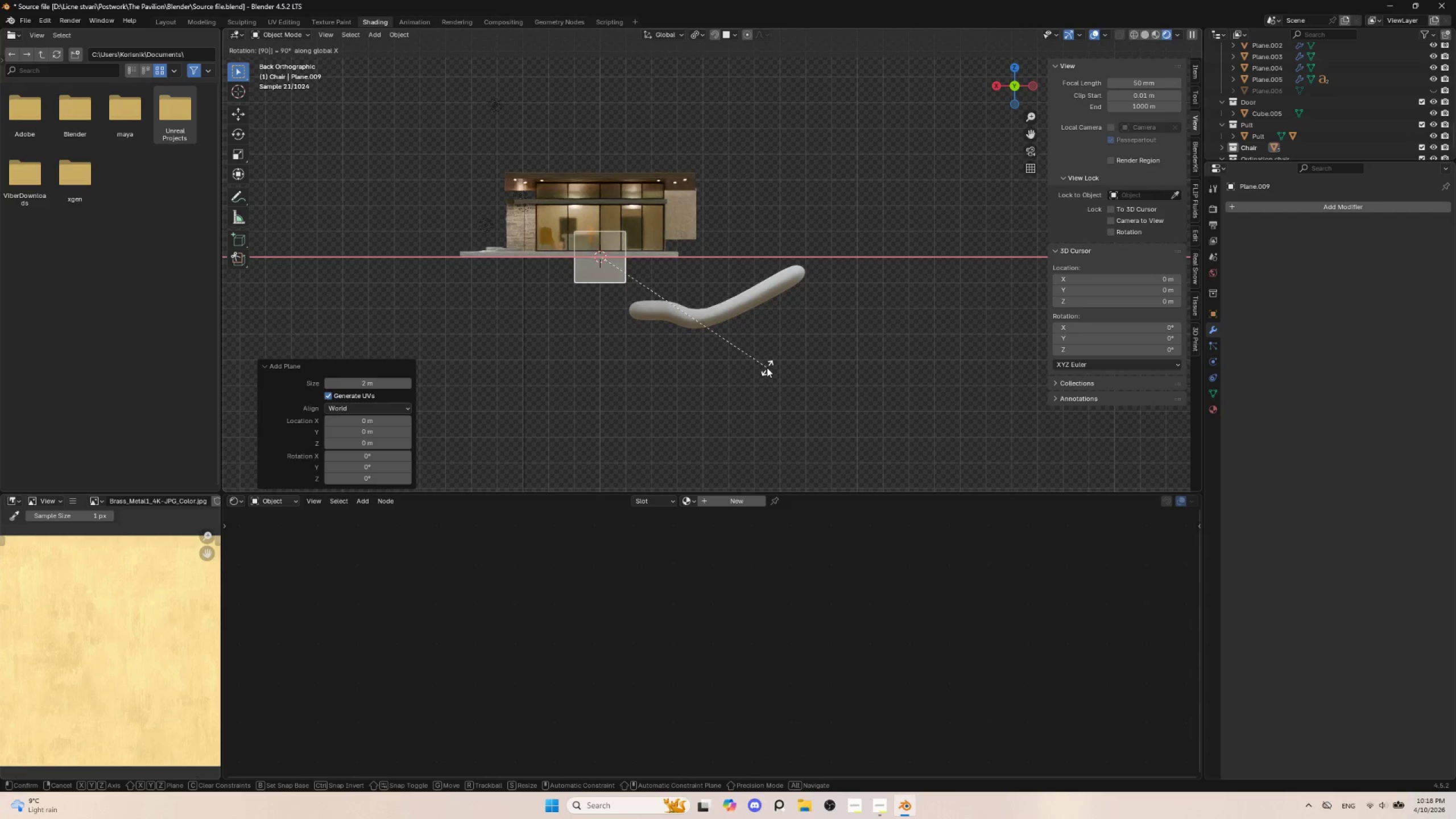 
left_click([767, 367])
 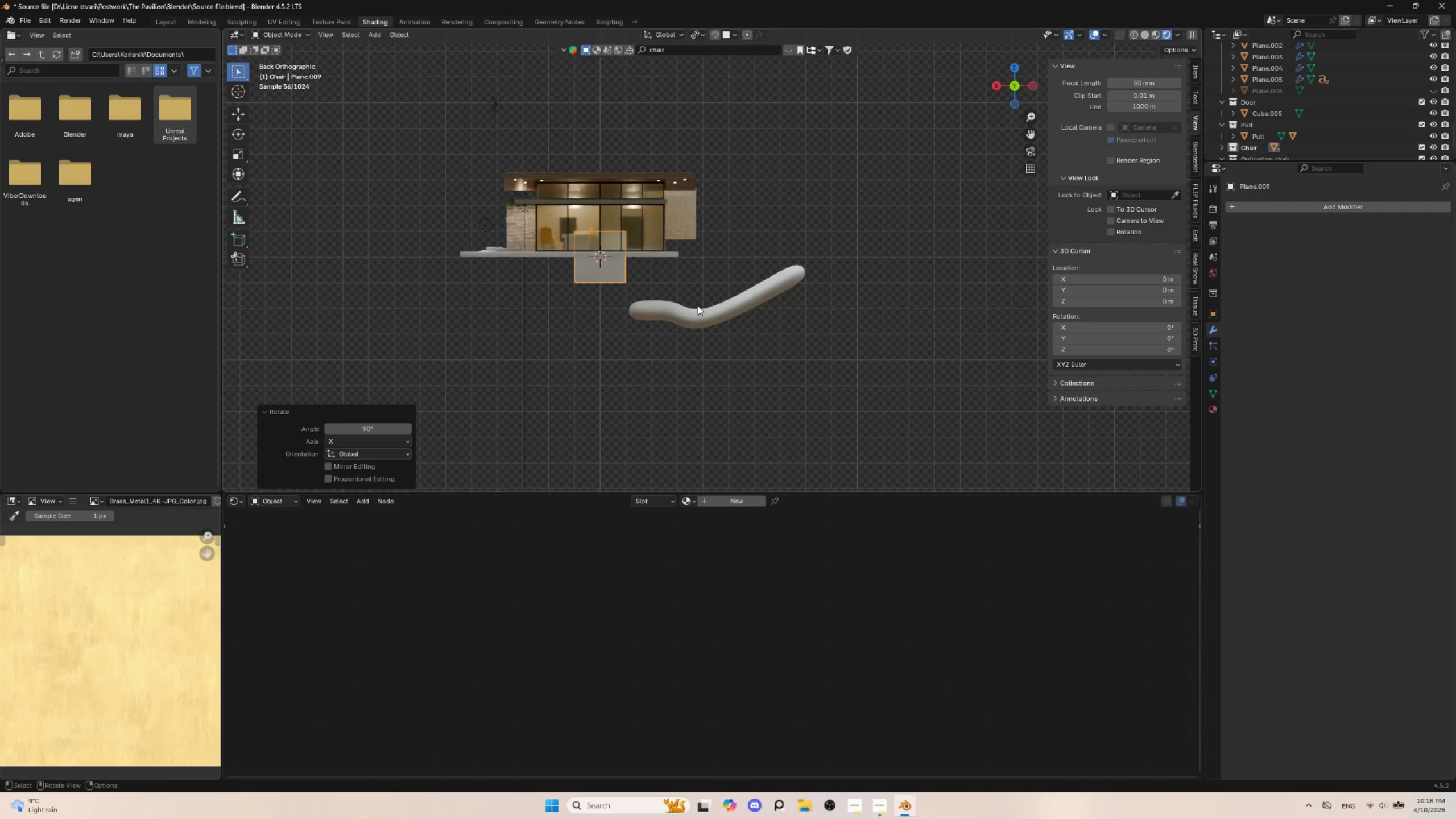 
key(G)
 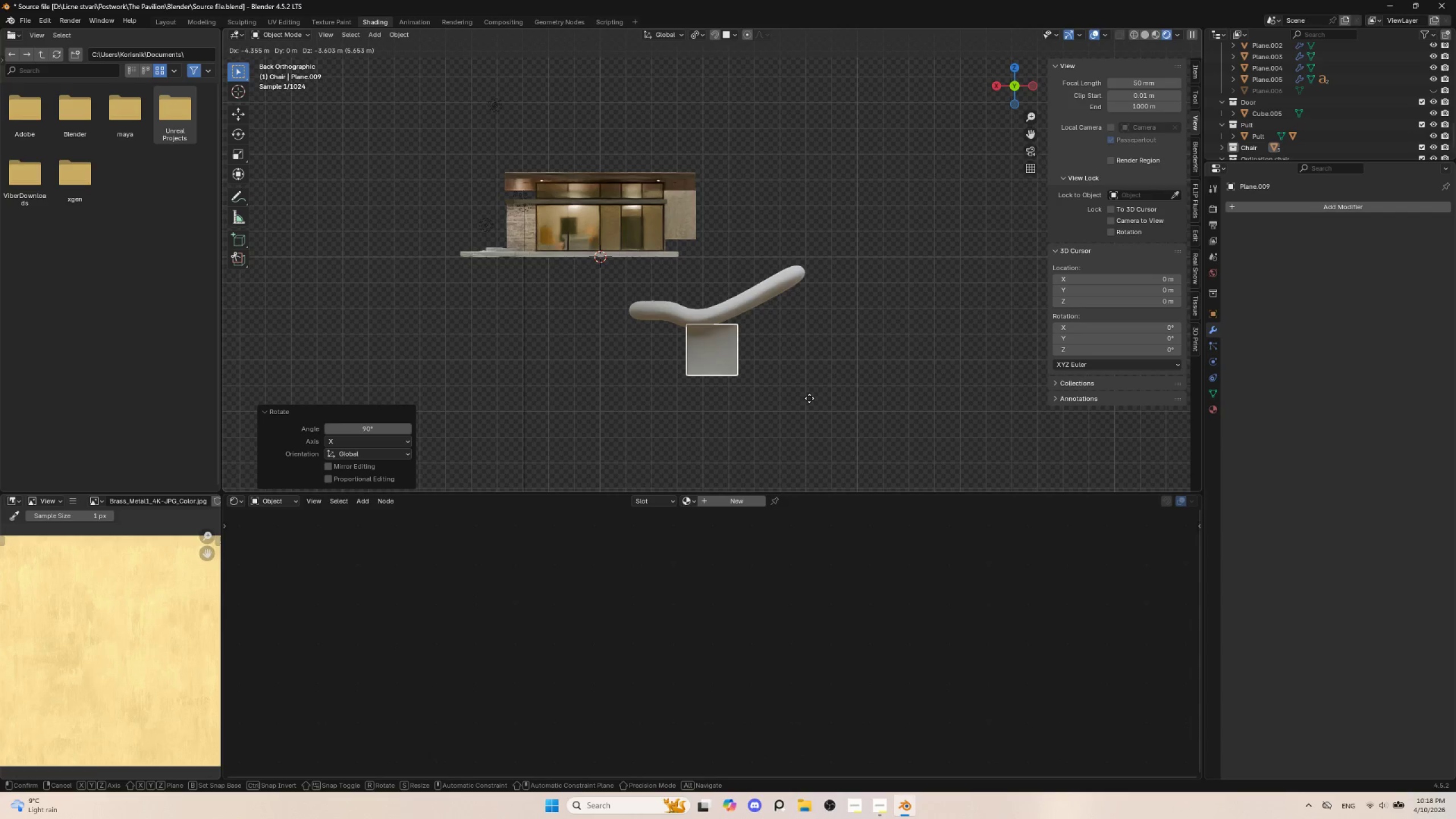 
left_click([809, 398])
 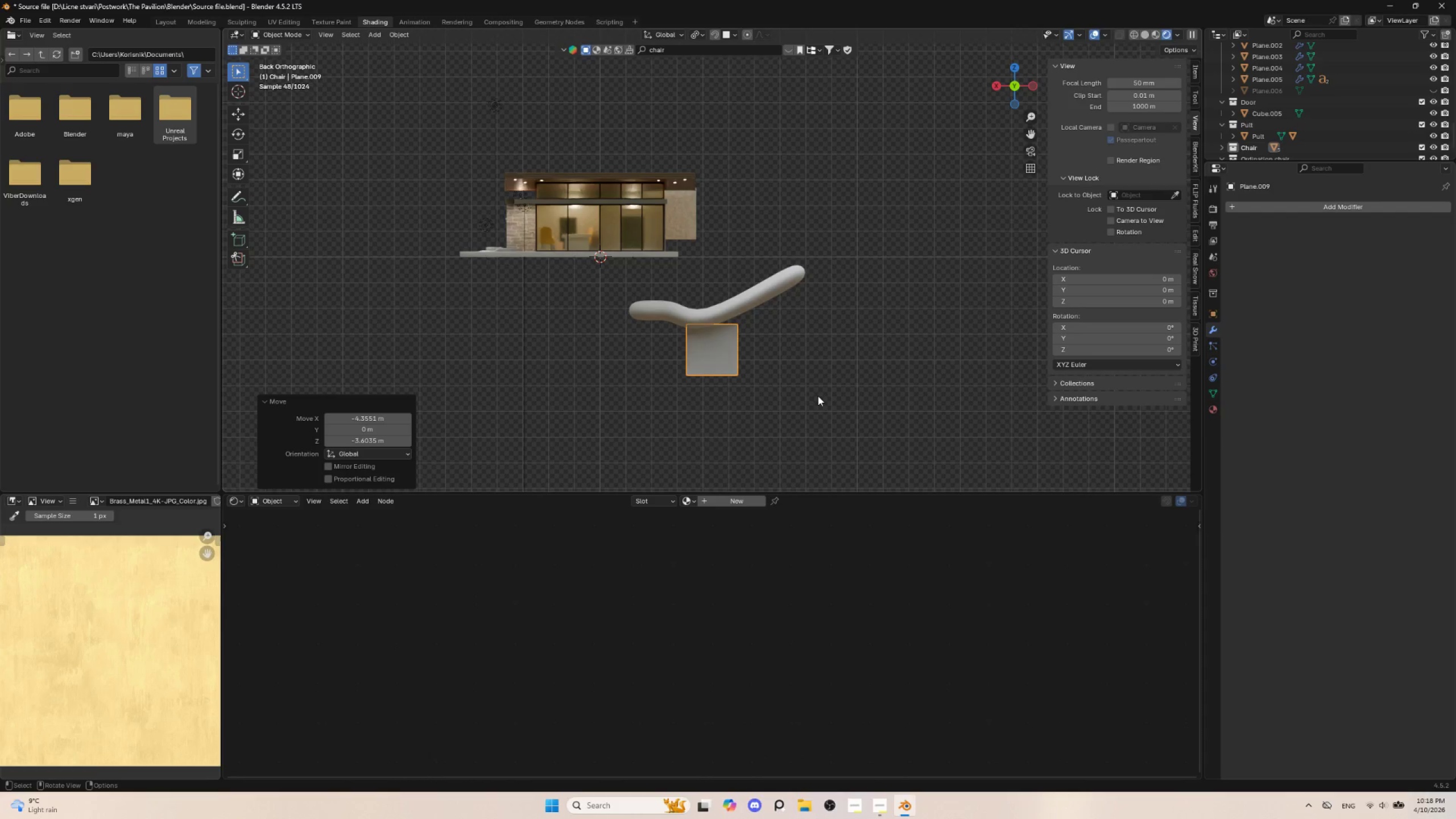 
type(sx)
 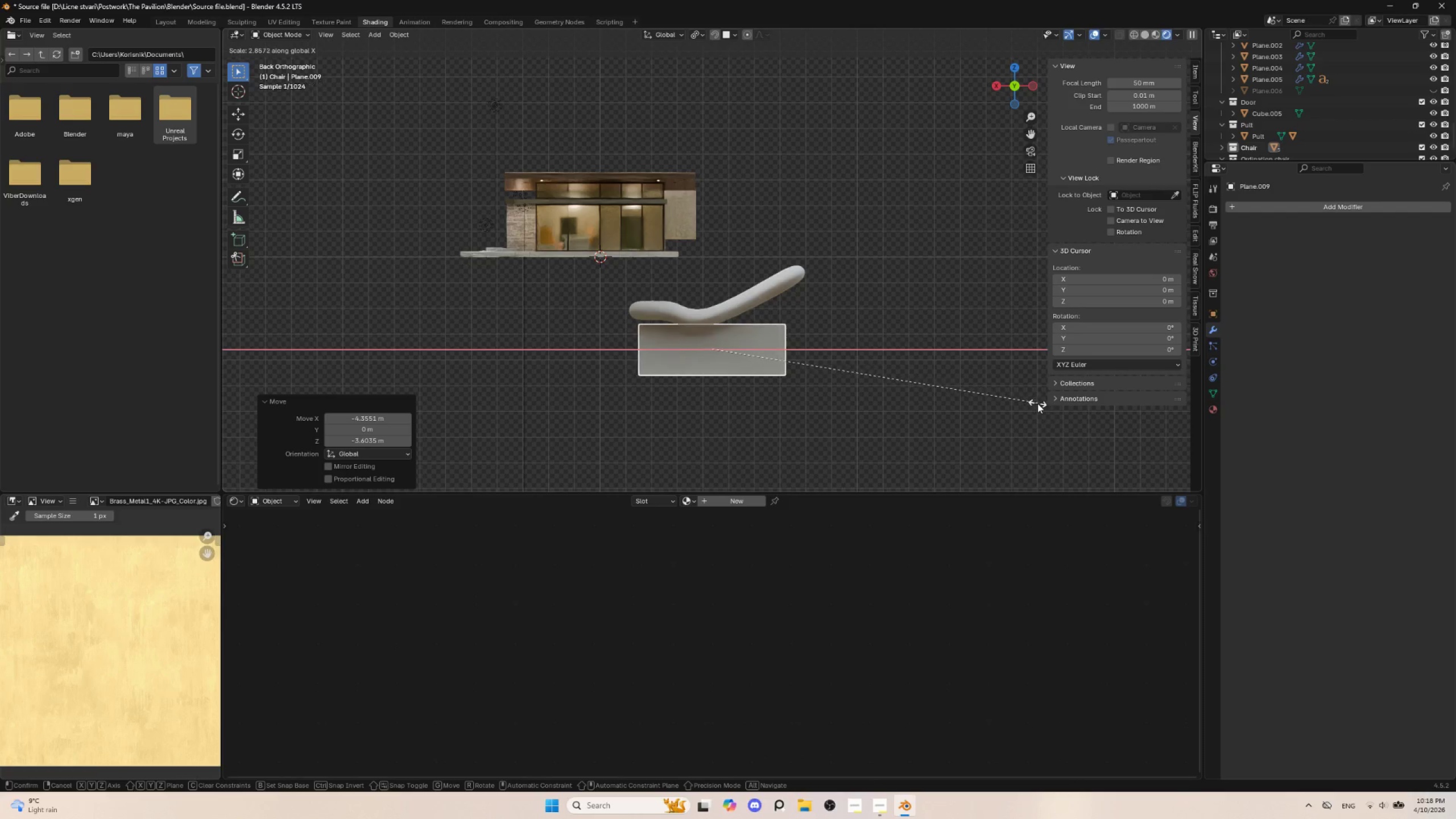 
left_click([1037, 403])
 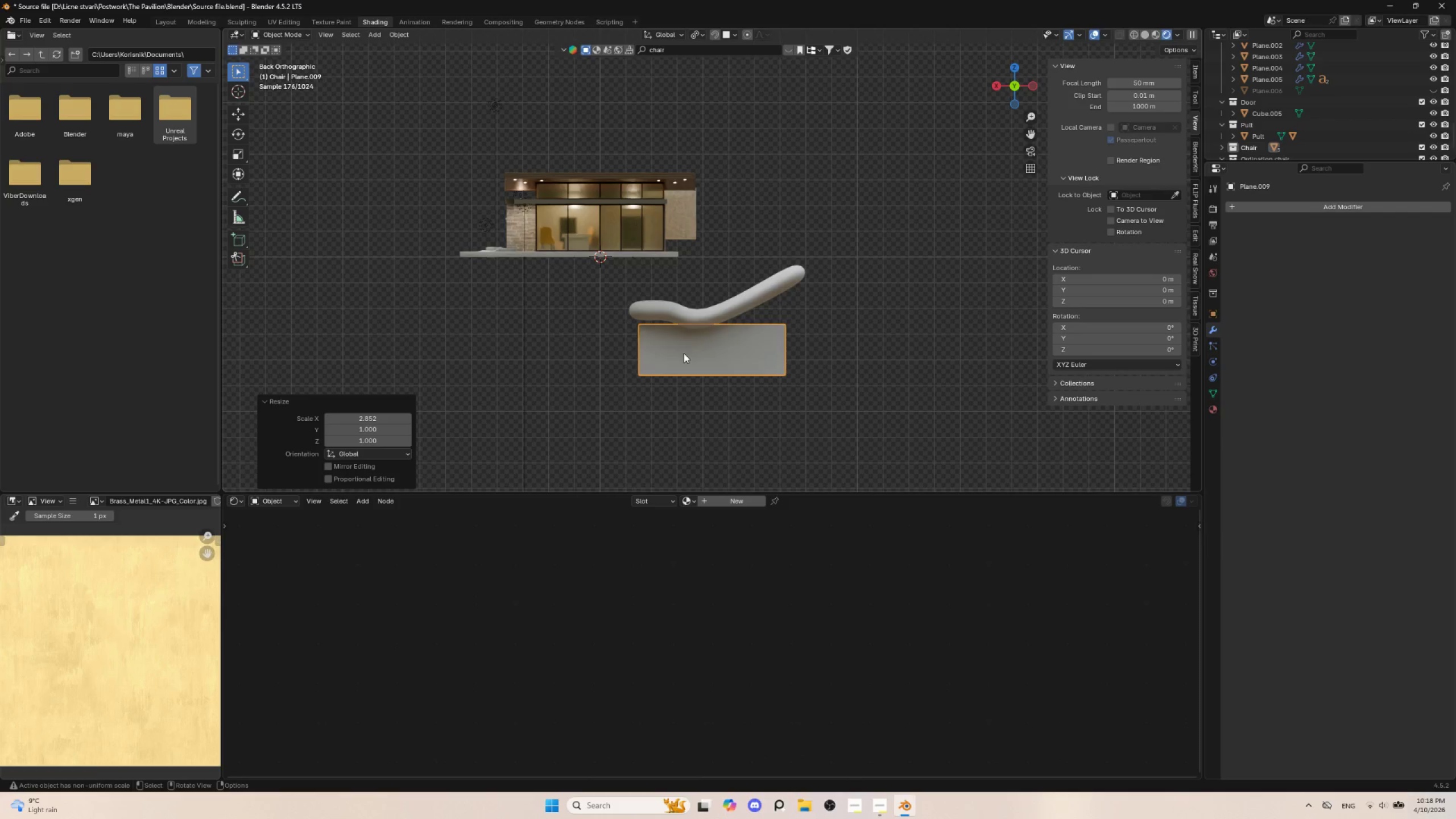 
key(Tab)
 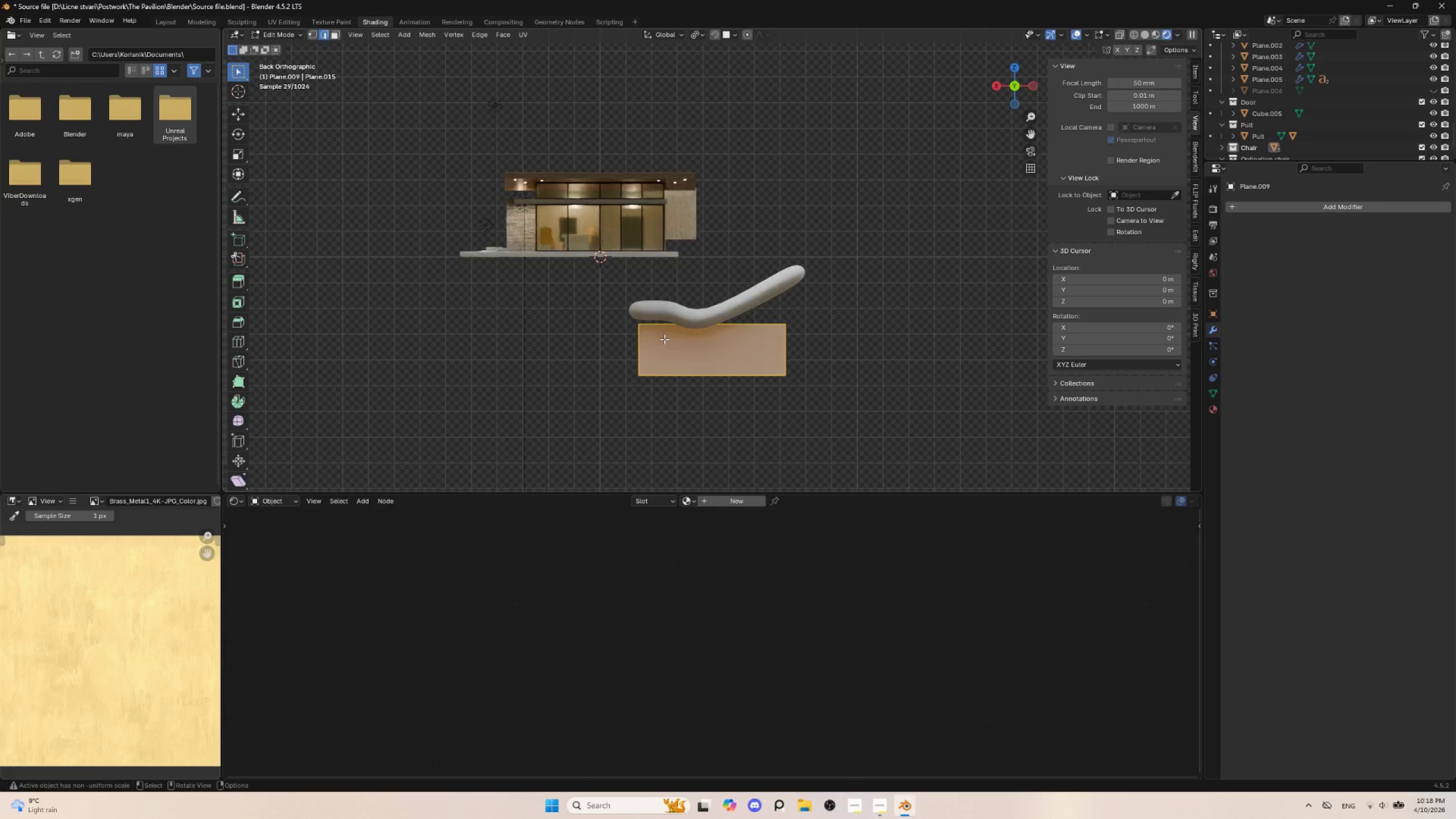 
key(Tab)
 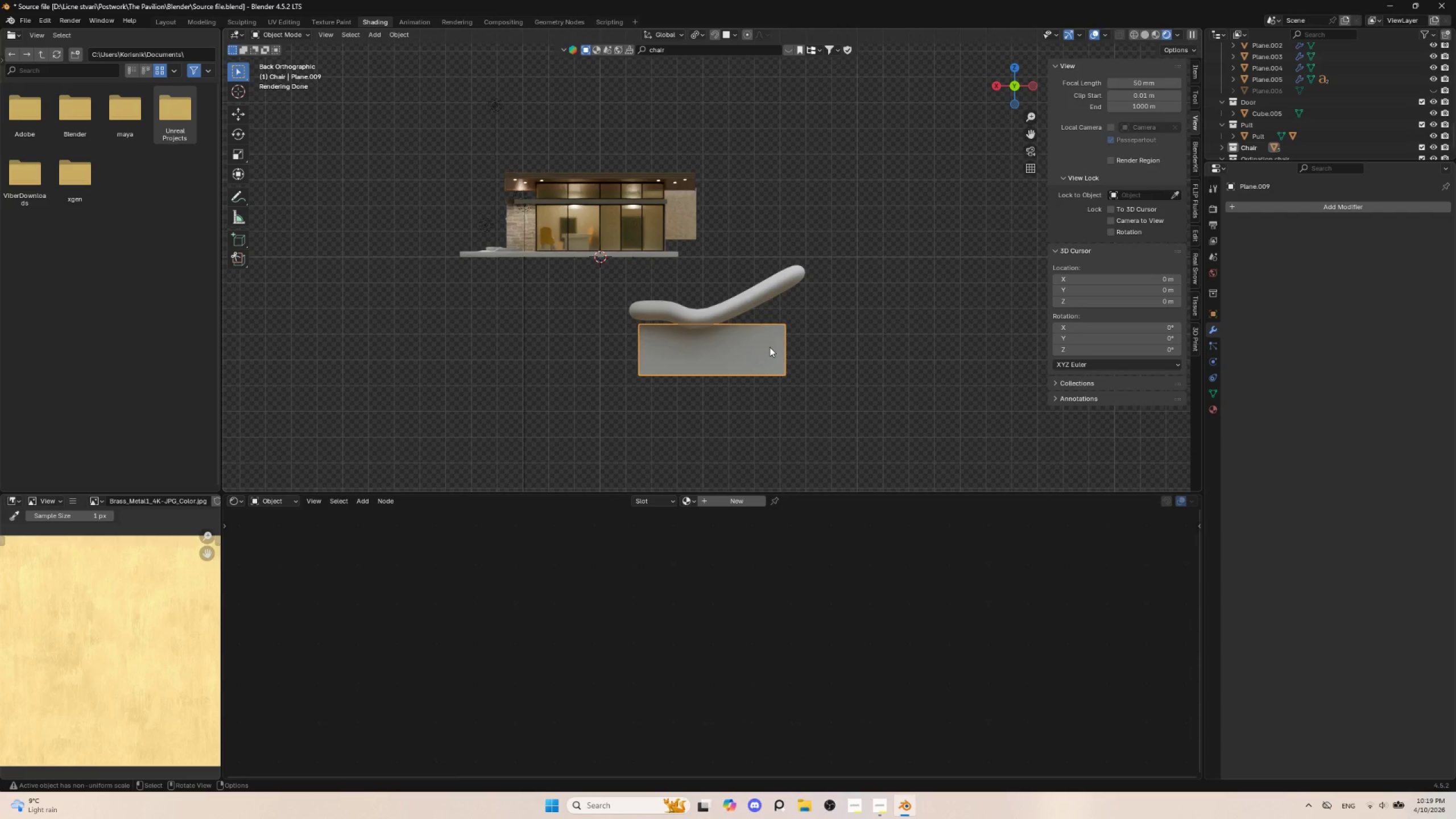 
wait(18.42)
 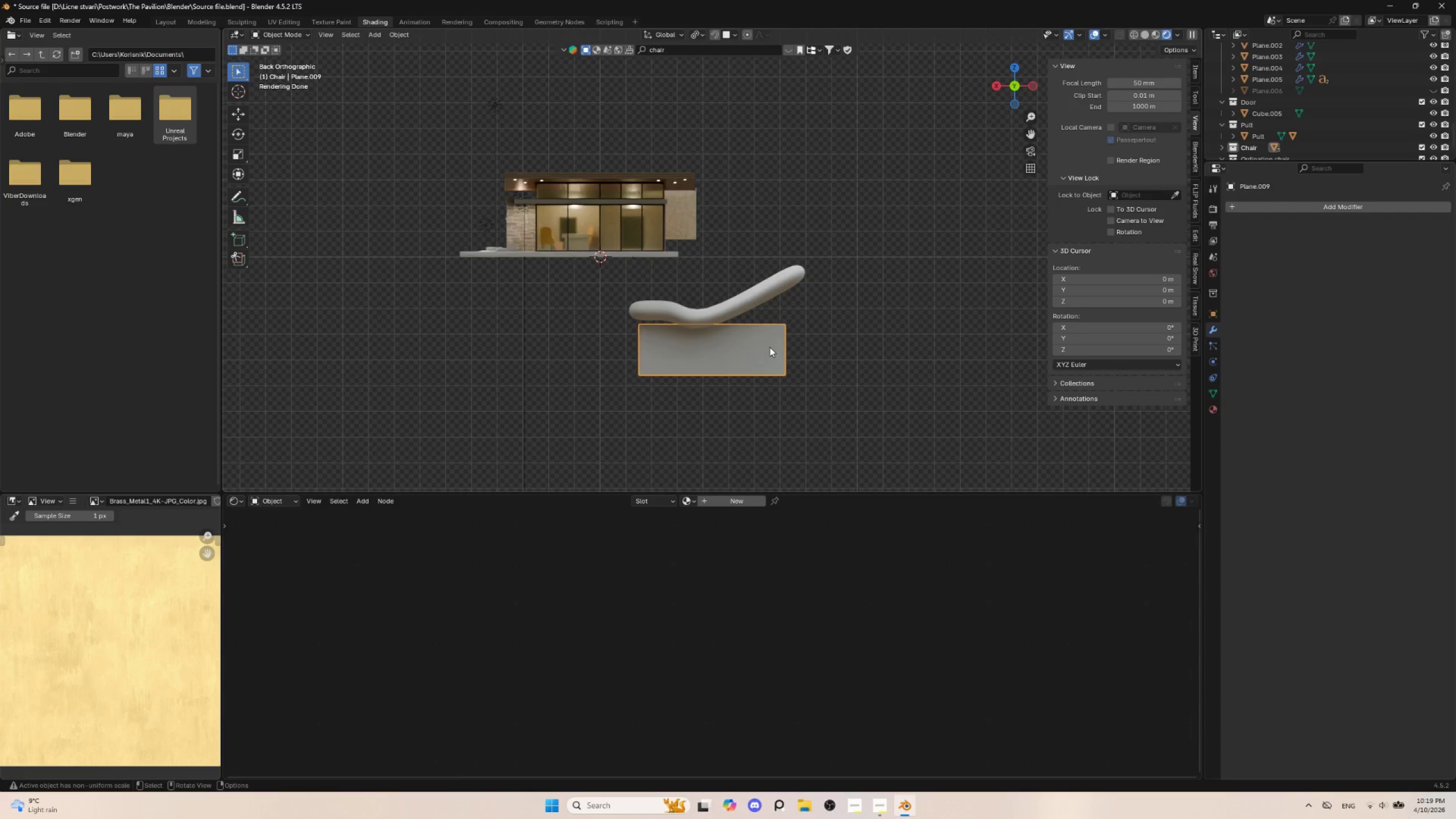 
key(Tab)
 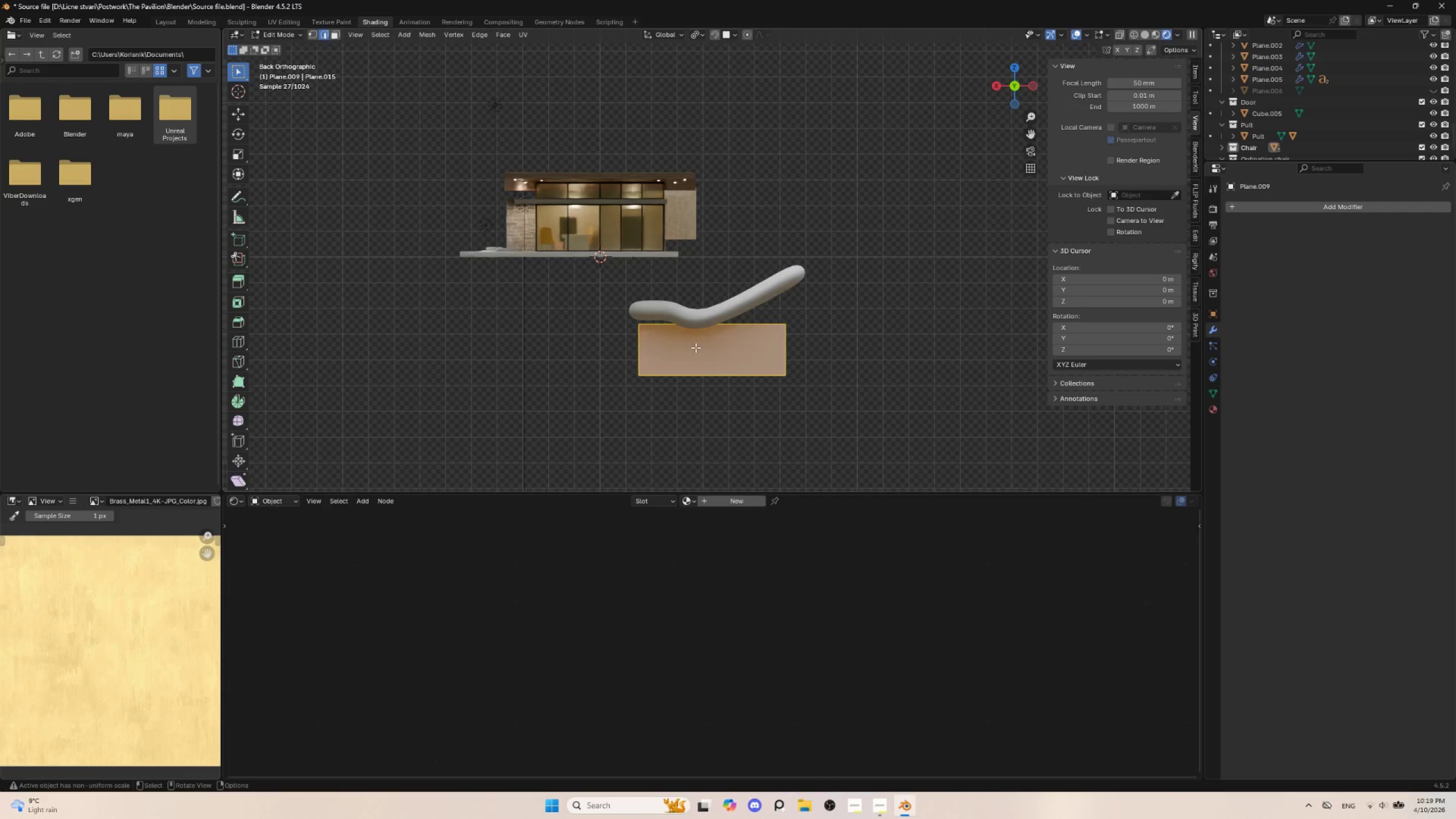 
key(Tab)
 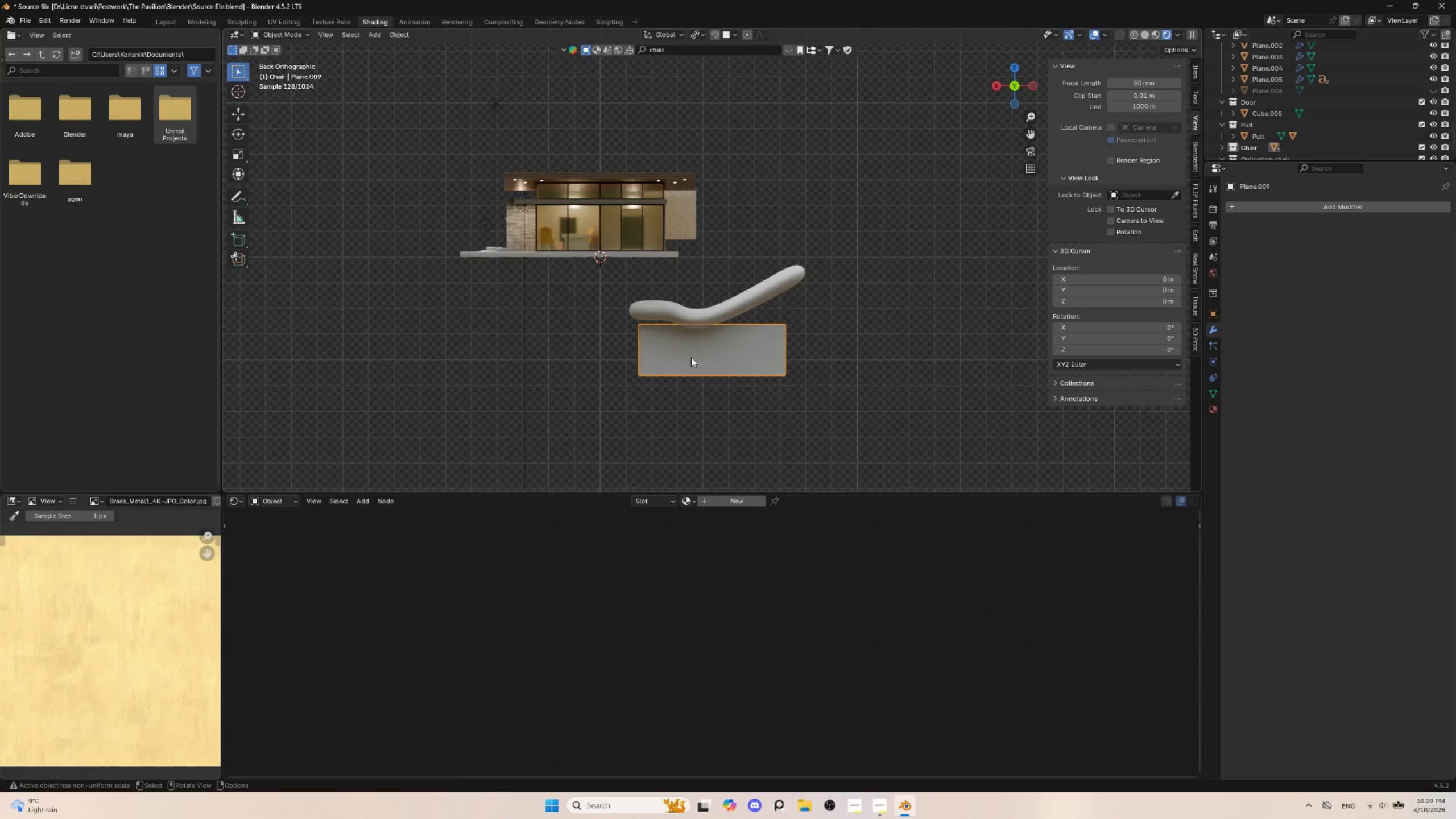 
key(Tab)
 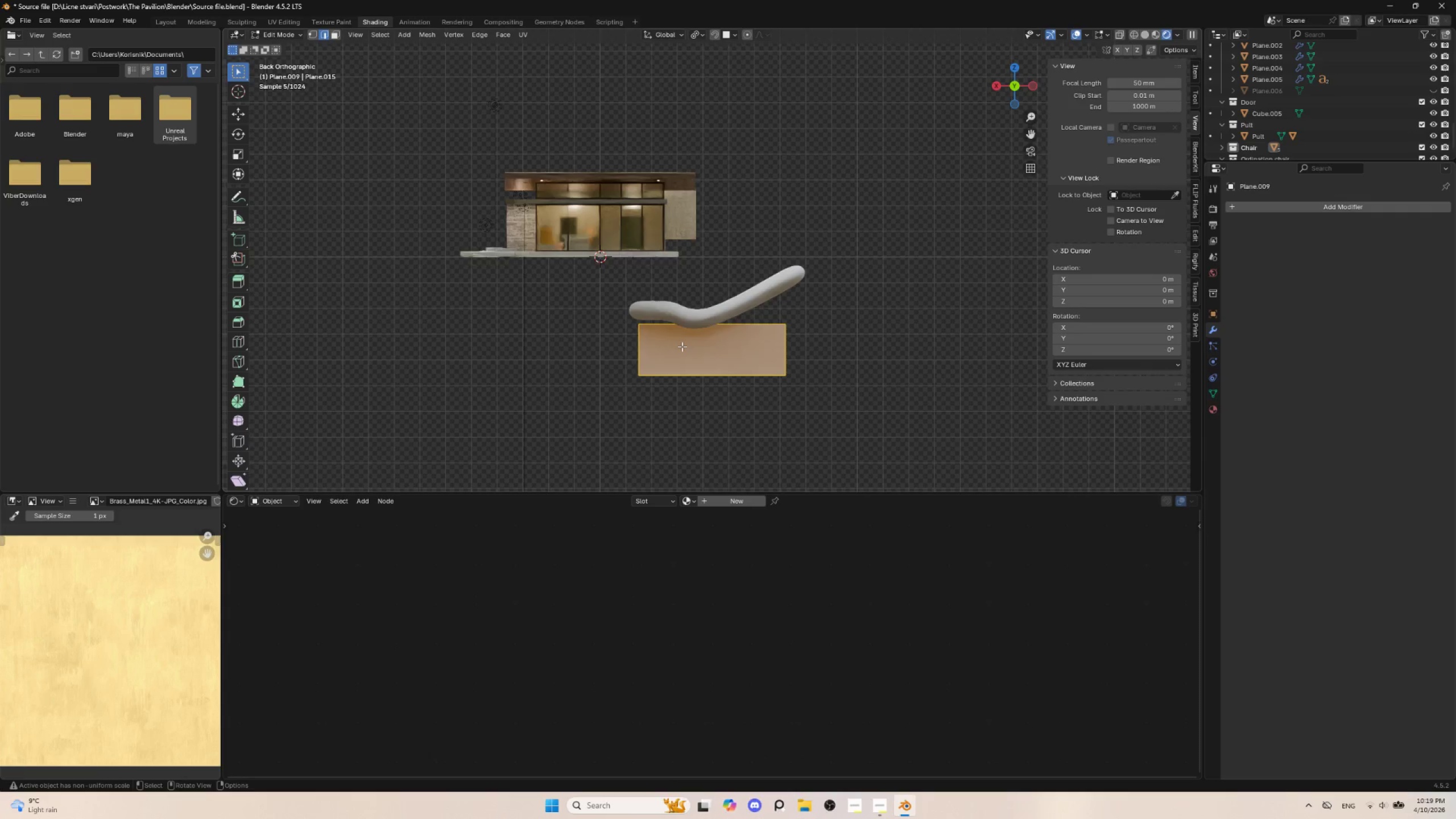 
key(Control+R)
 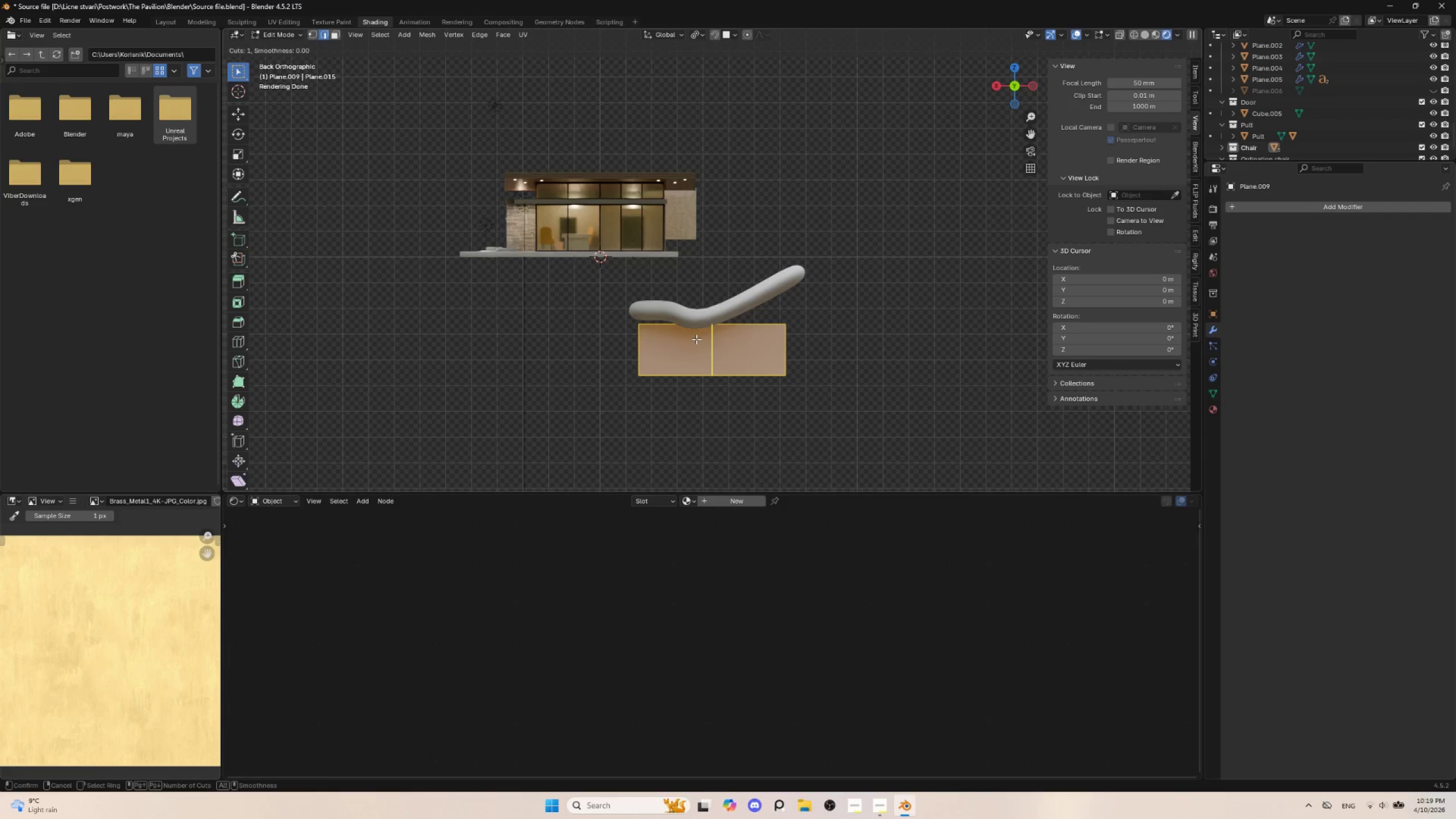 
key(Escape)
 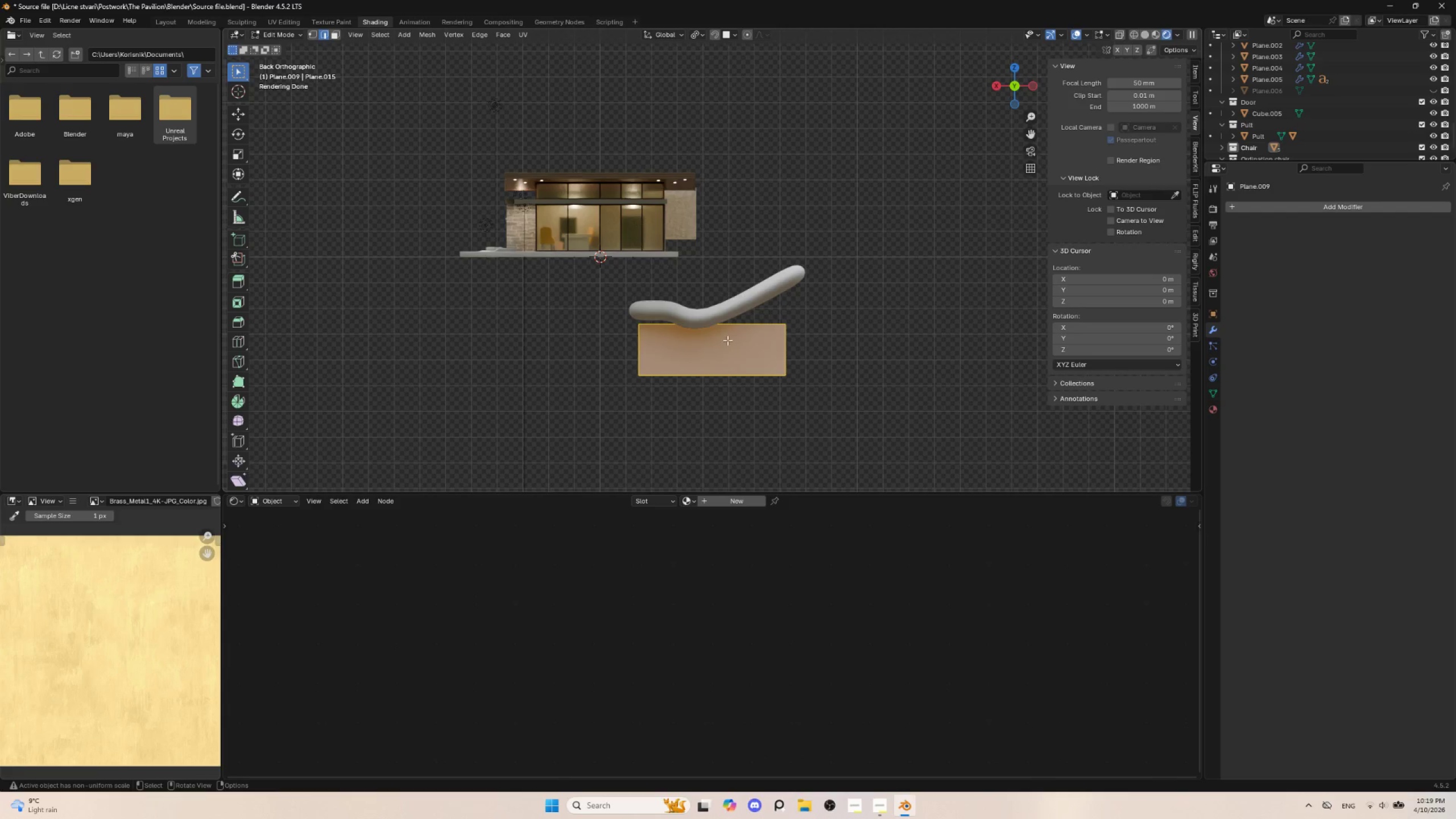 
key(Tab)
 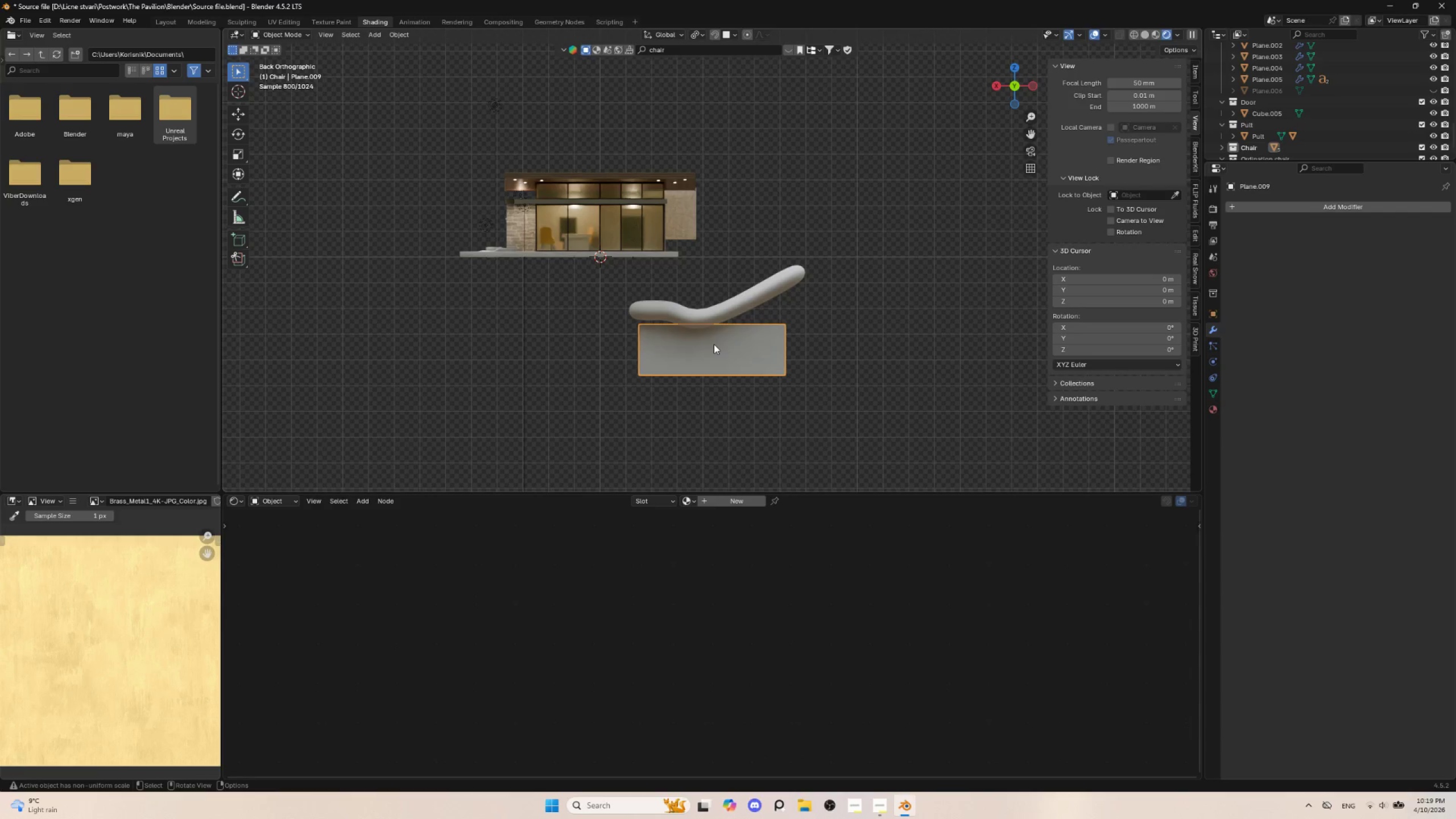 
key(Delete)
 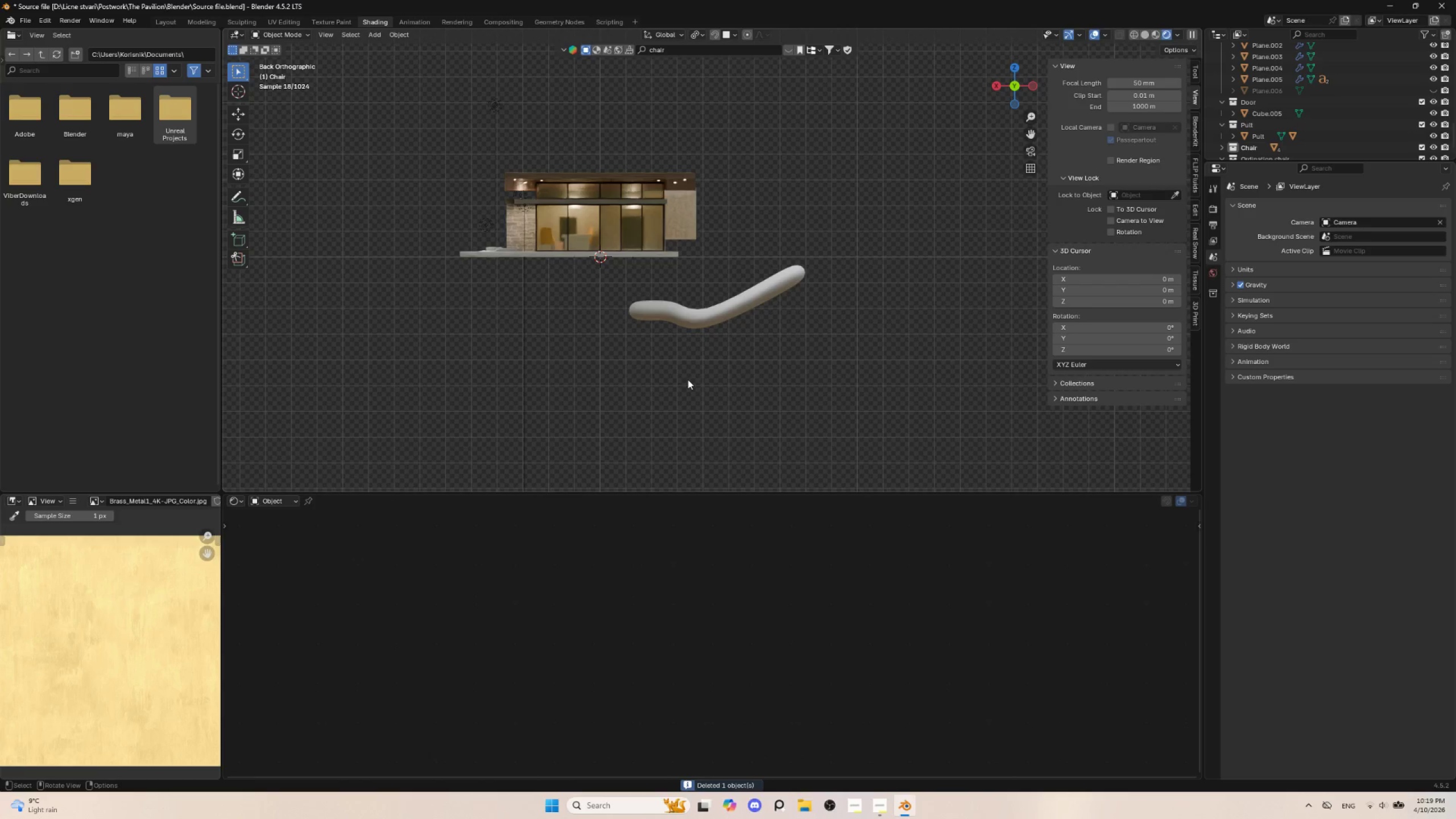 
left_click([688, 379])
 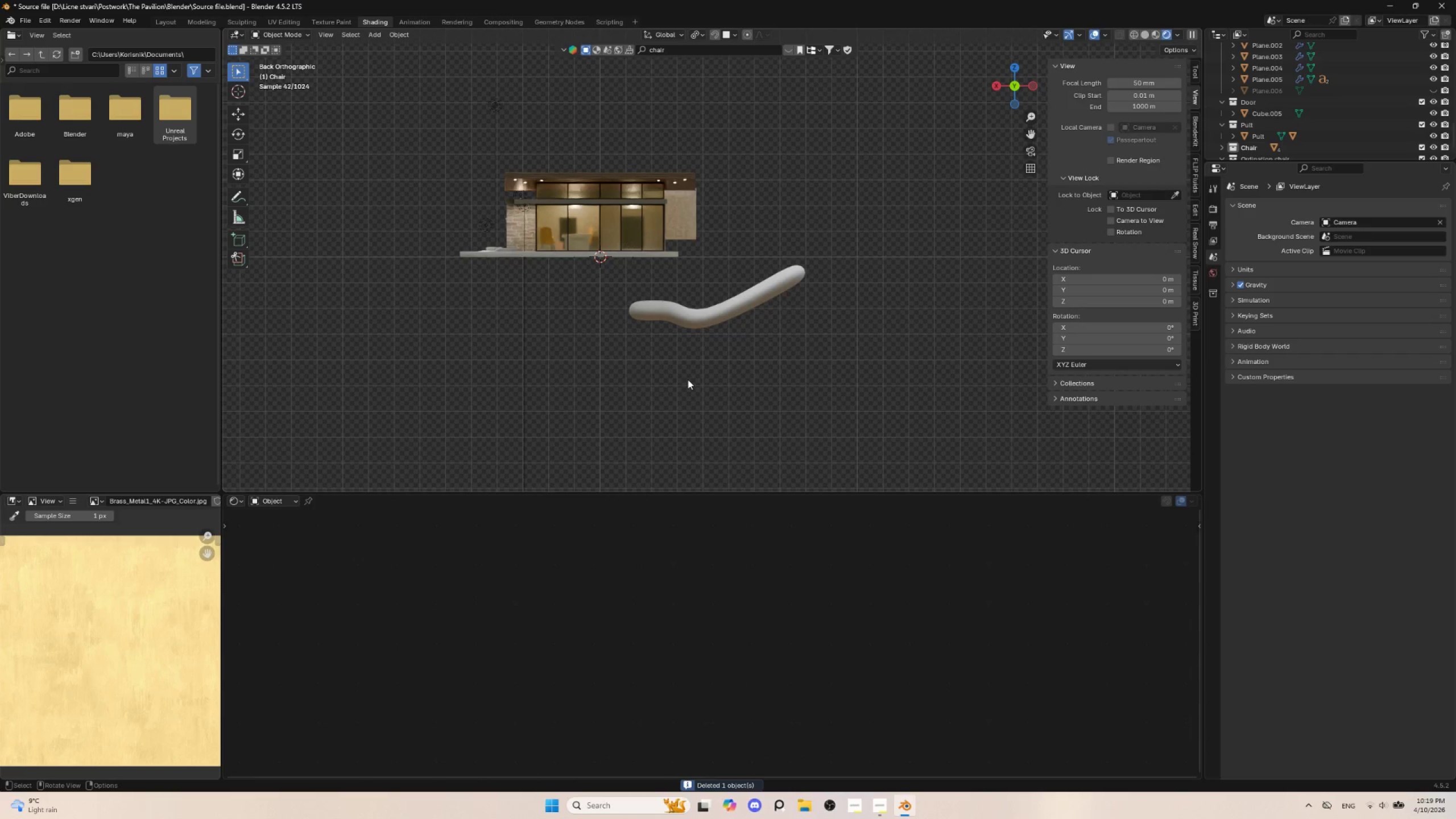 
key(Shift+A)
 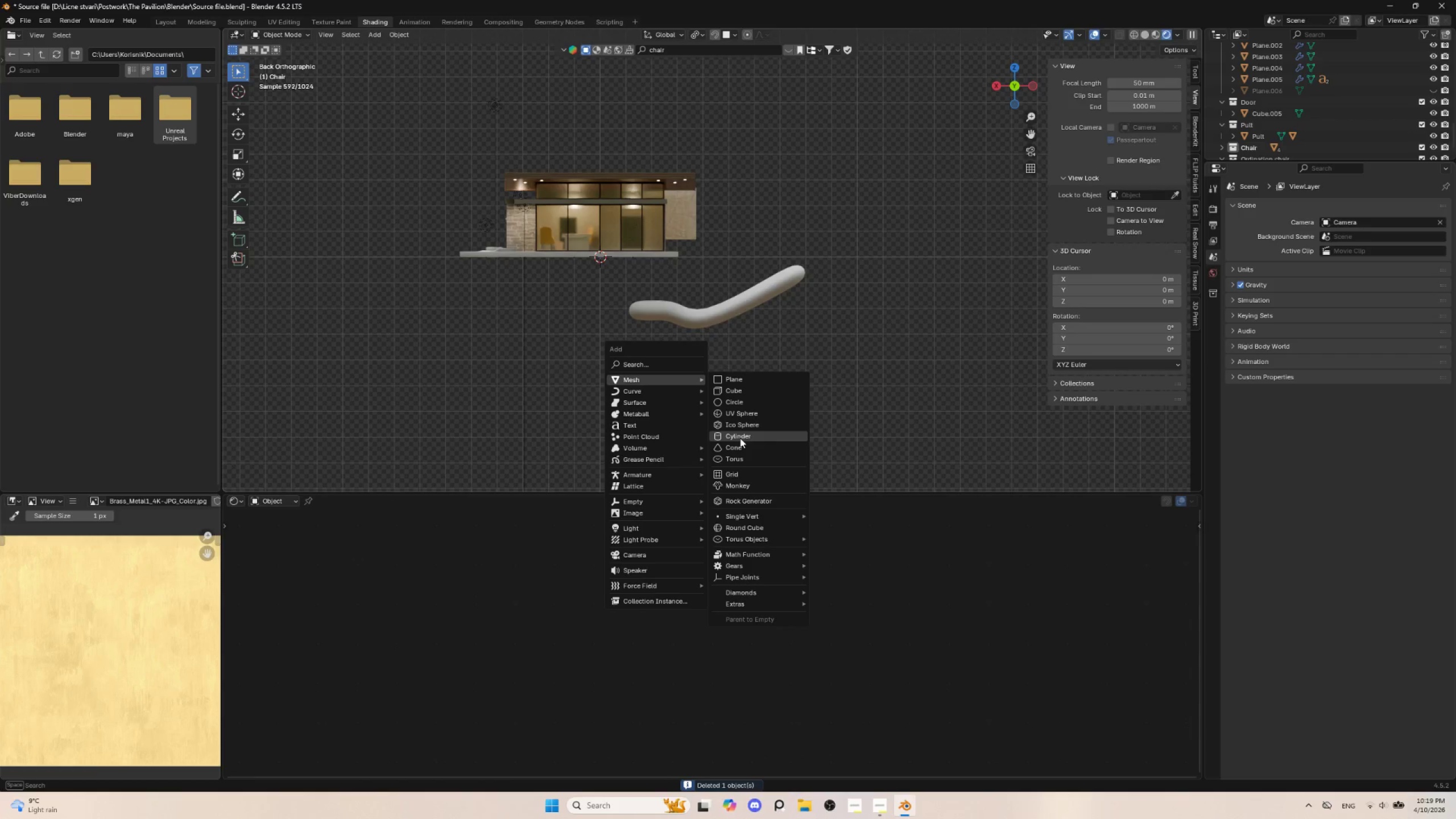 
left_click([740, 436])
 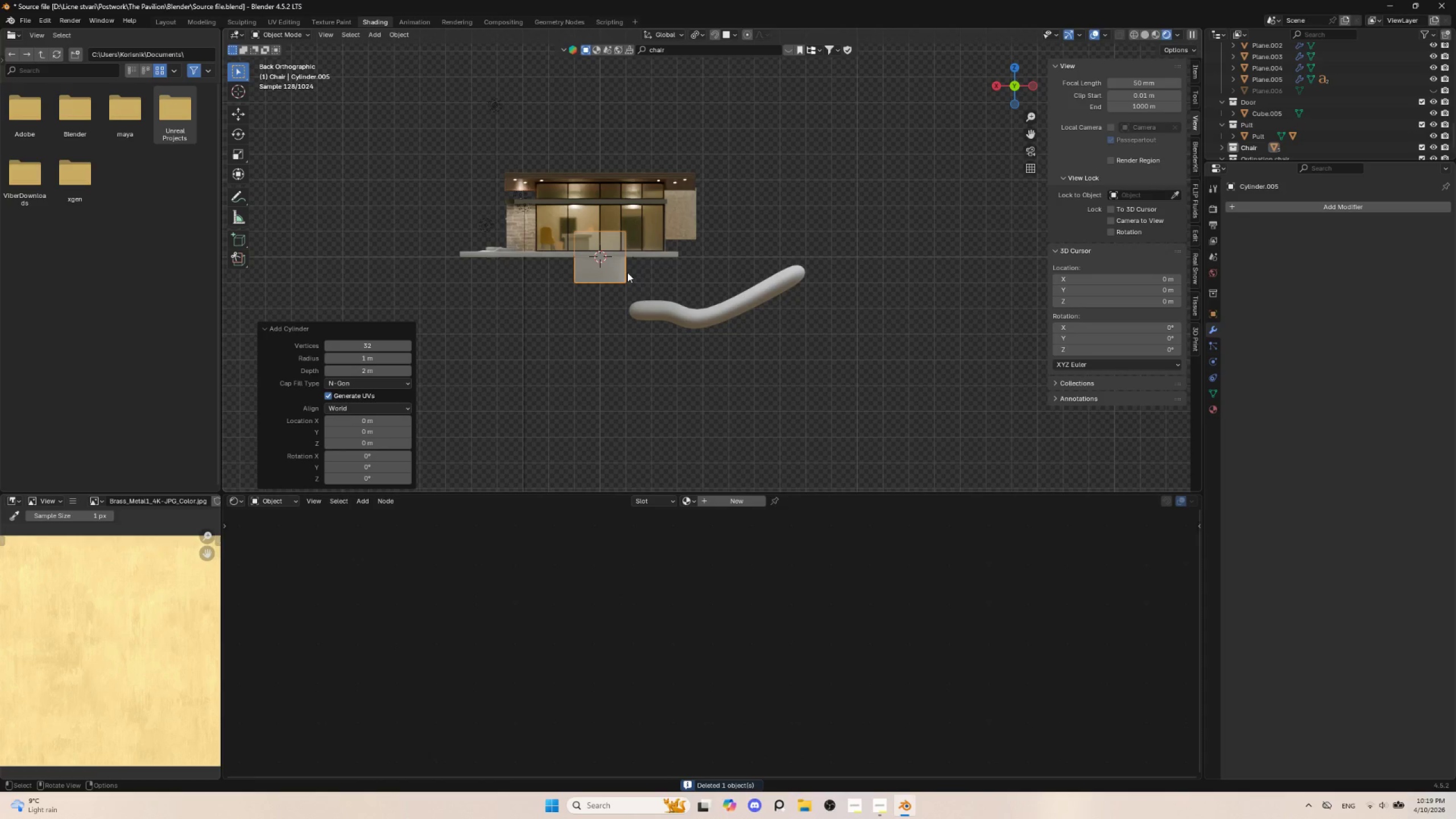 
key(G)
 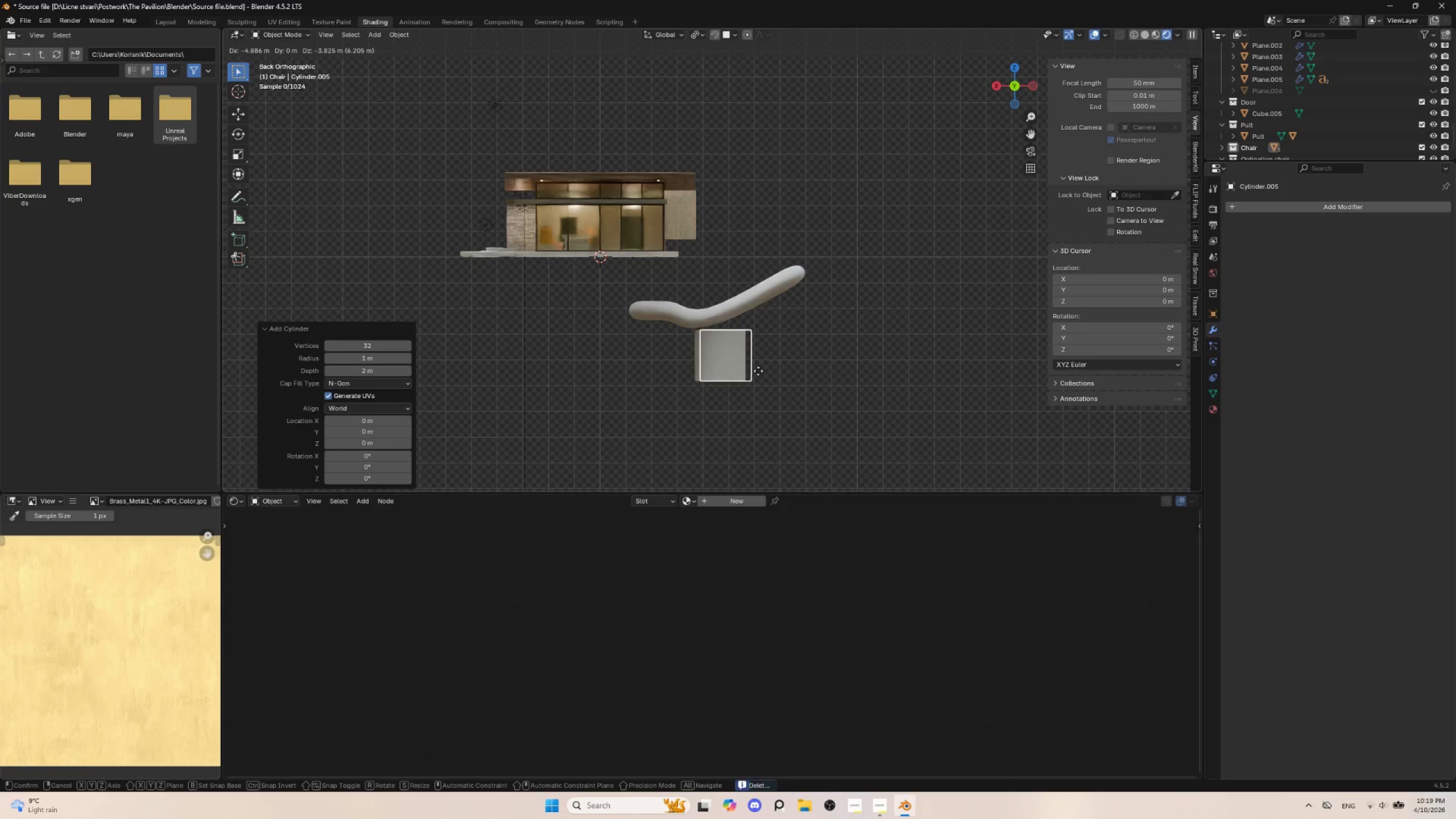 
left_click([759, 370])
 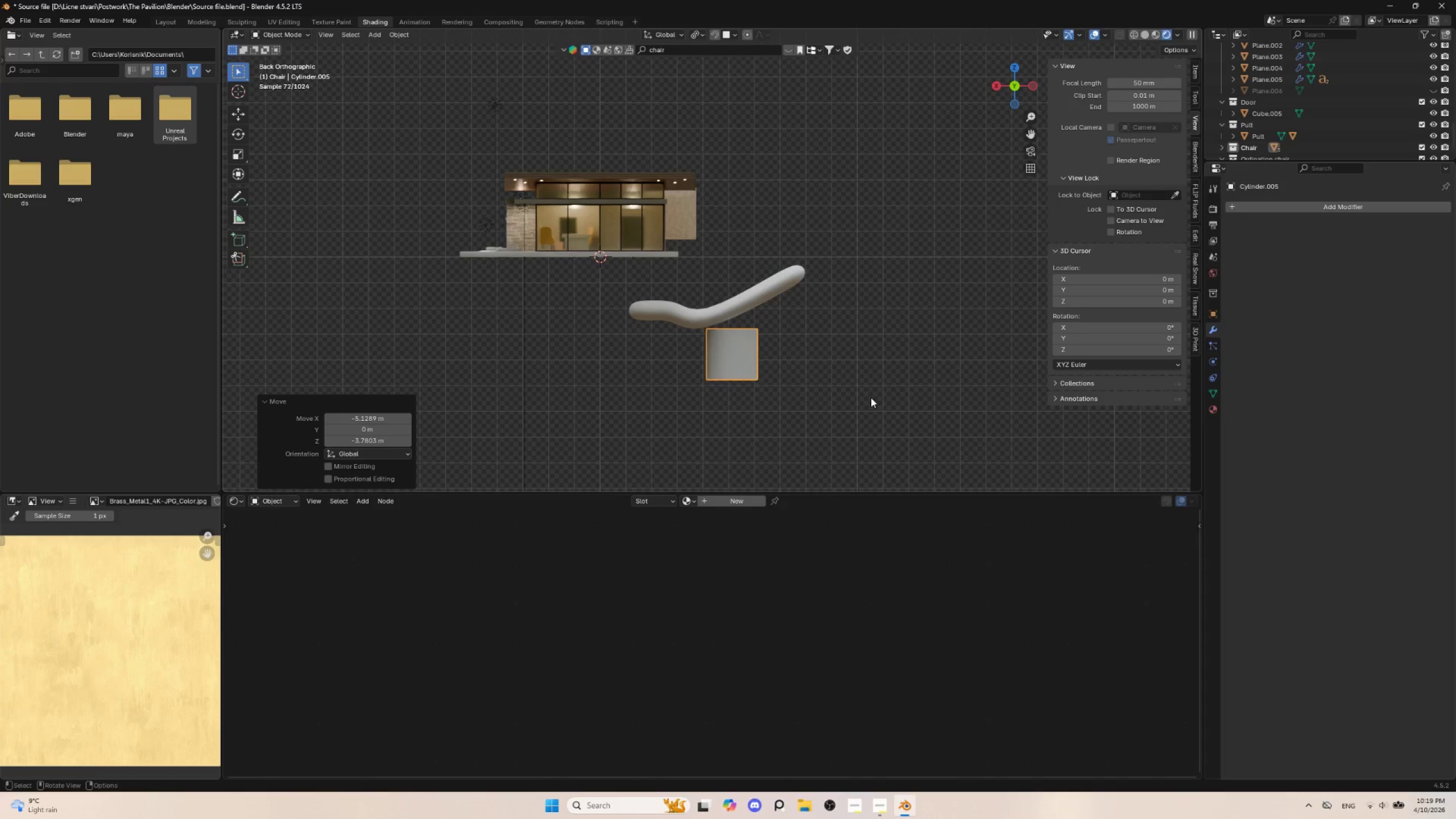 
key(S)
 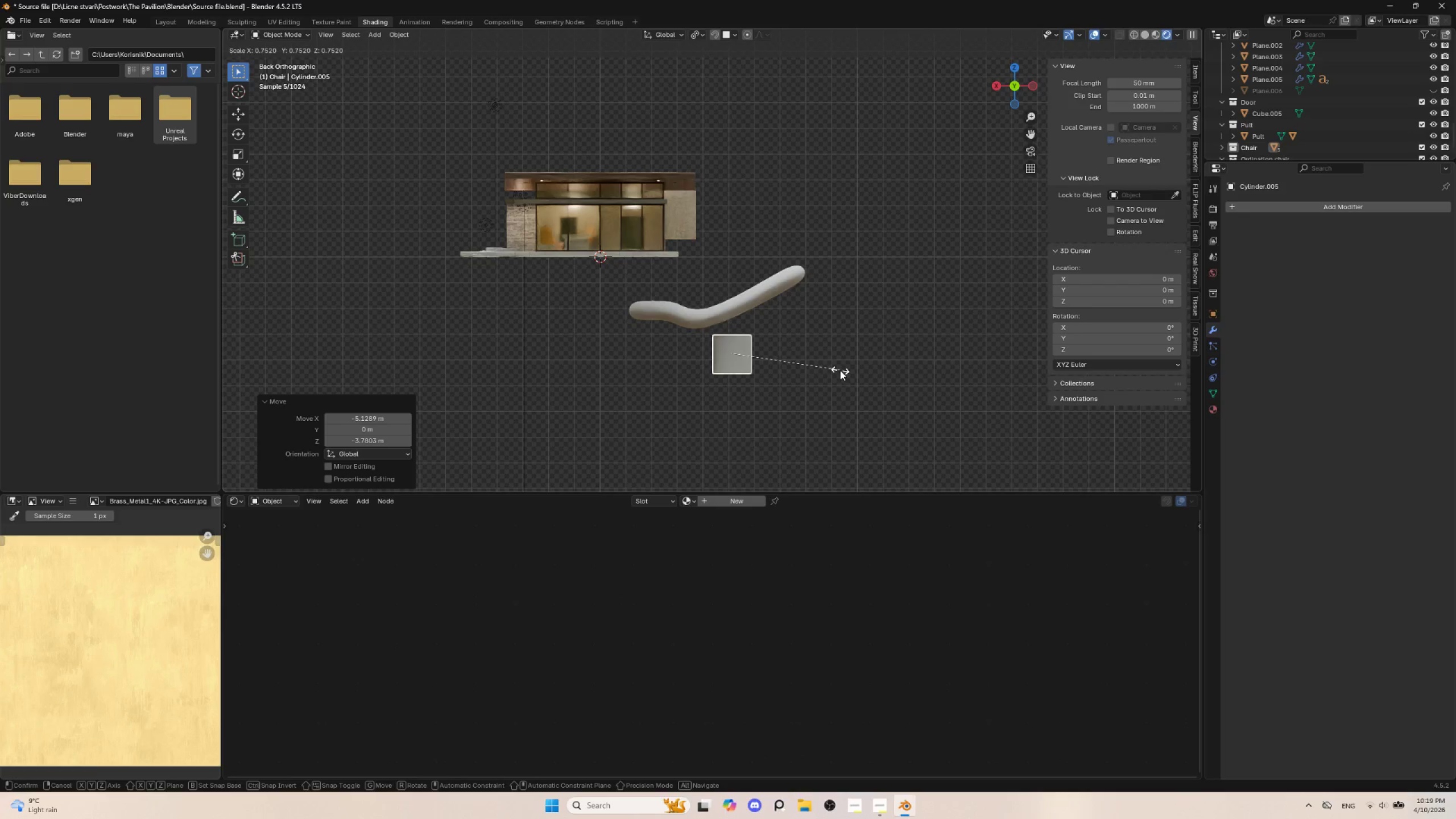 
left_click([840, 370])
 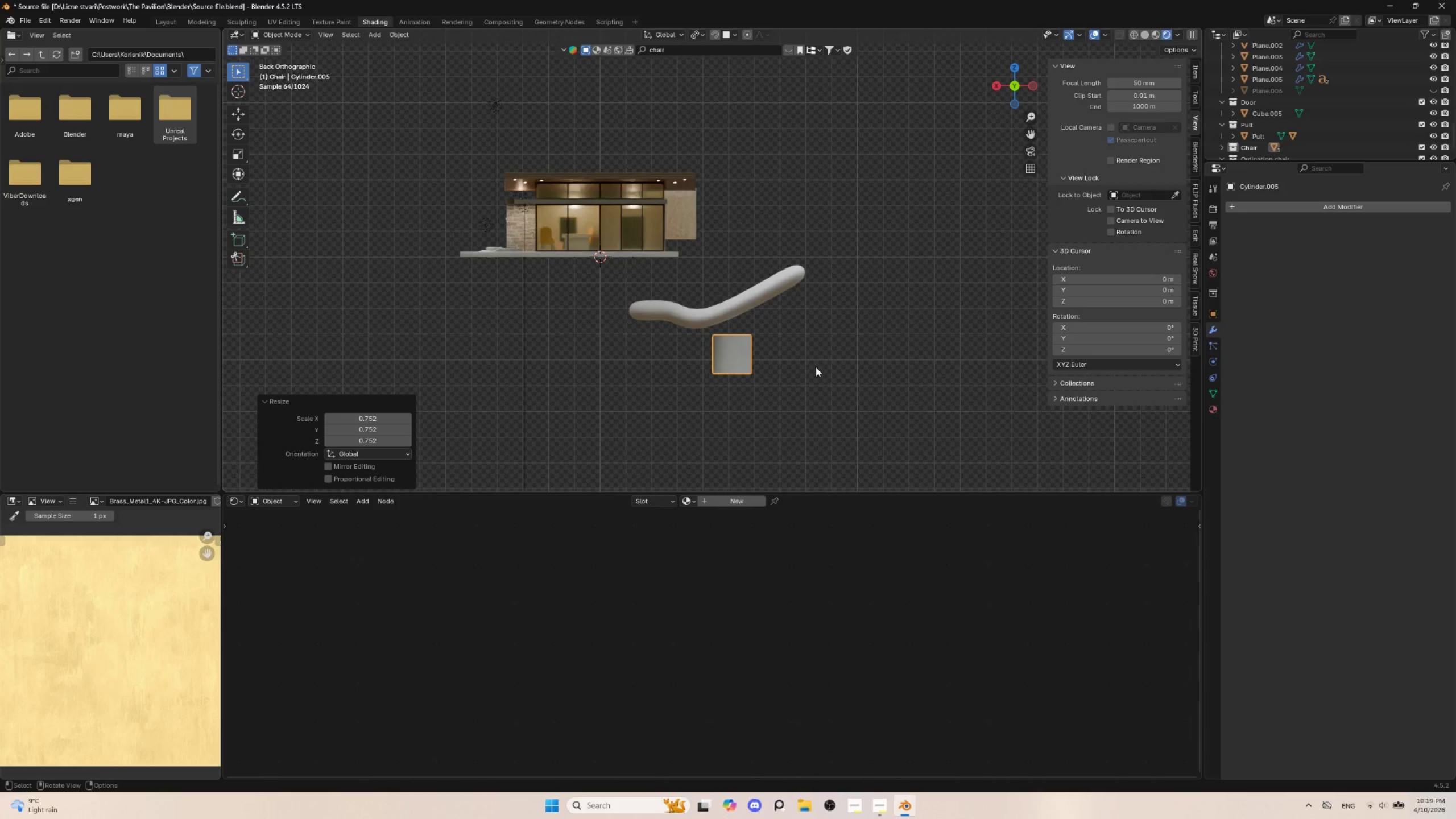 
key(G)
 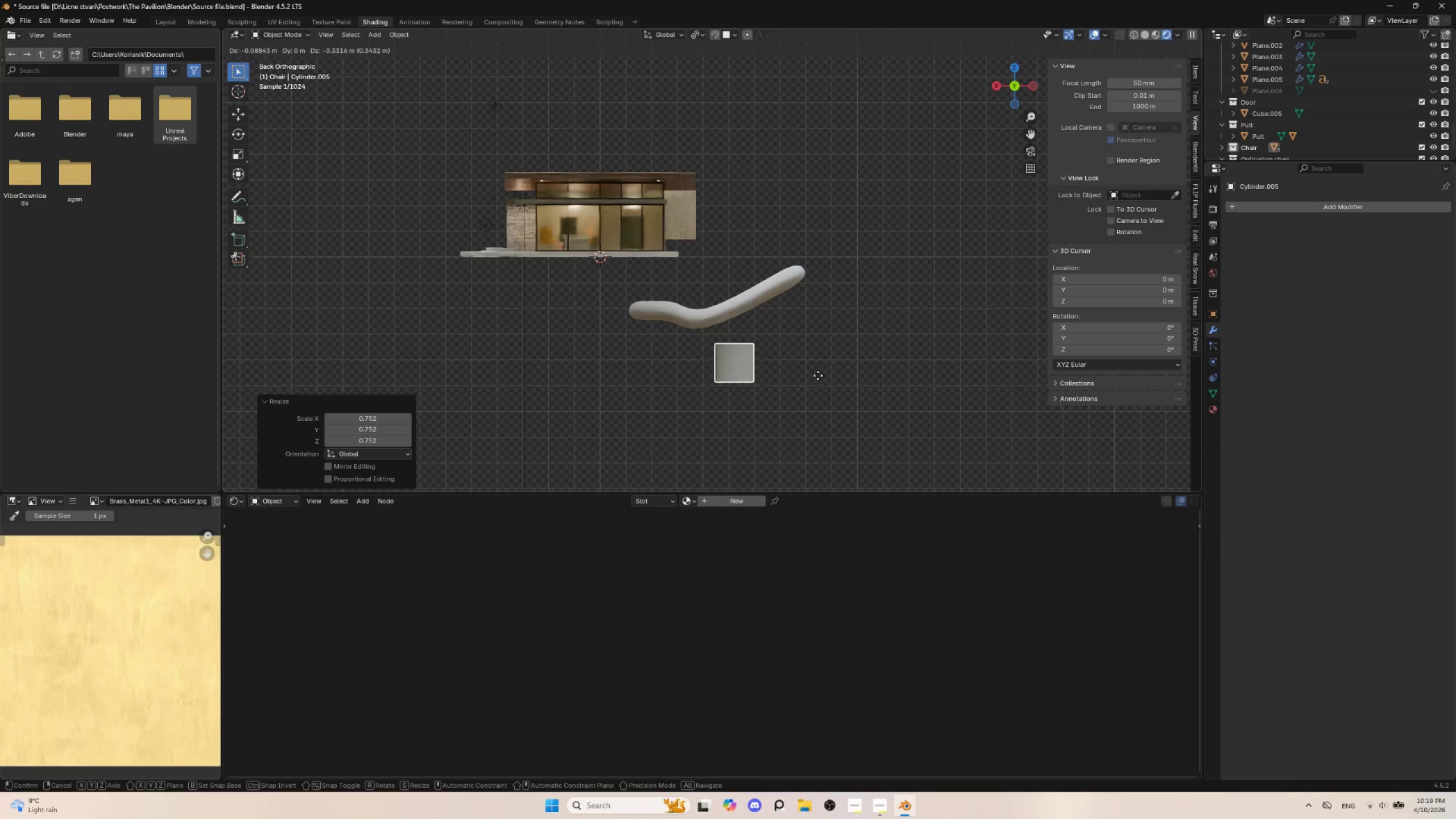 
left_click([815, 375])
 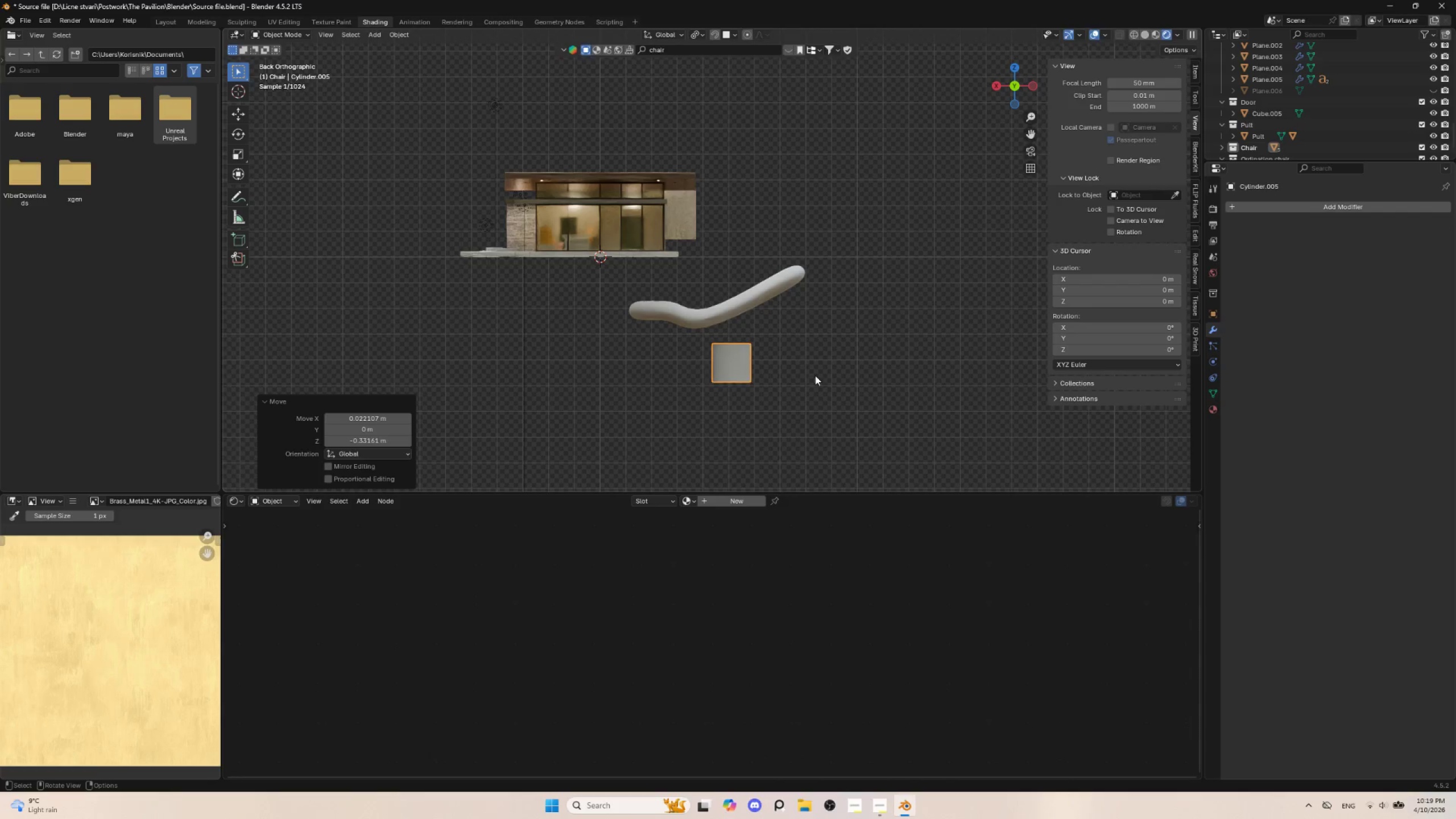 
key(Tab)
 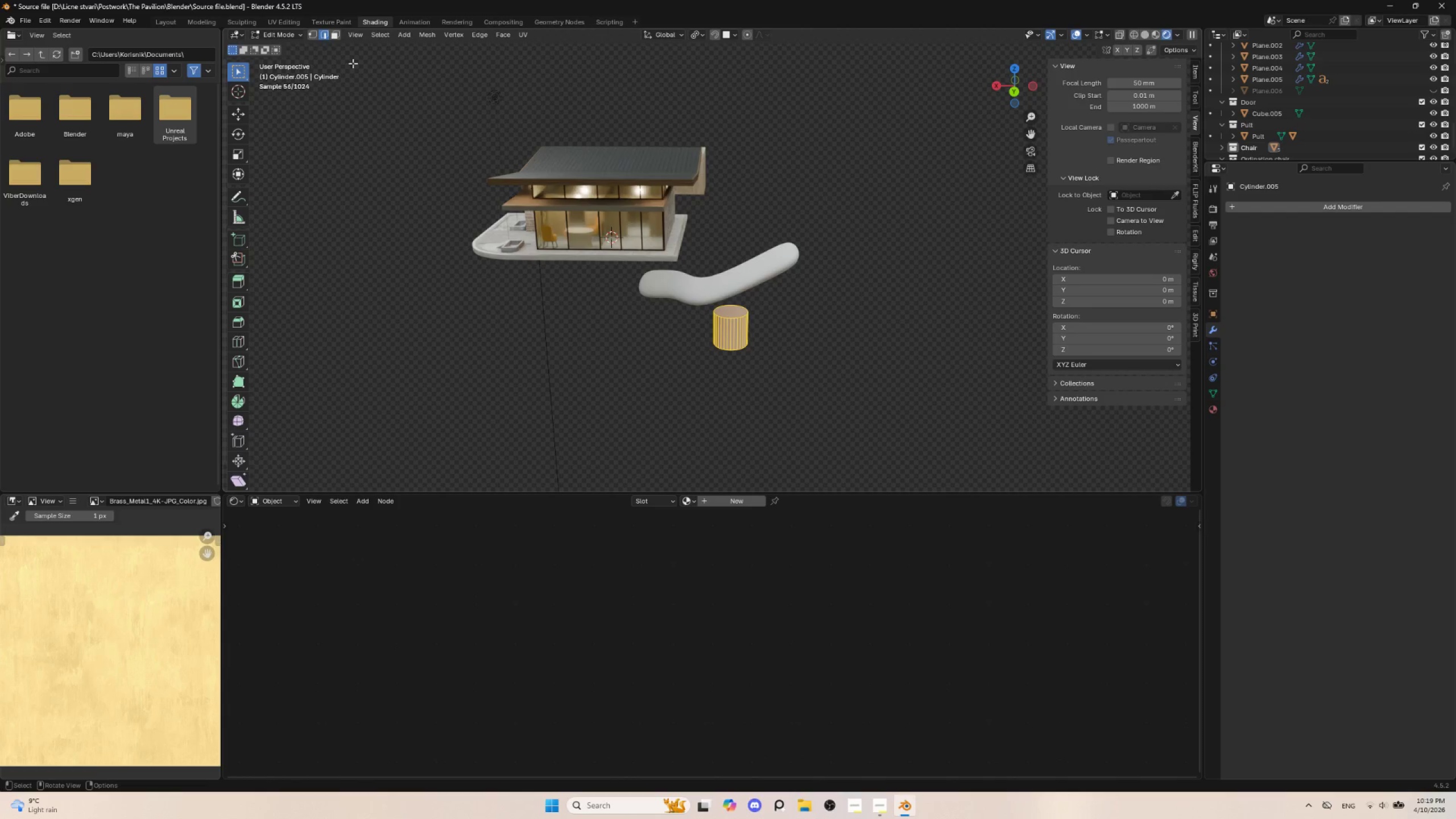 
left_click([333, 32])
 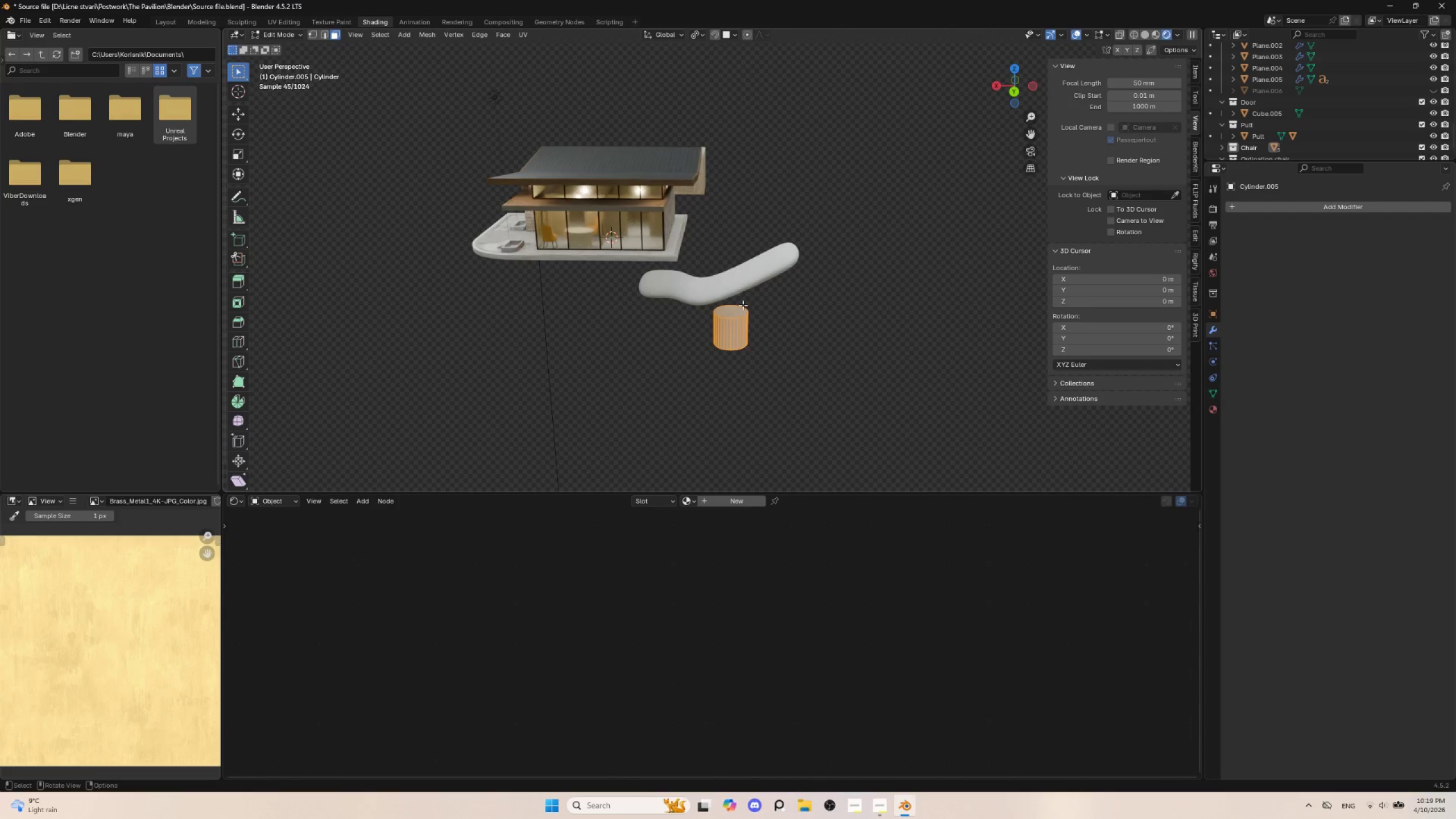 
left_click([733, 311])
 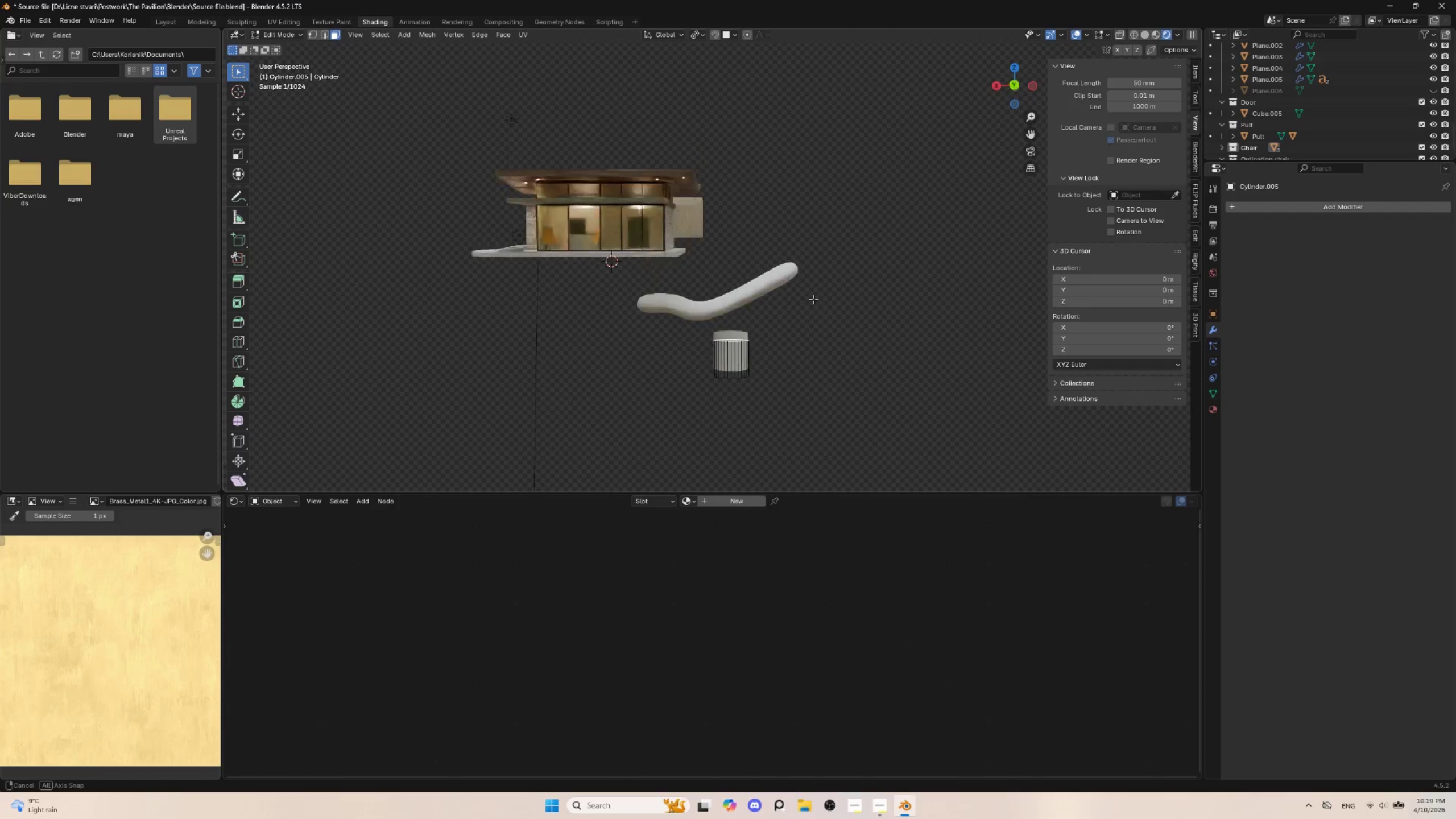 
hold_key(key=AltLeft, duration=0.44)
 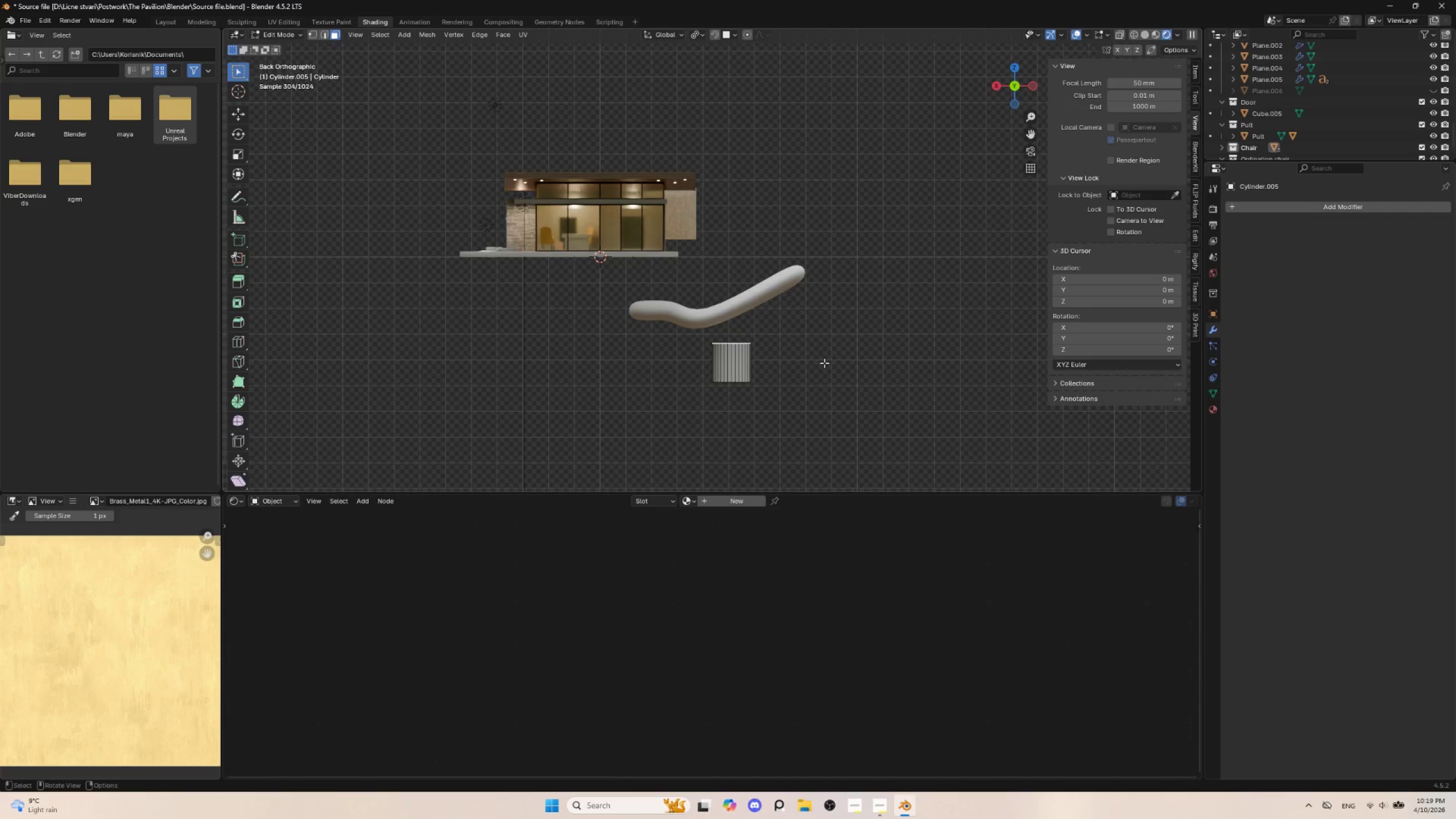 
key(I)
 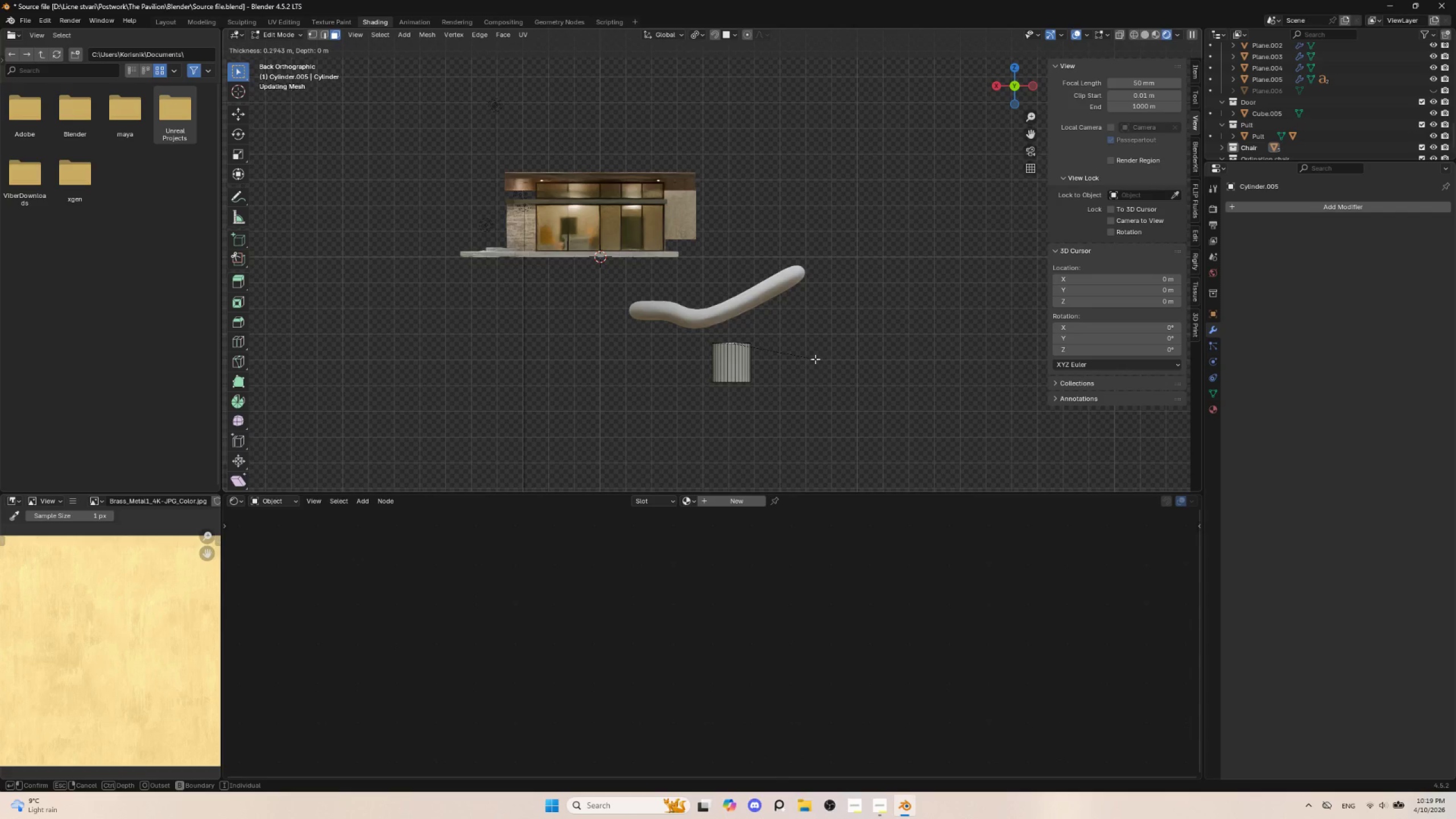 
left_click([818, 358])
 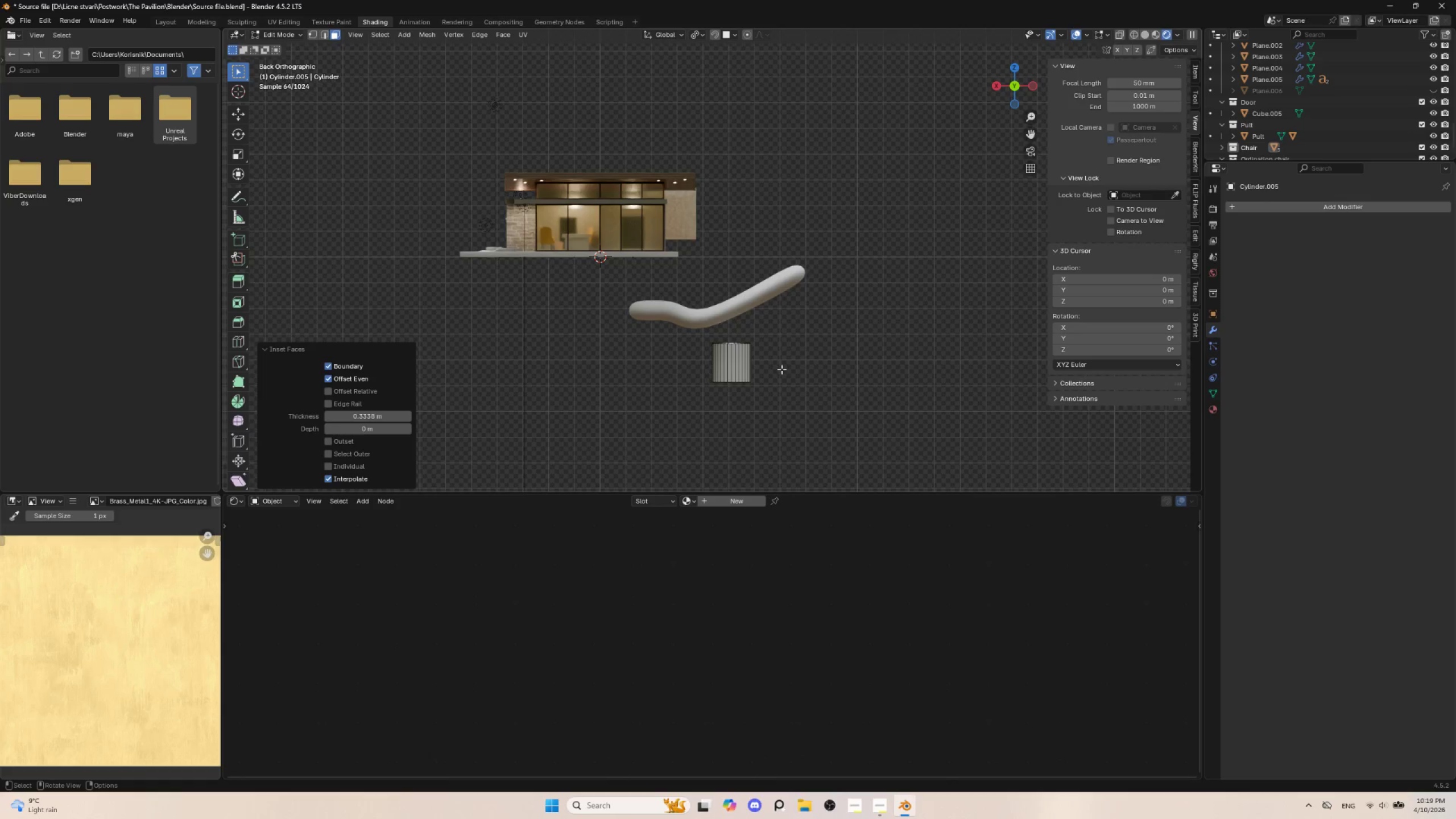 
key(E)
 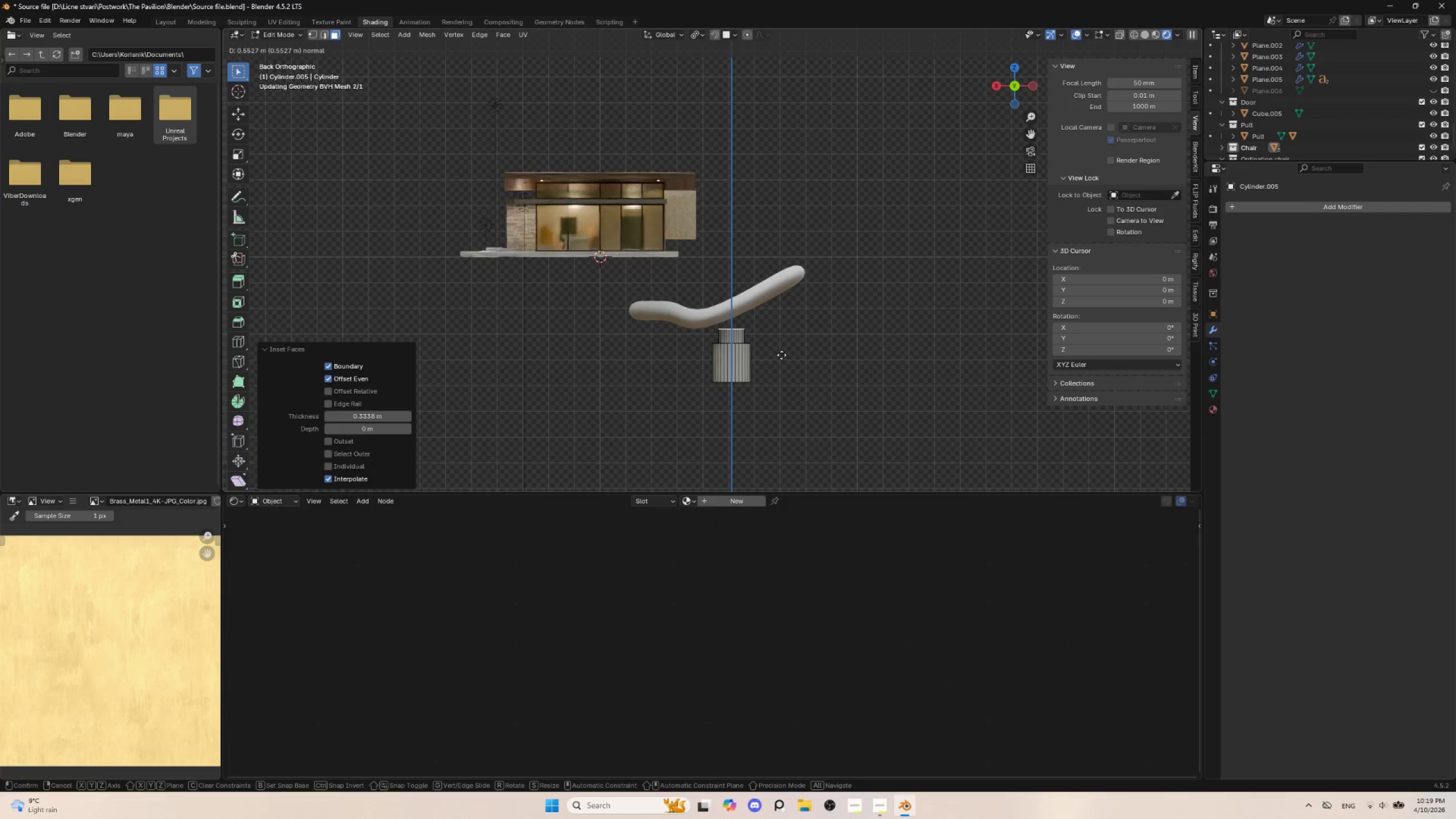 
left_click([781, 355])
 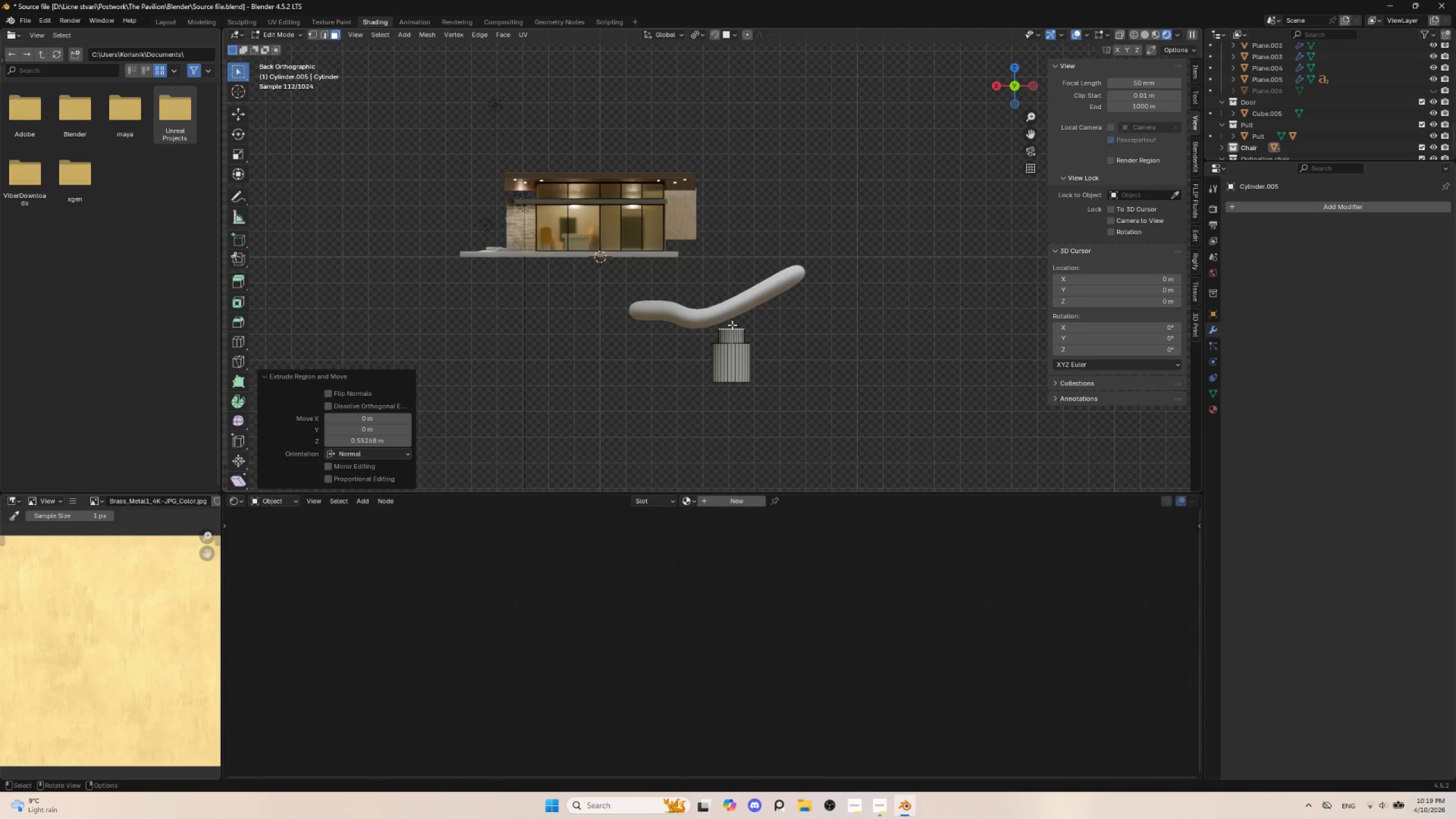 
hold_key(key=ControlLeft, duration=1.12)
right_click([722, 313])
 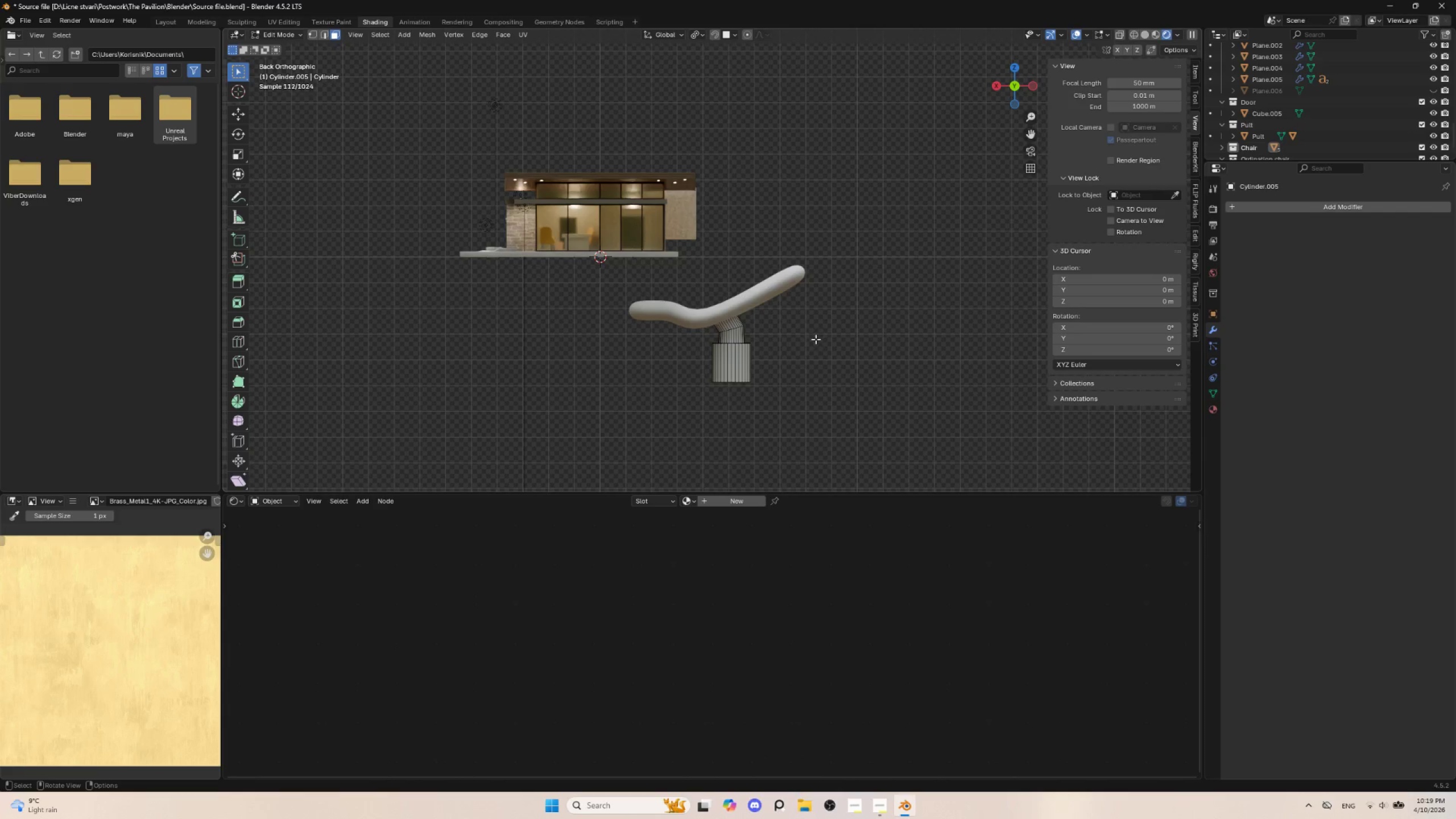 
key(Tab)
 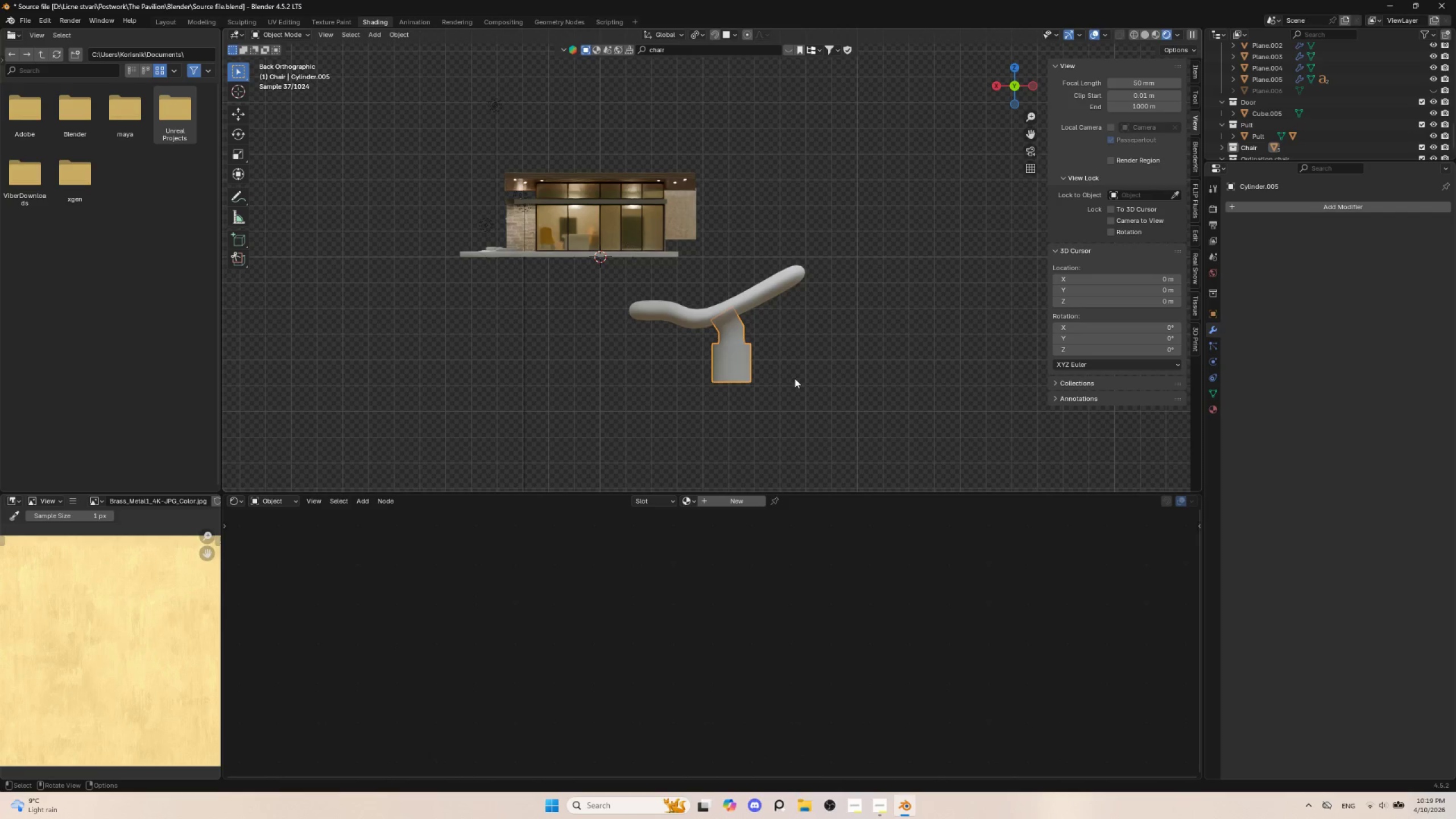 
left_click([795, 378])
 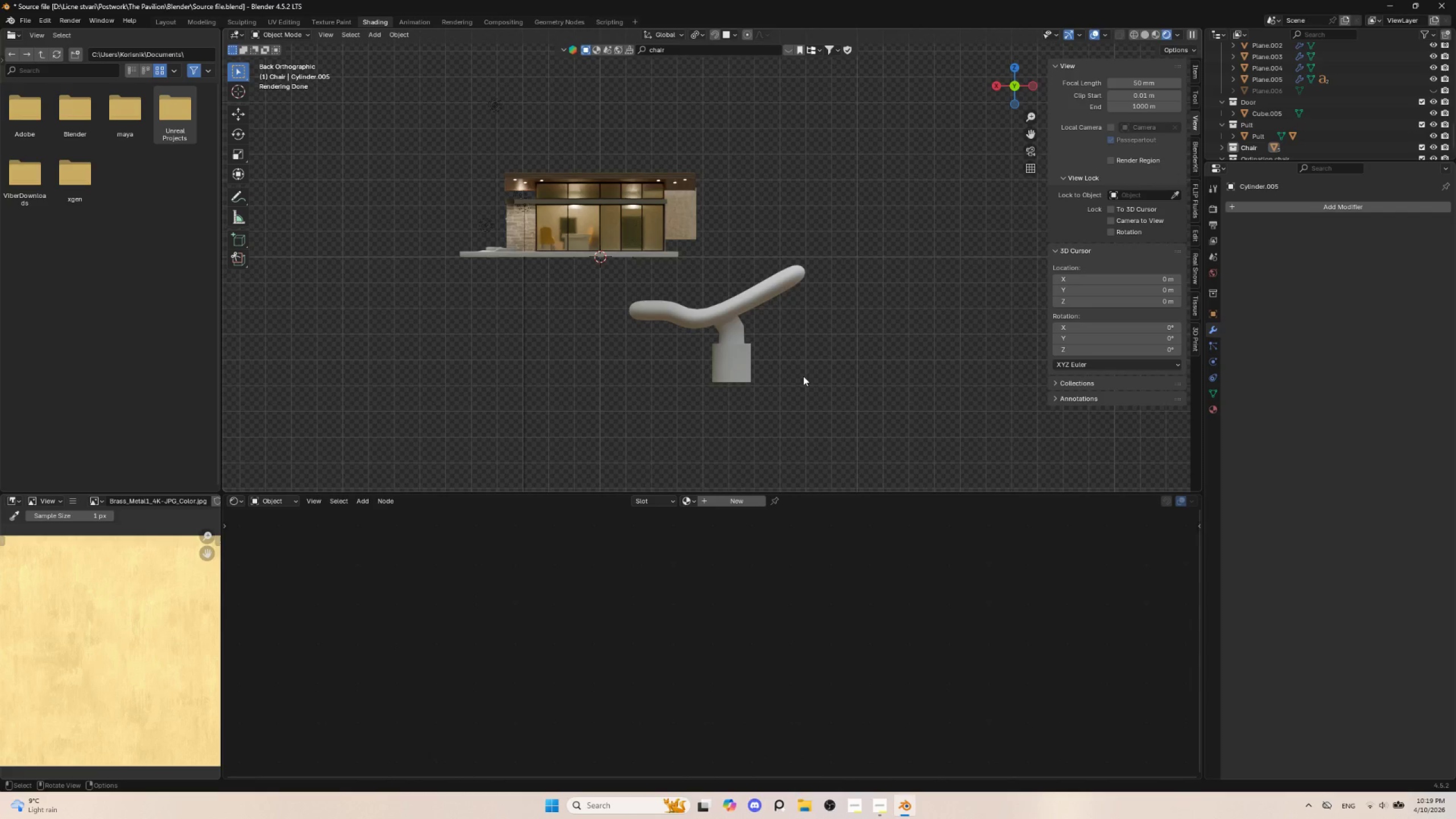 
wait(6.0)
 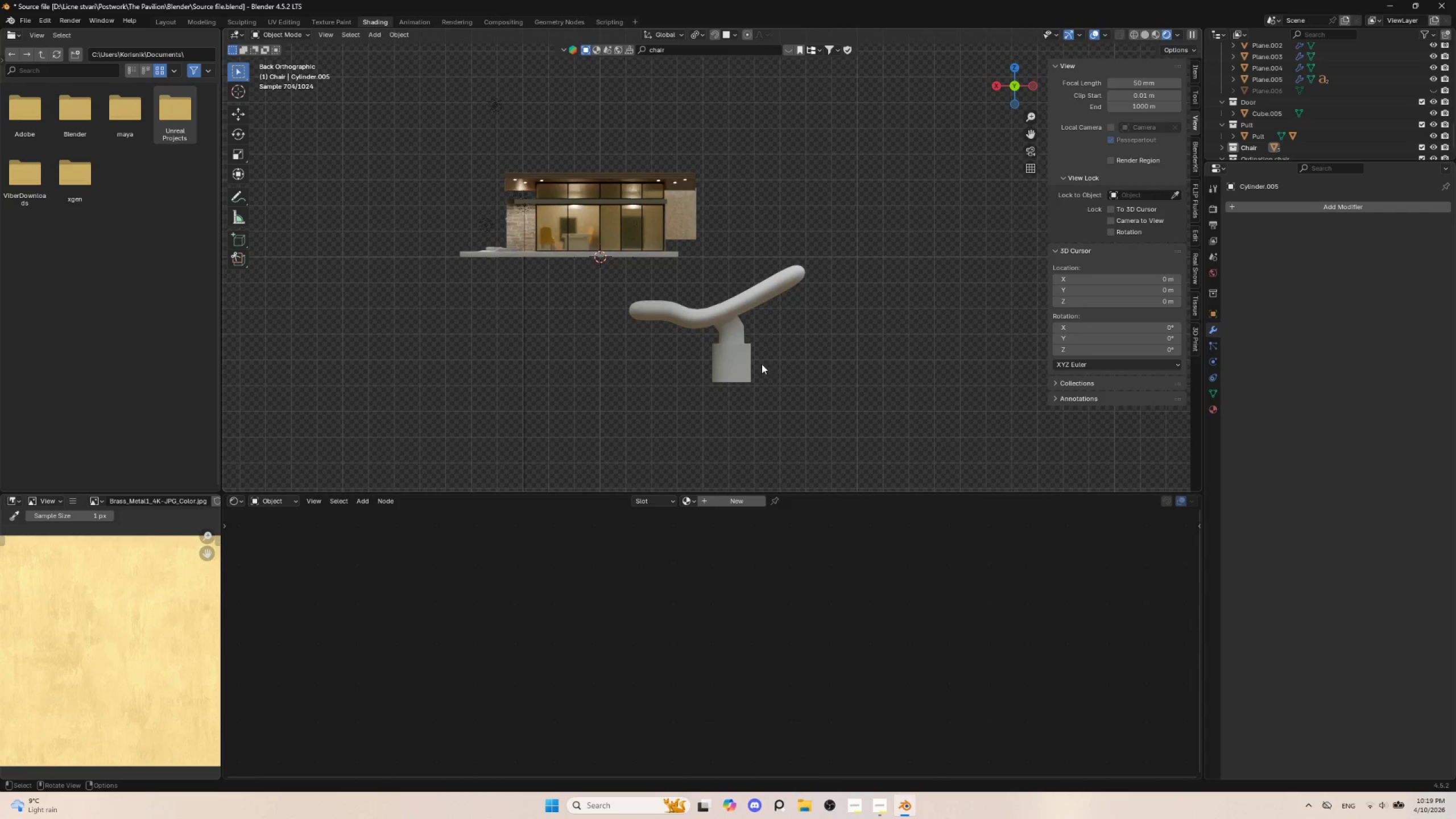 
hold_key(key=AltLeft, duration=0.48)
 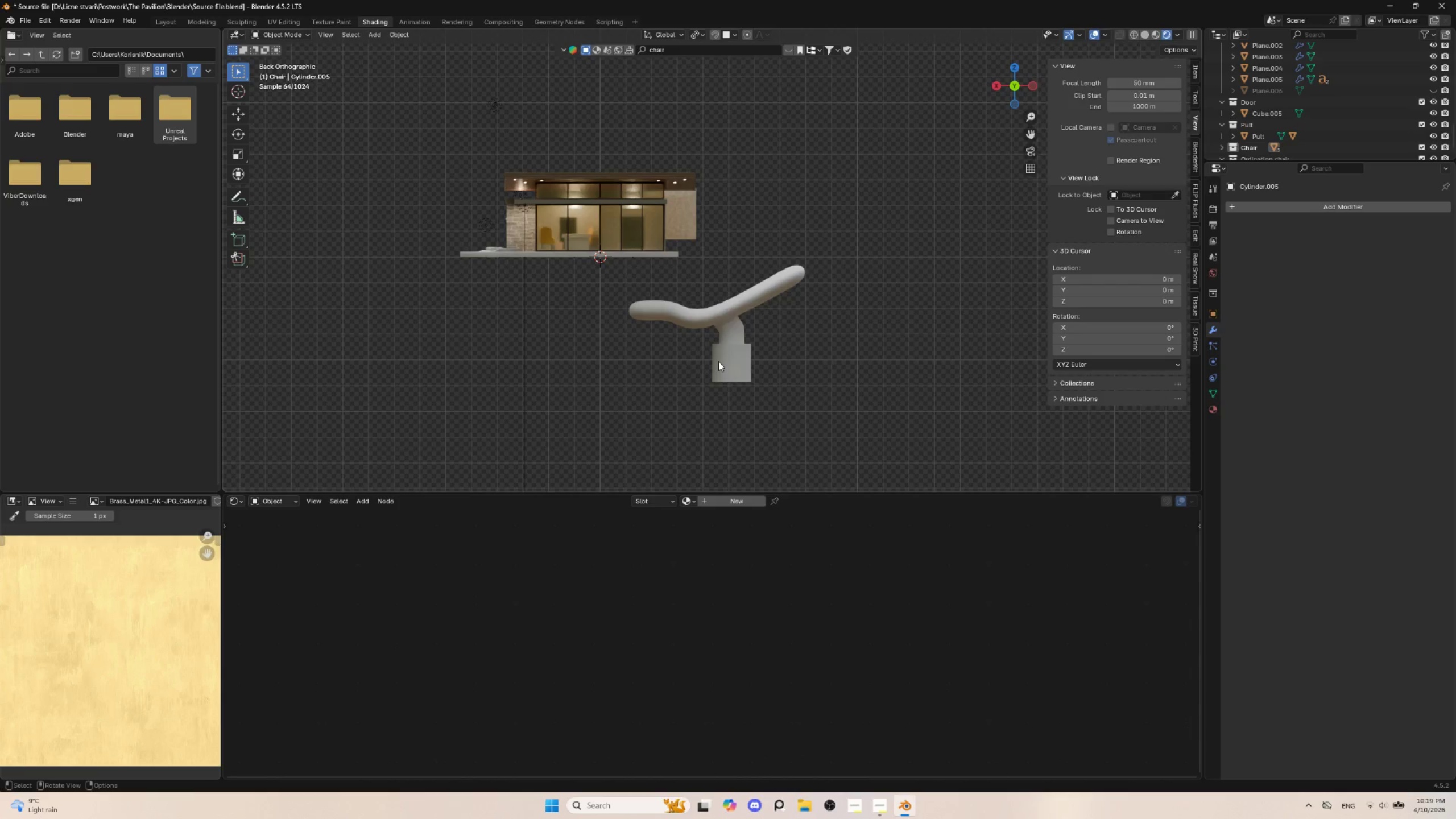 
left_click([718, 361])
 